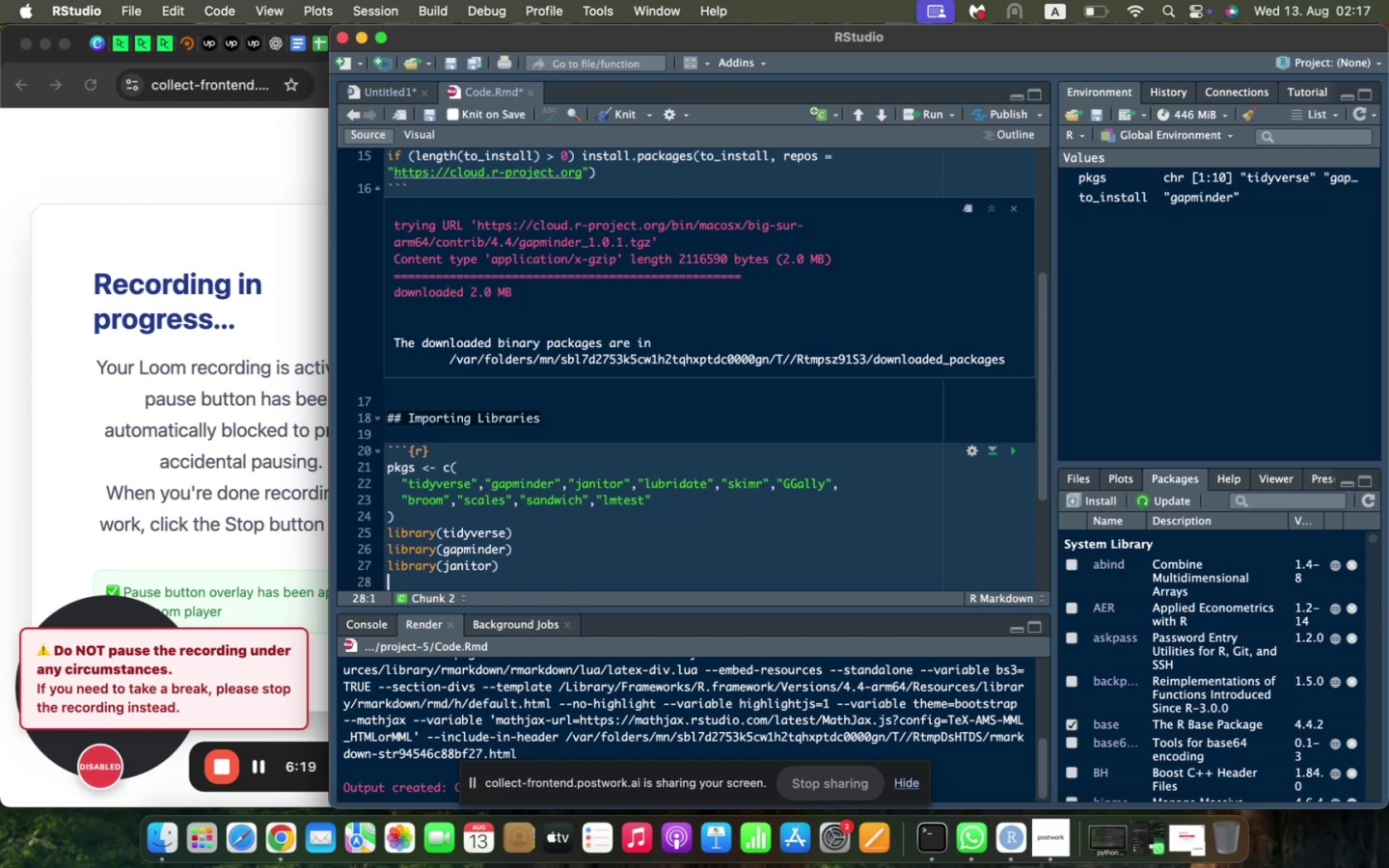 
type(library(lubri)
 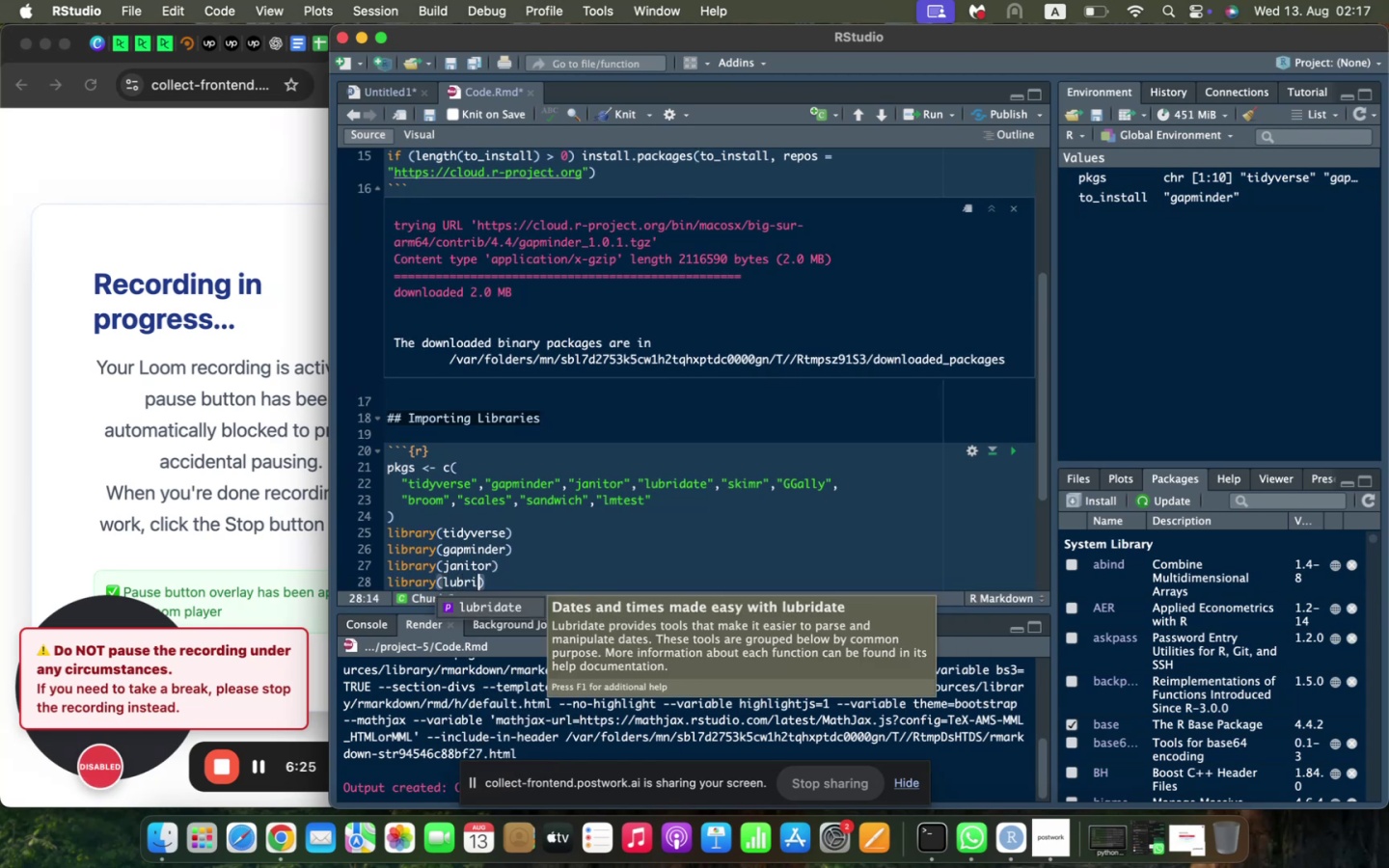 
key(Enter)
 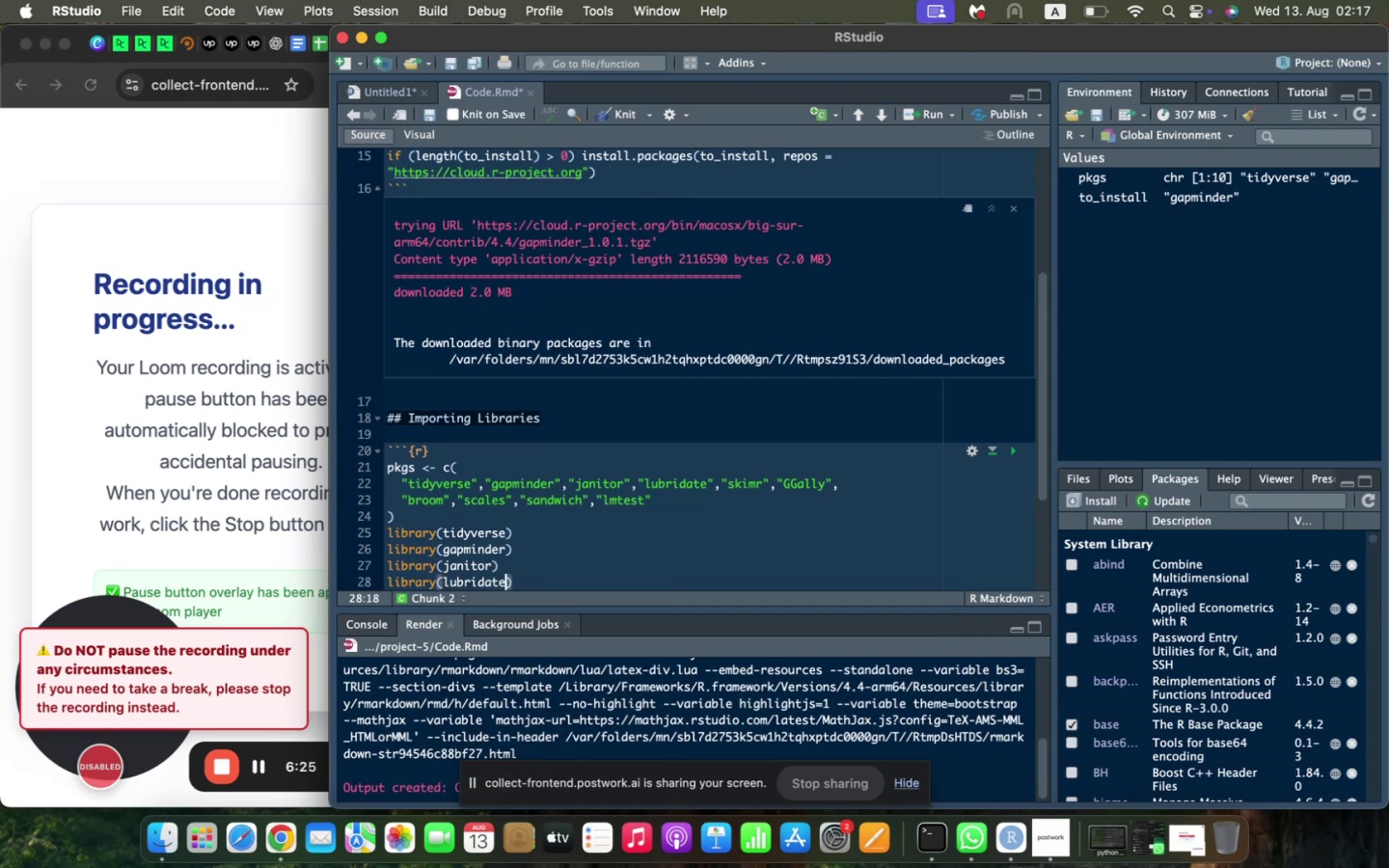 
key(ArrowRight)
 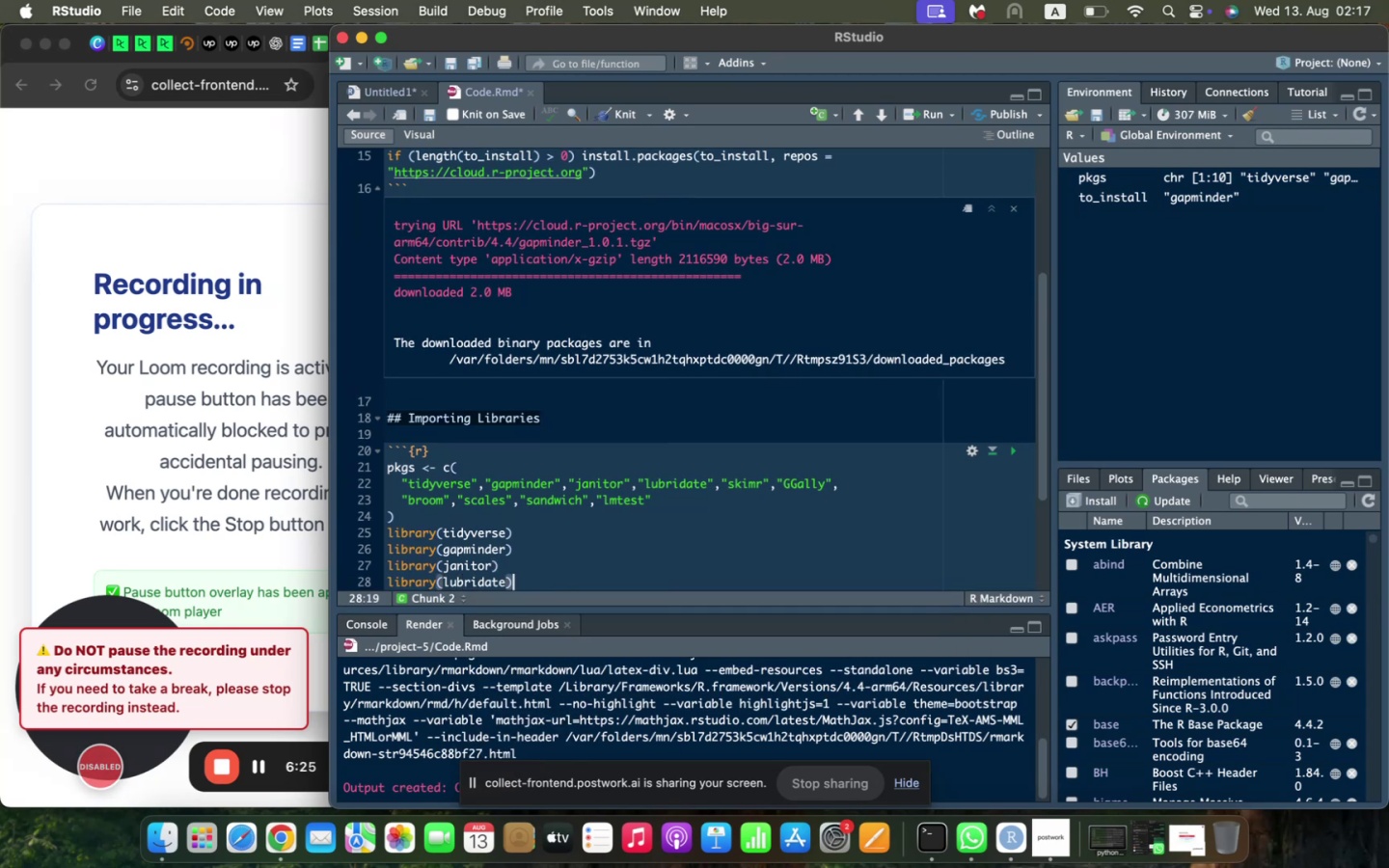 
key(Enter)
 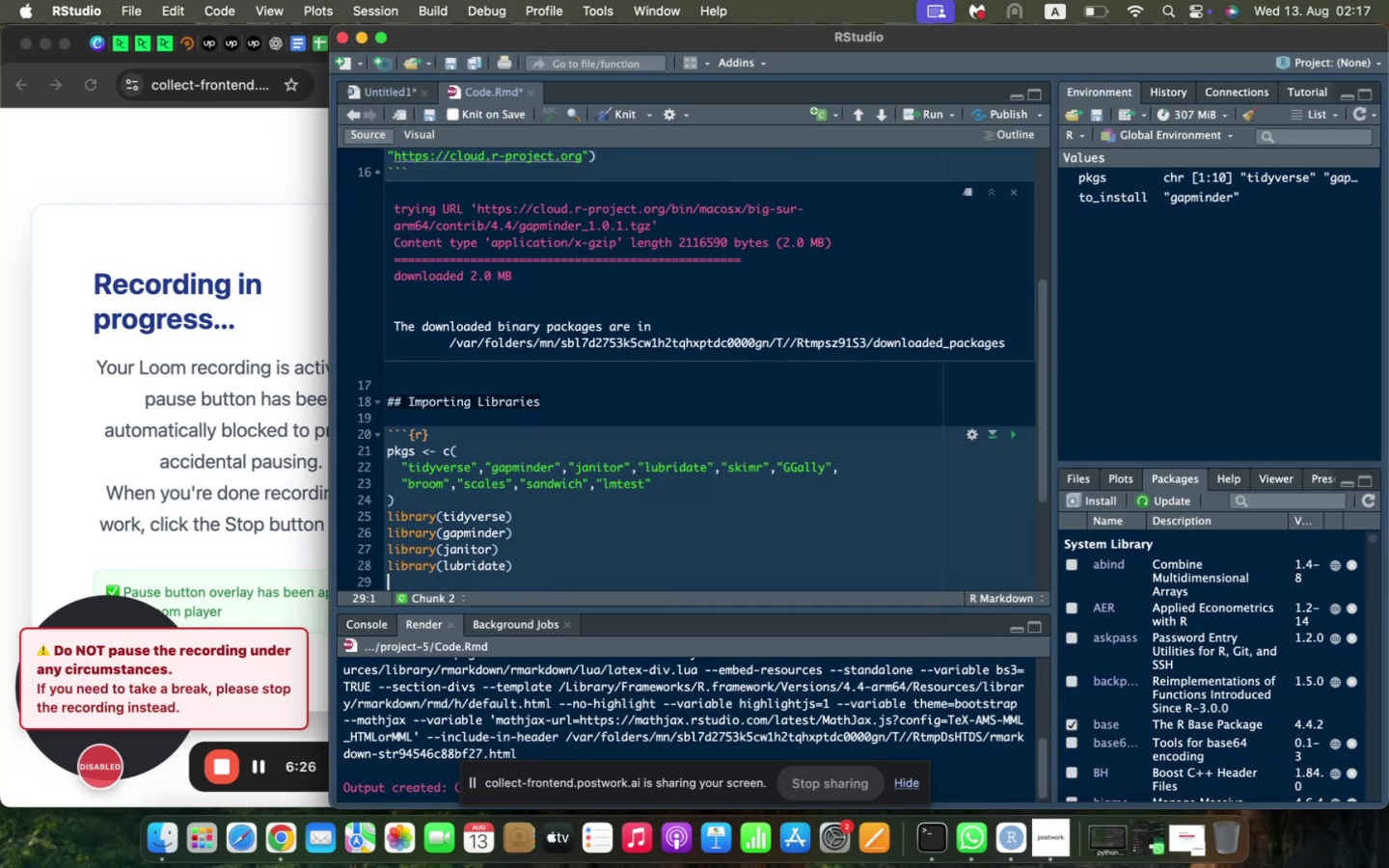 
type(library()
 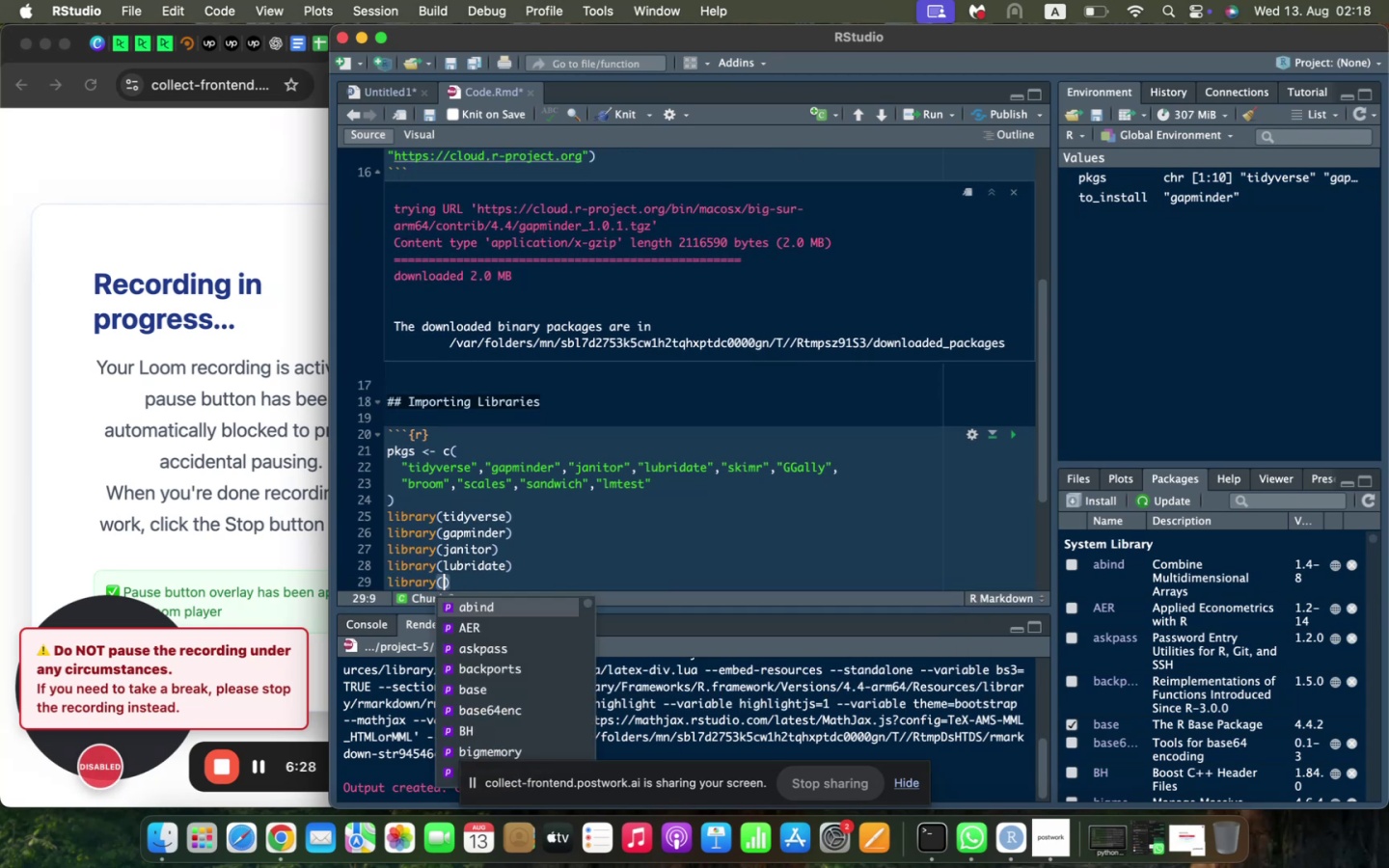 
type(skimr)
 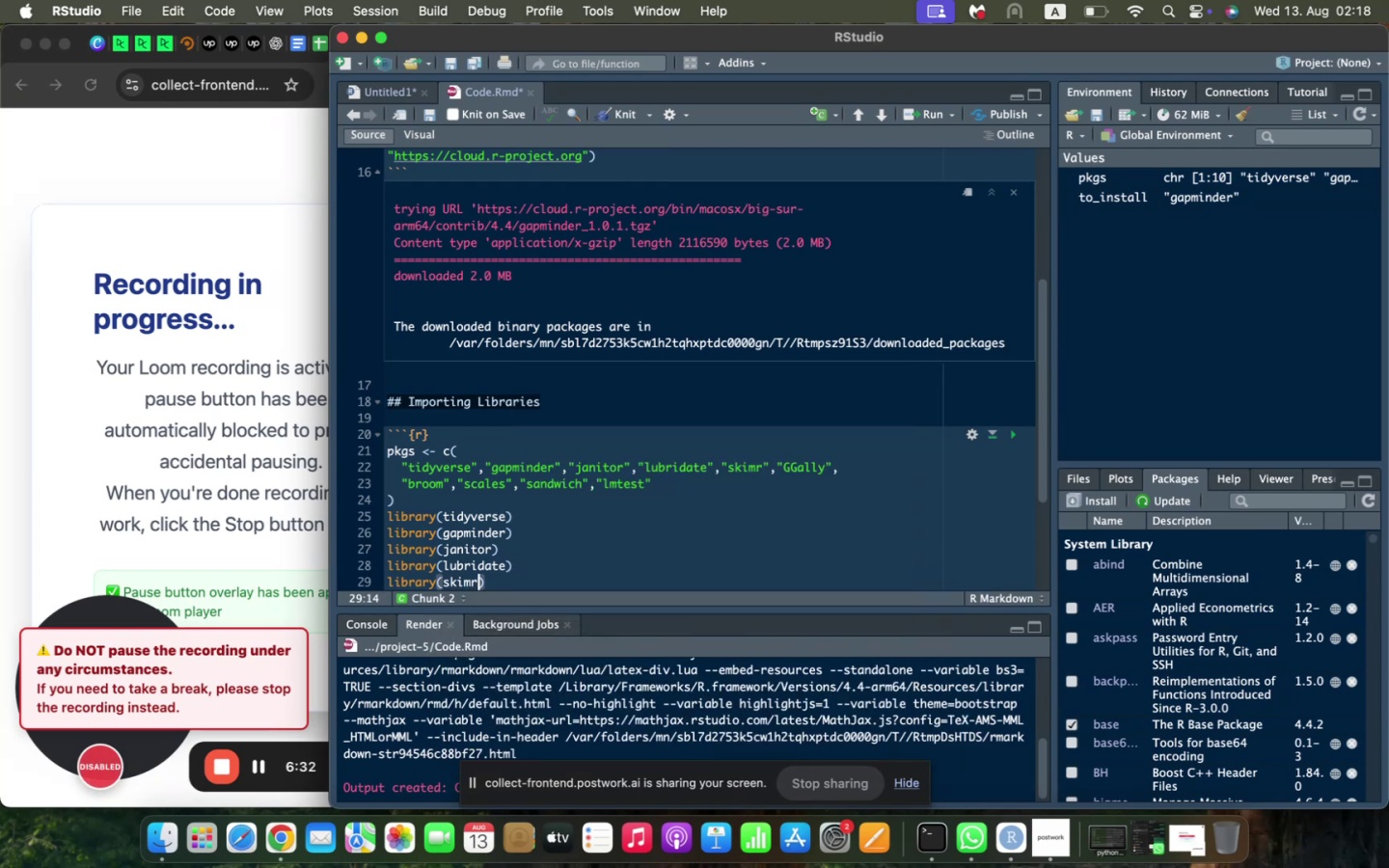 
key(ArrowRight)
 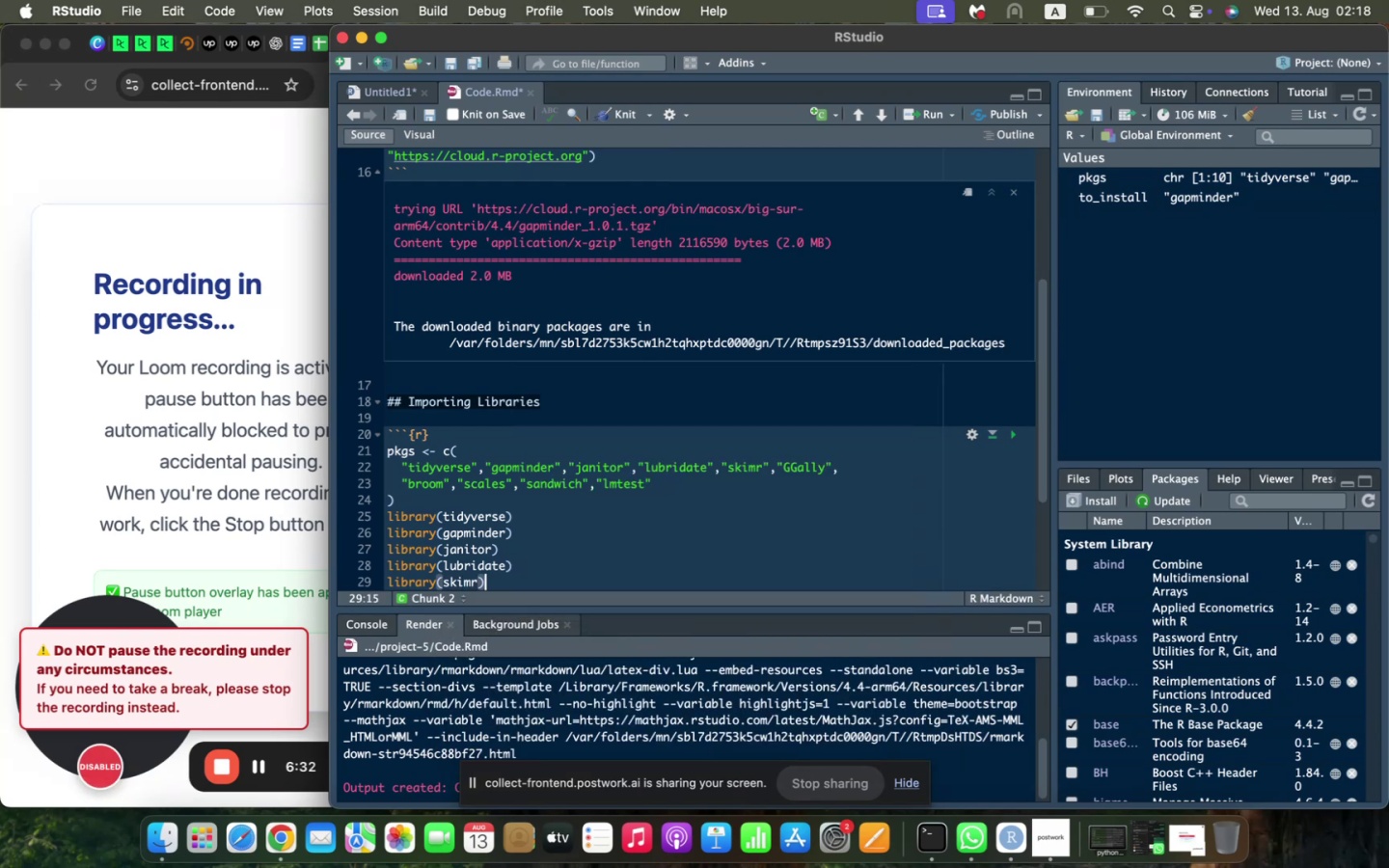 
key(Enter)
 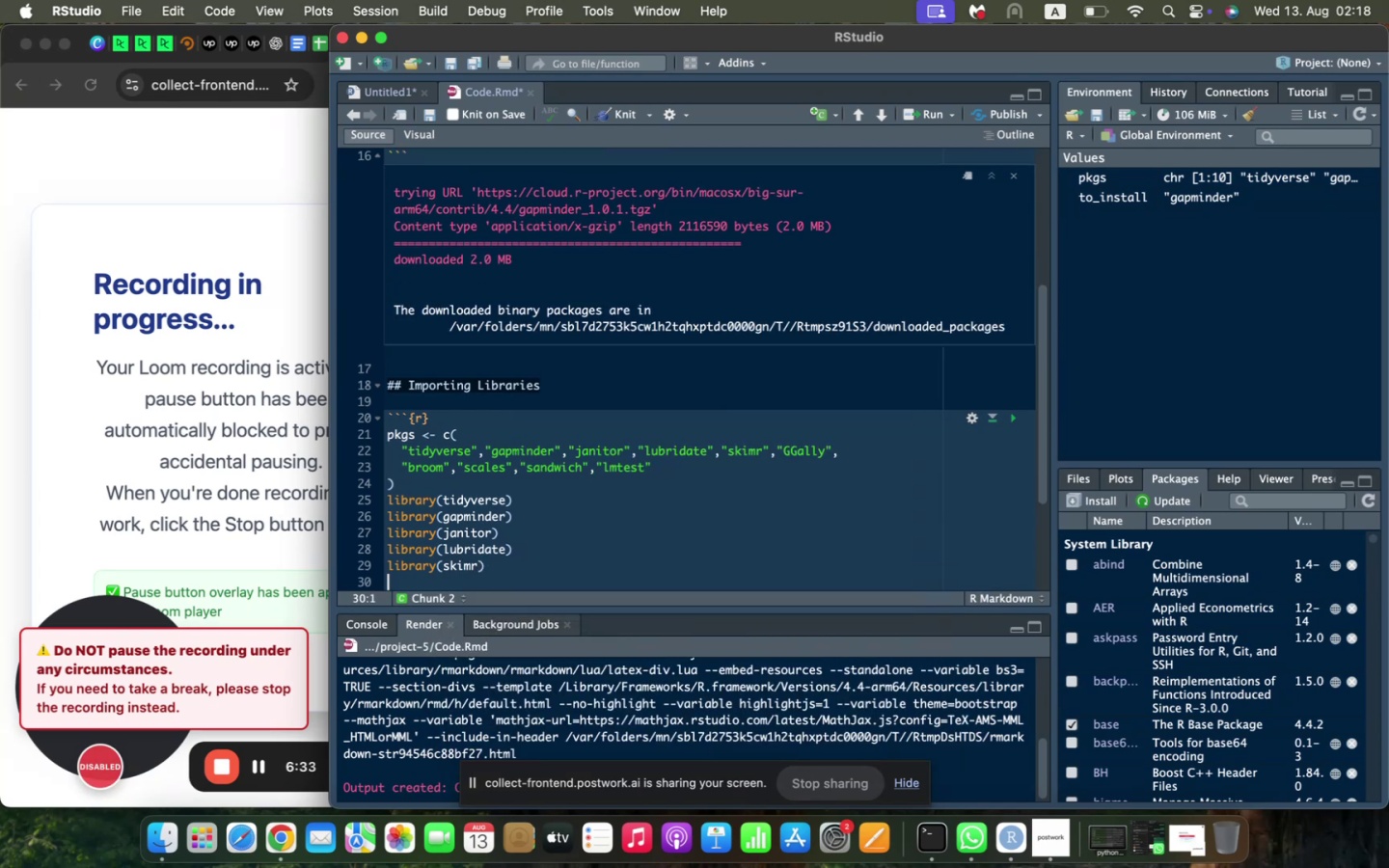 
type(library(GGa)
 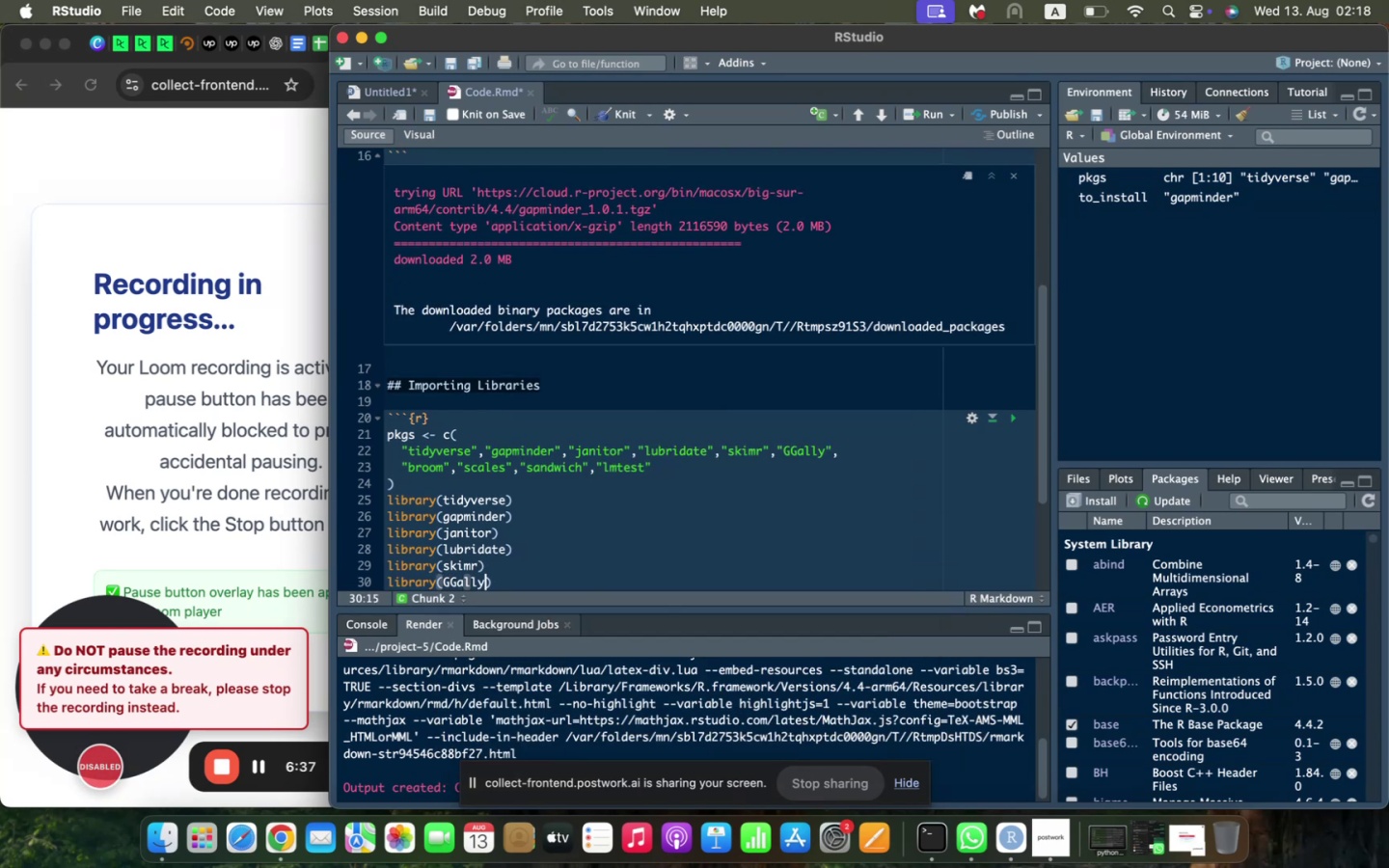 
 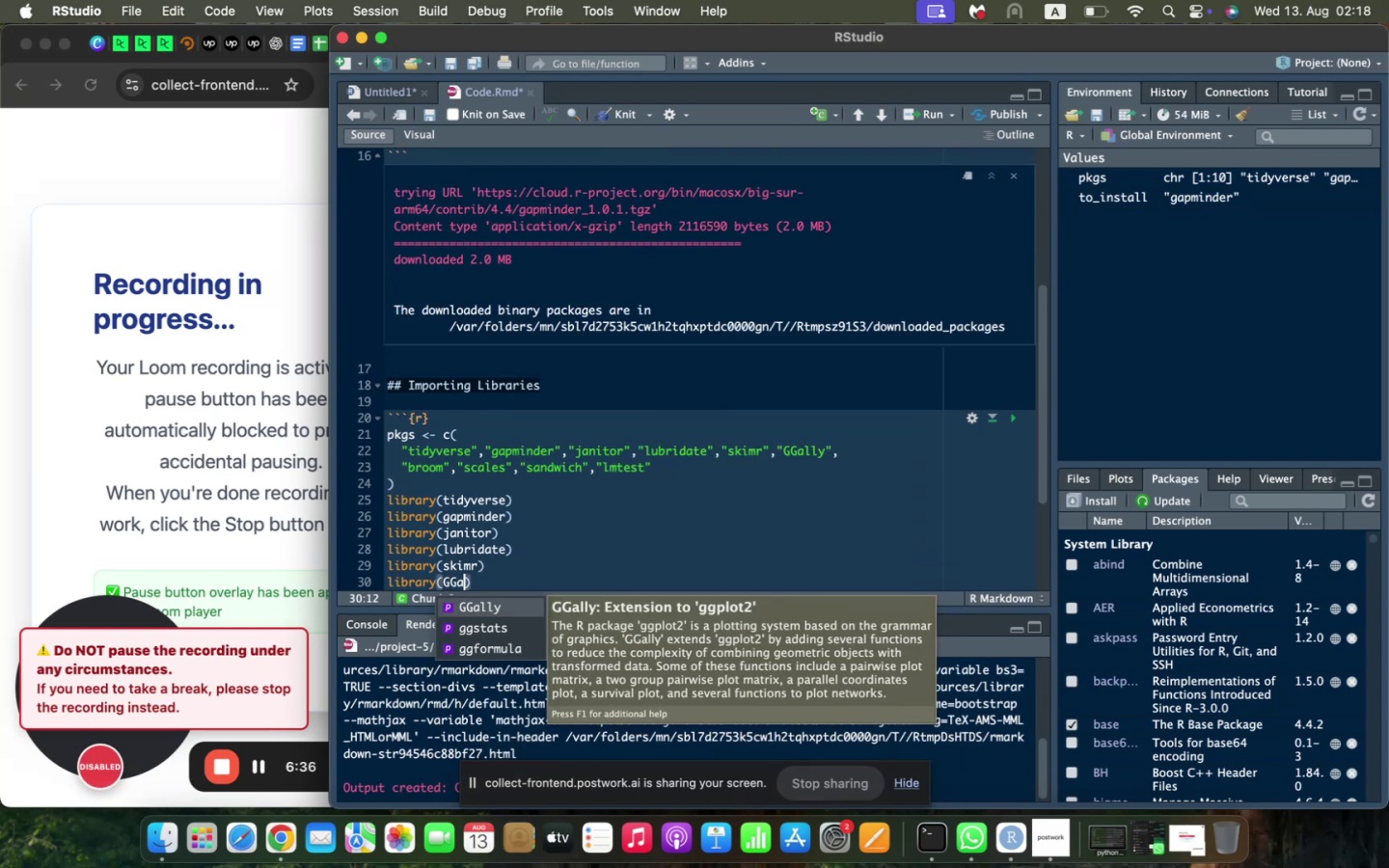 
key(Enter)
 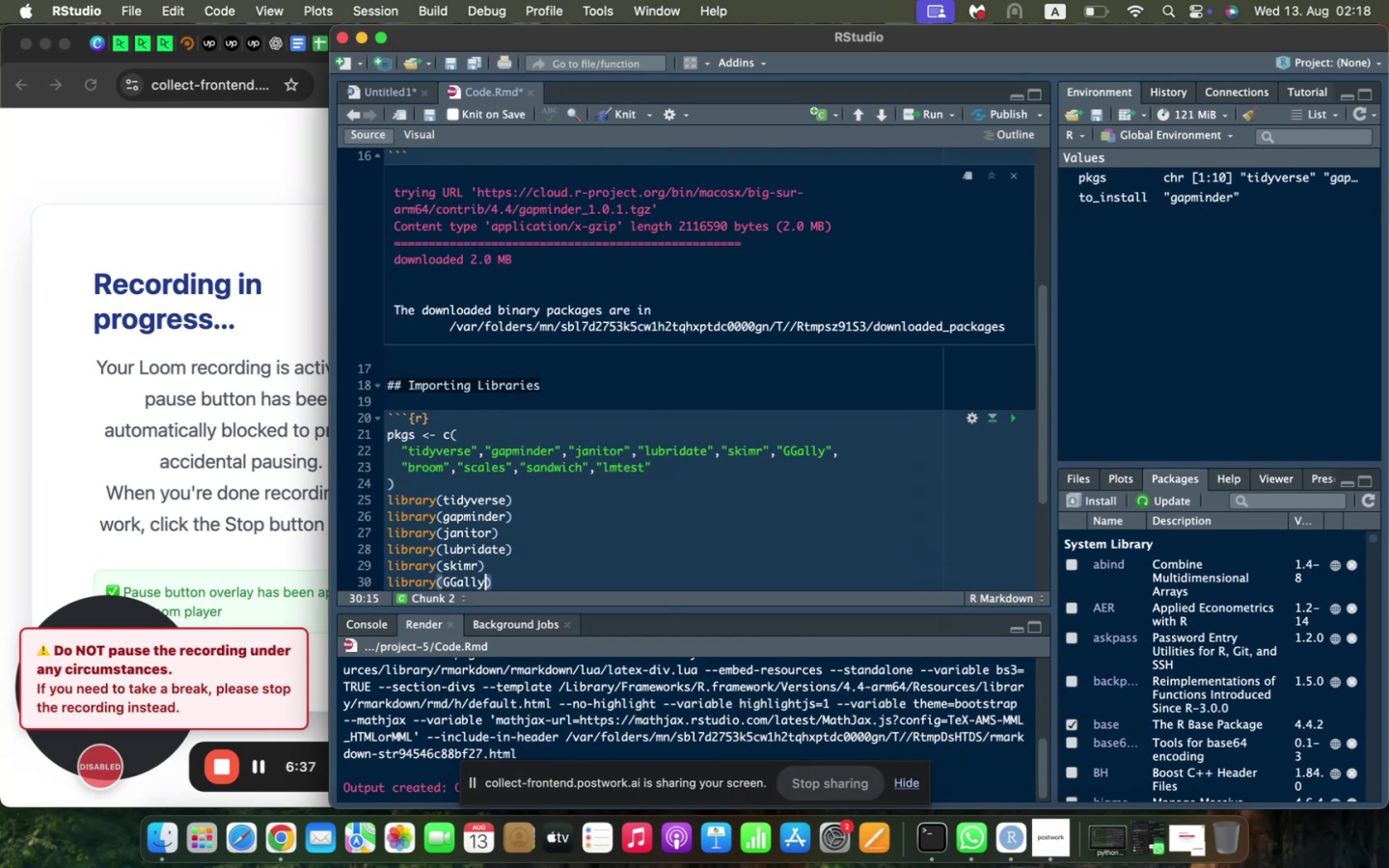 
key(ArrowRight)
 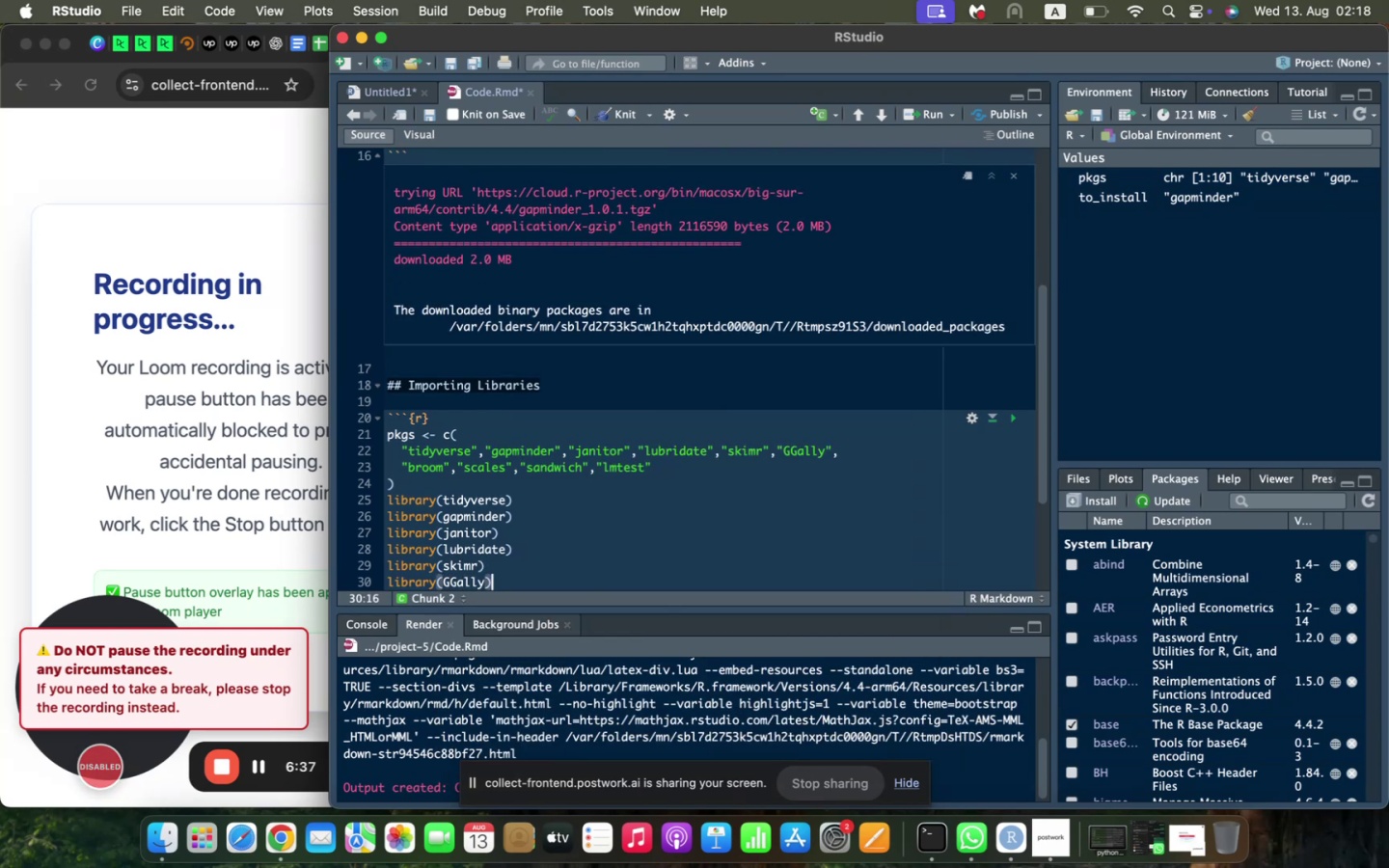 
key(Enter)
 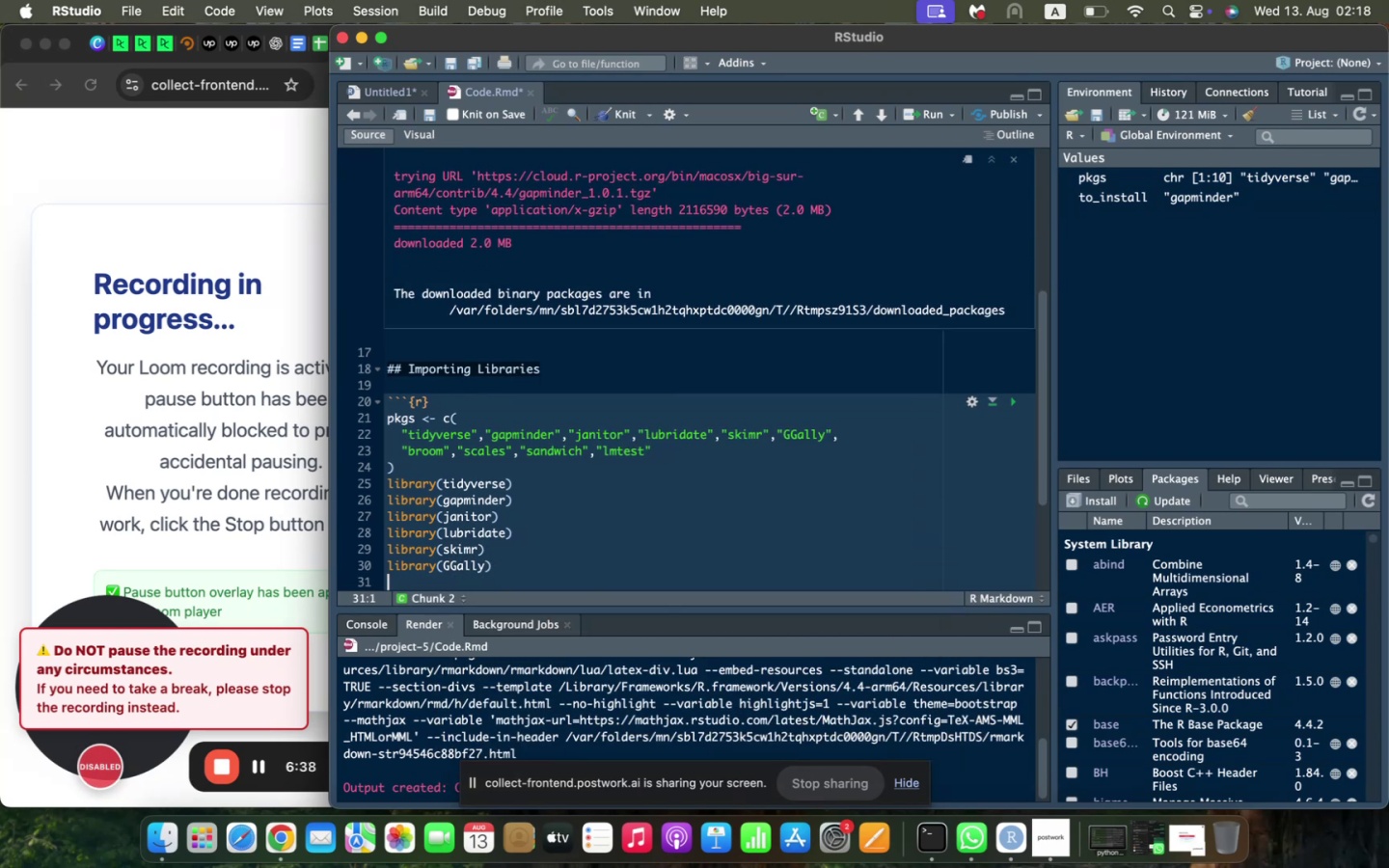 
type(library()
 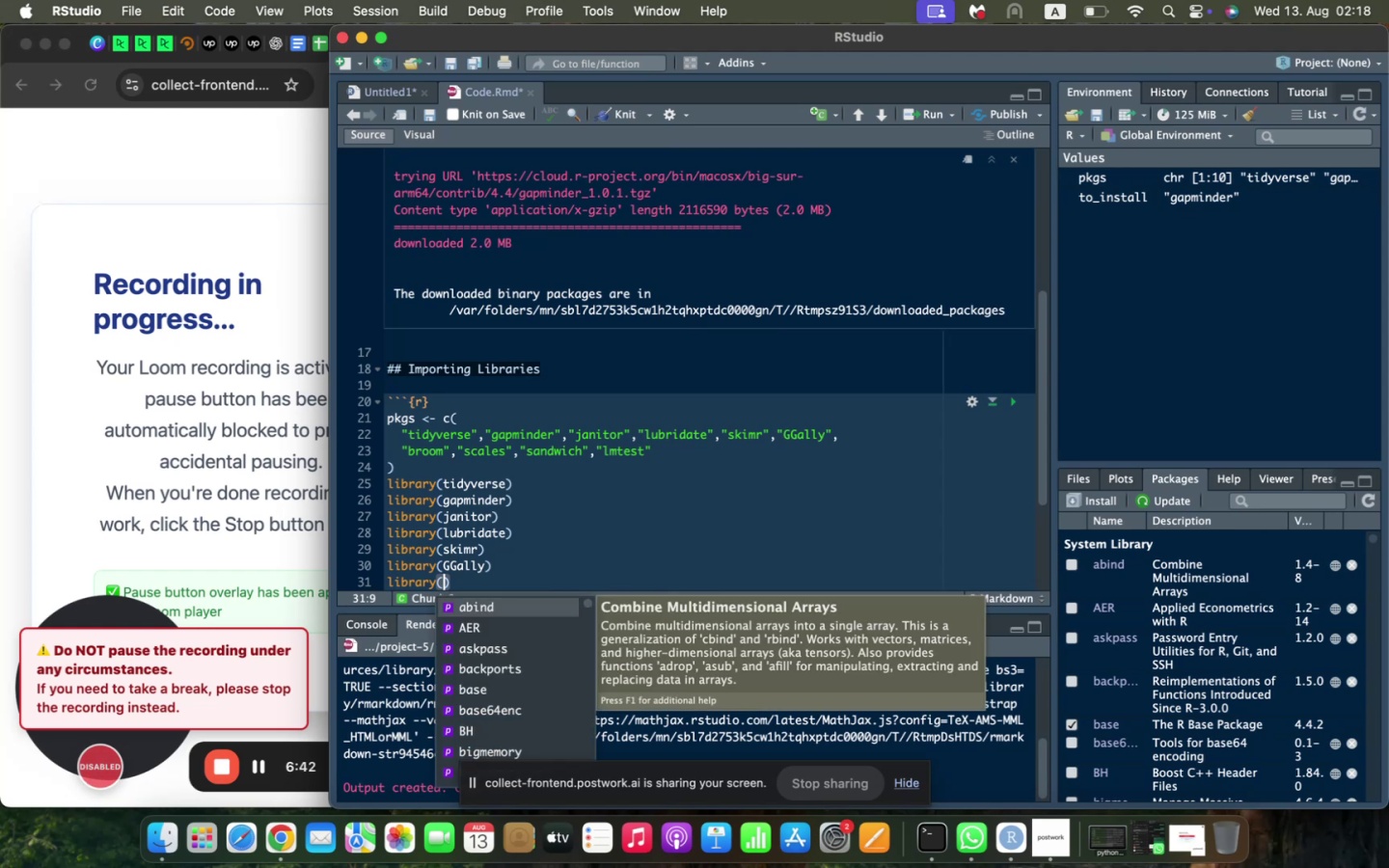 
type(broom)
 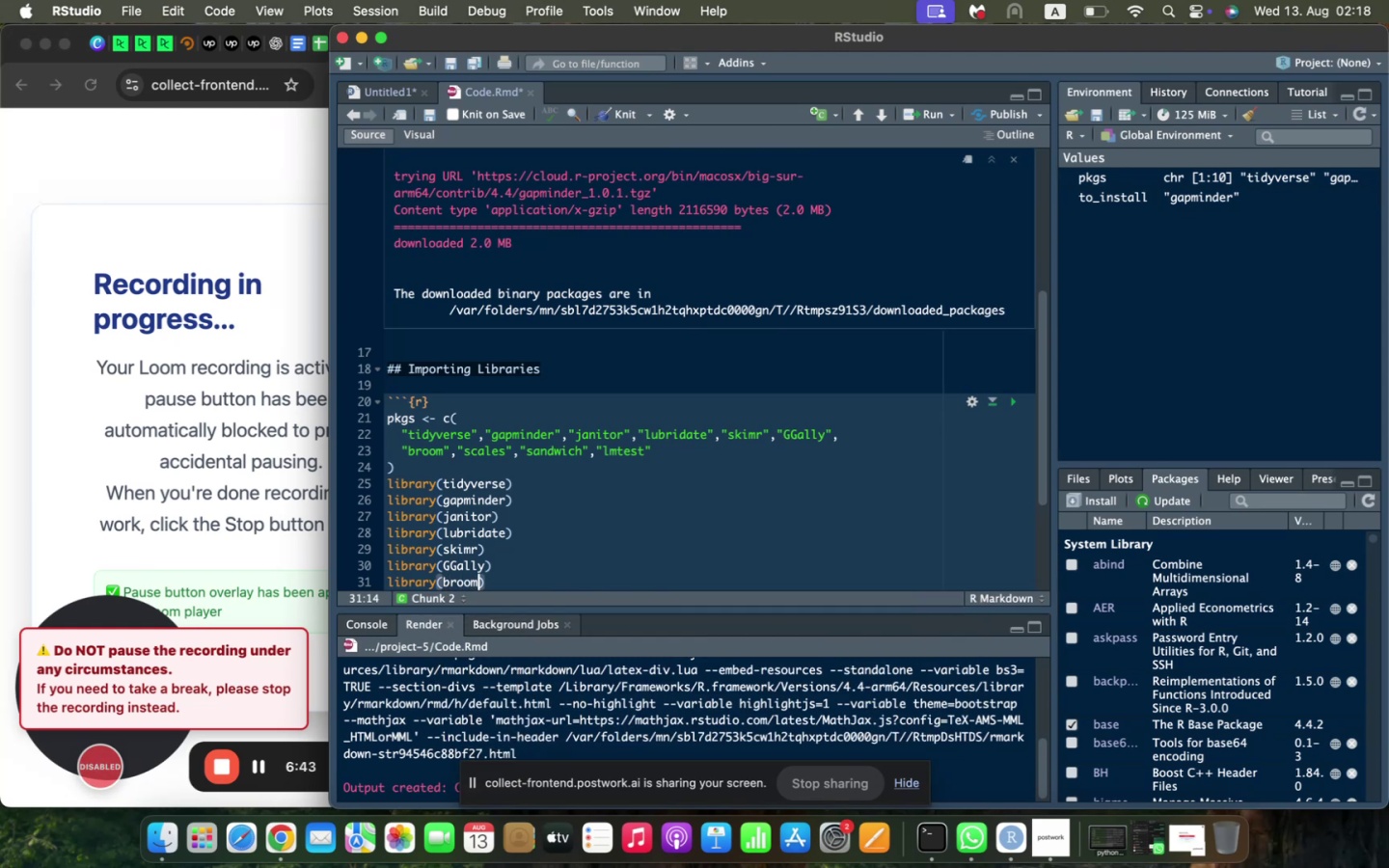 
key(ArrowRight)
 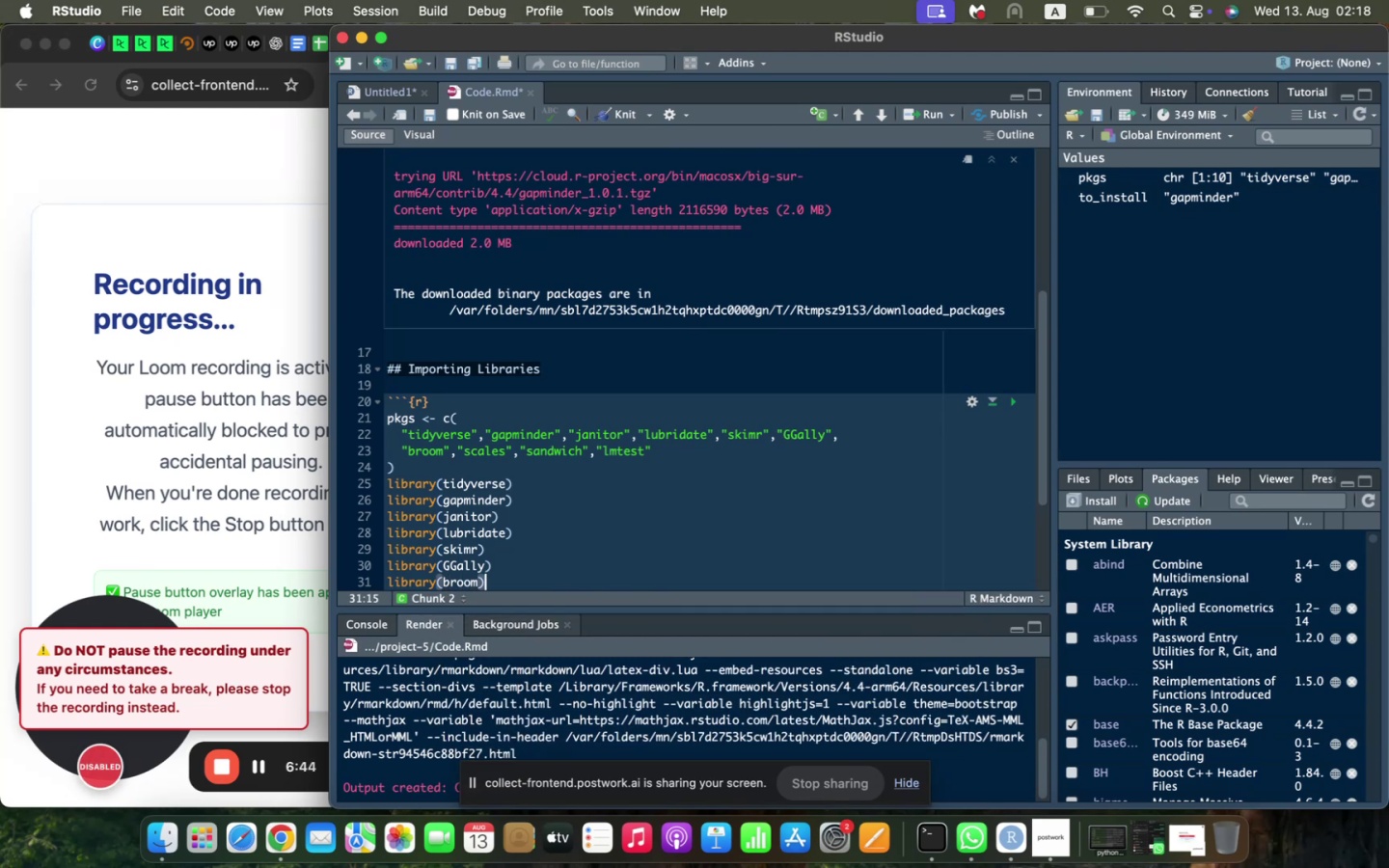 
key(Enter)
 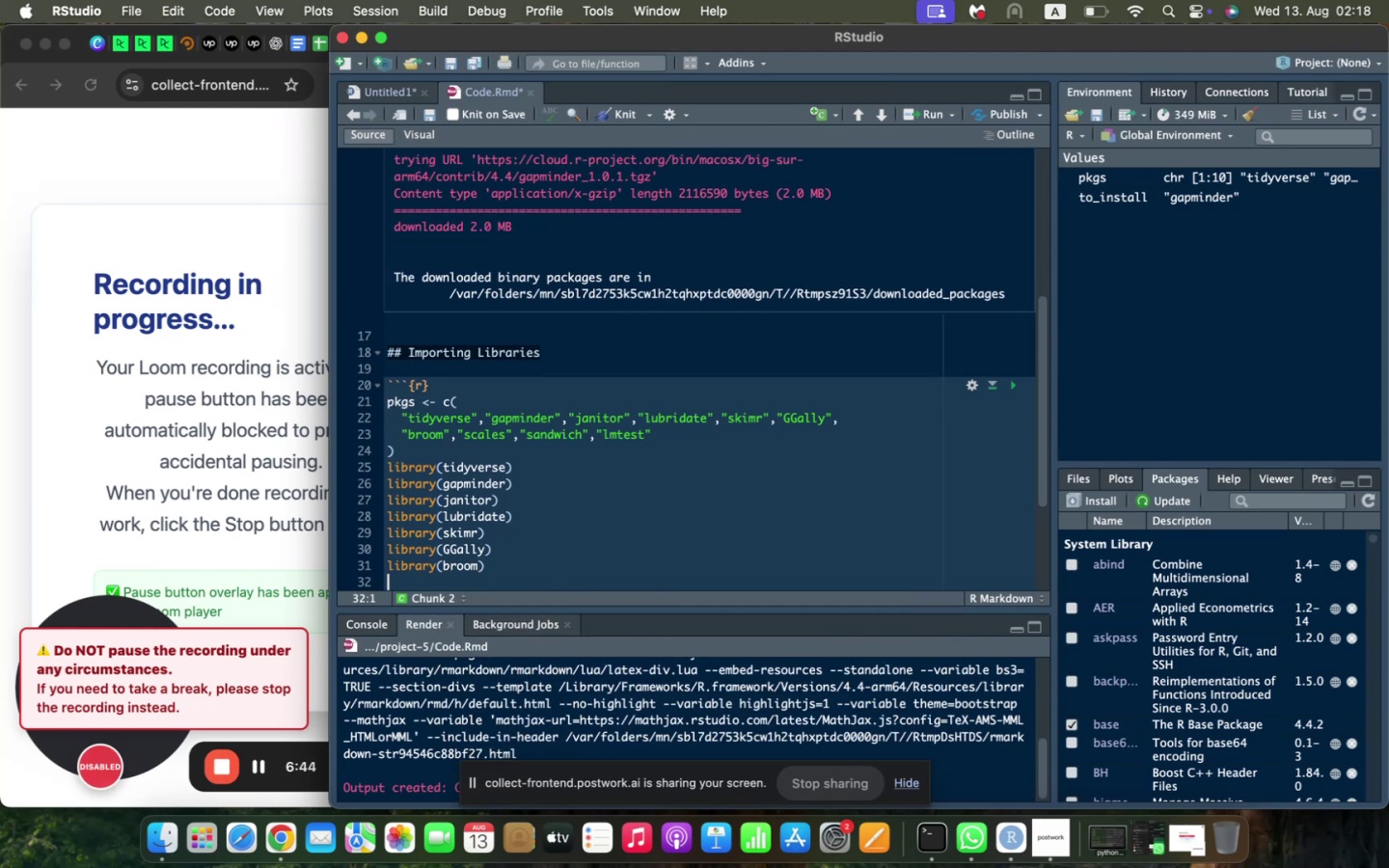 
type(library(scales)
 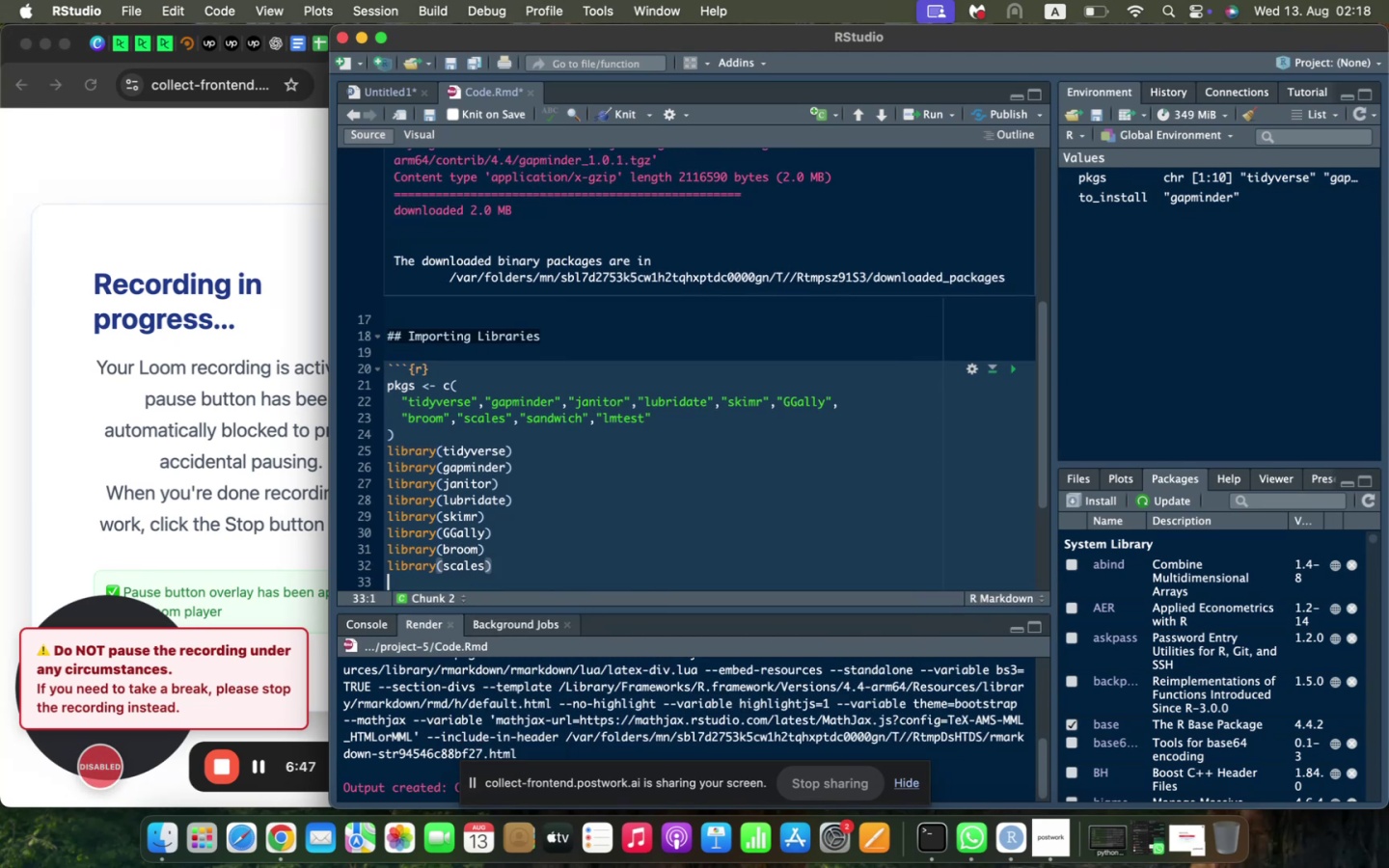 
 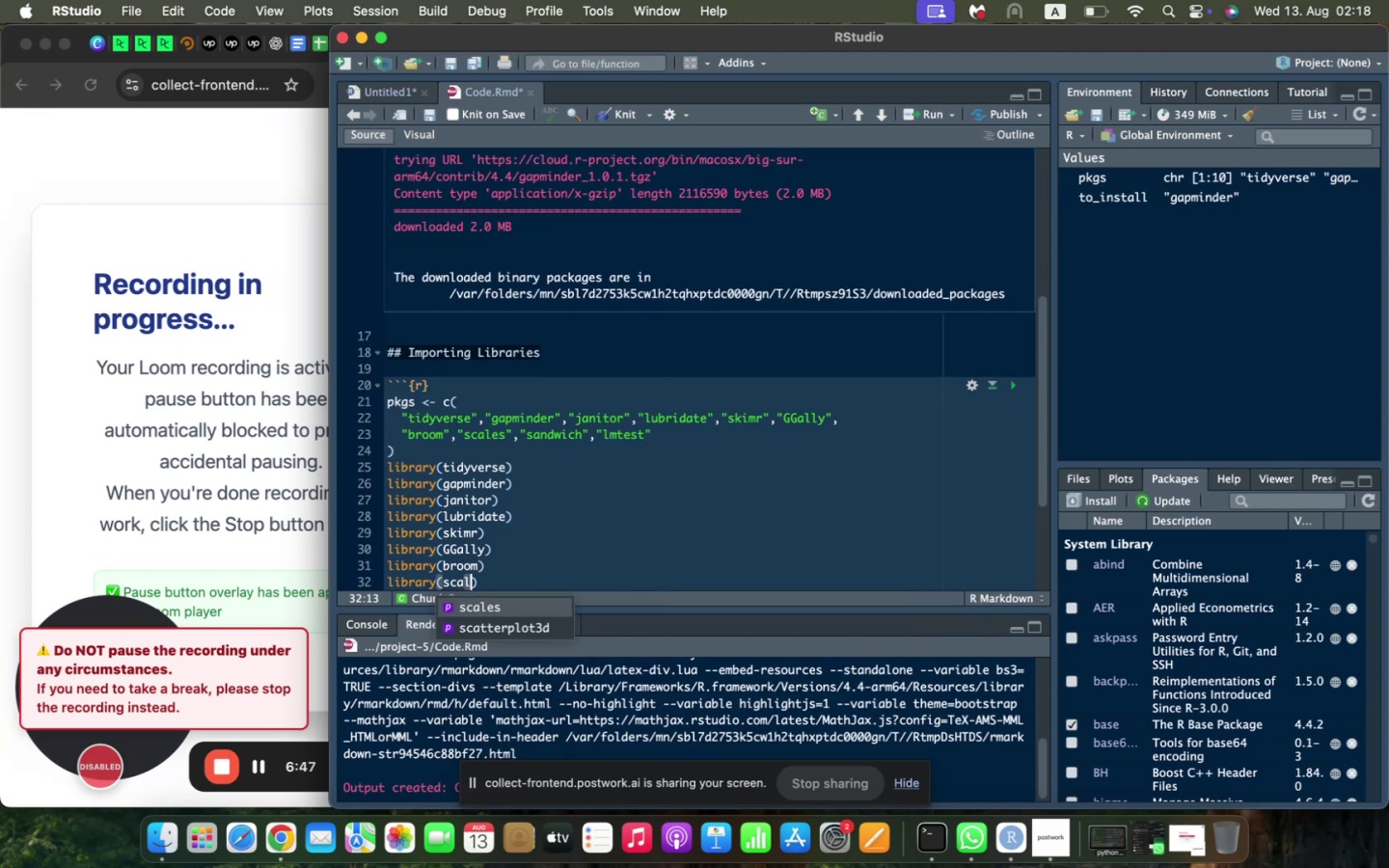 
key(ArrowRight)
 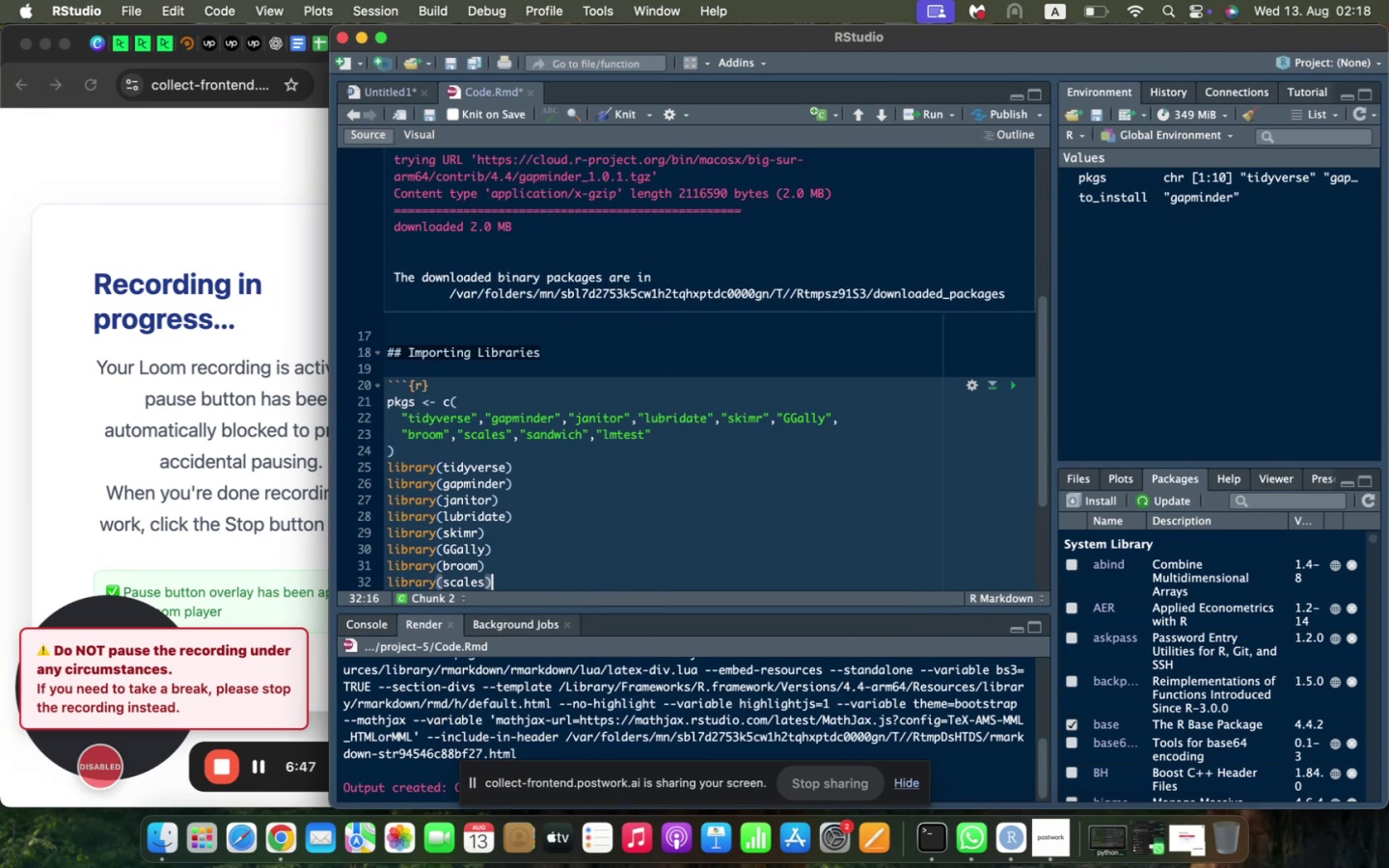 
key(Enter)
 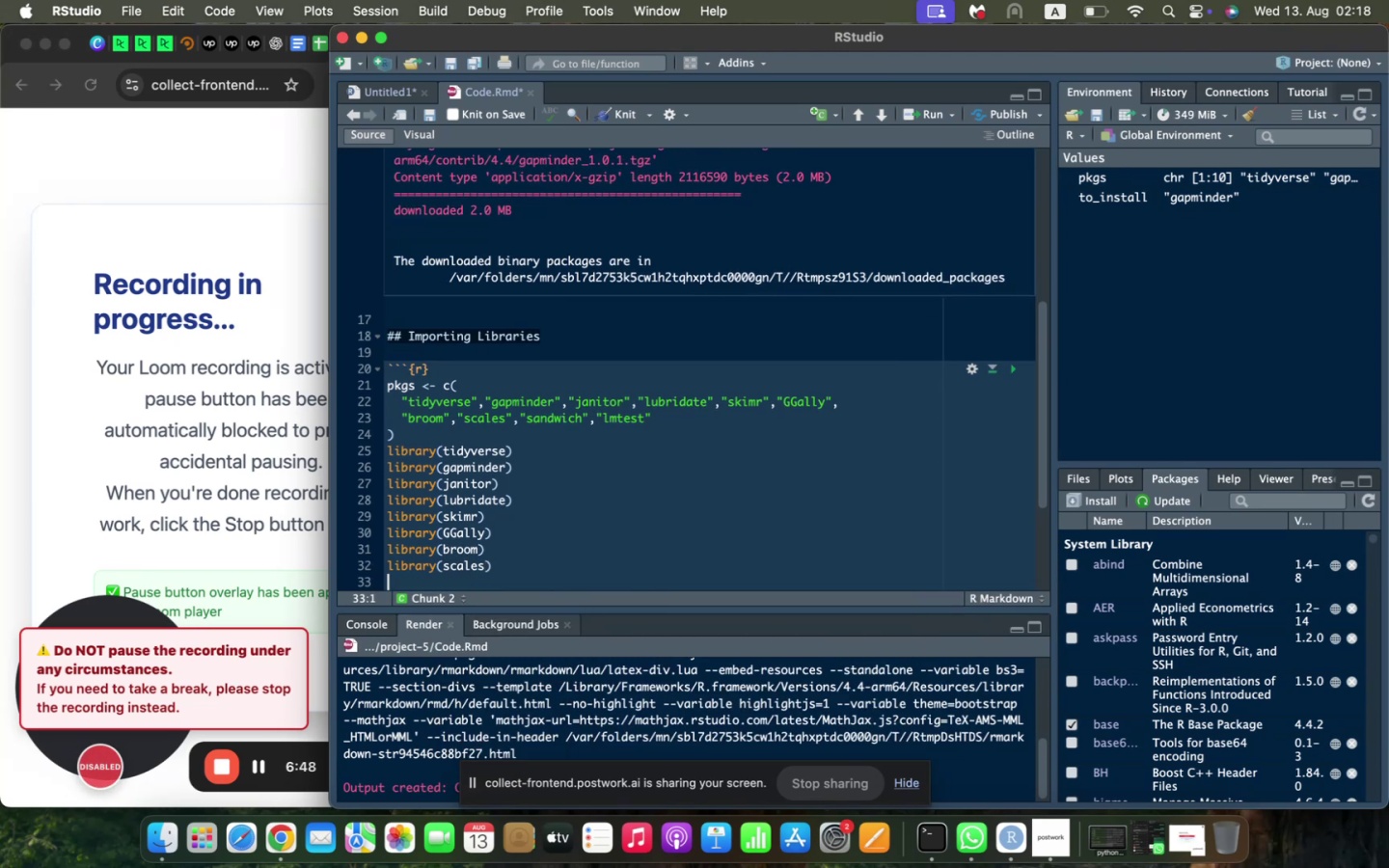 
type(library(sandwich)
 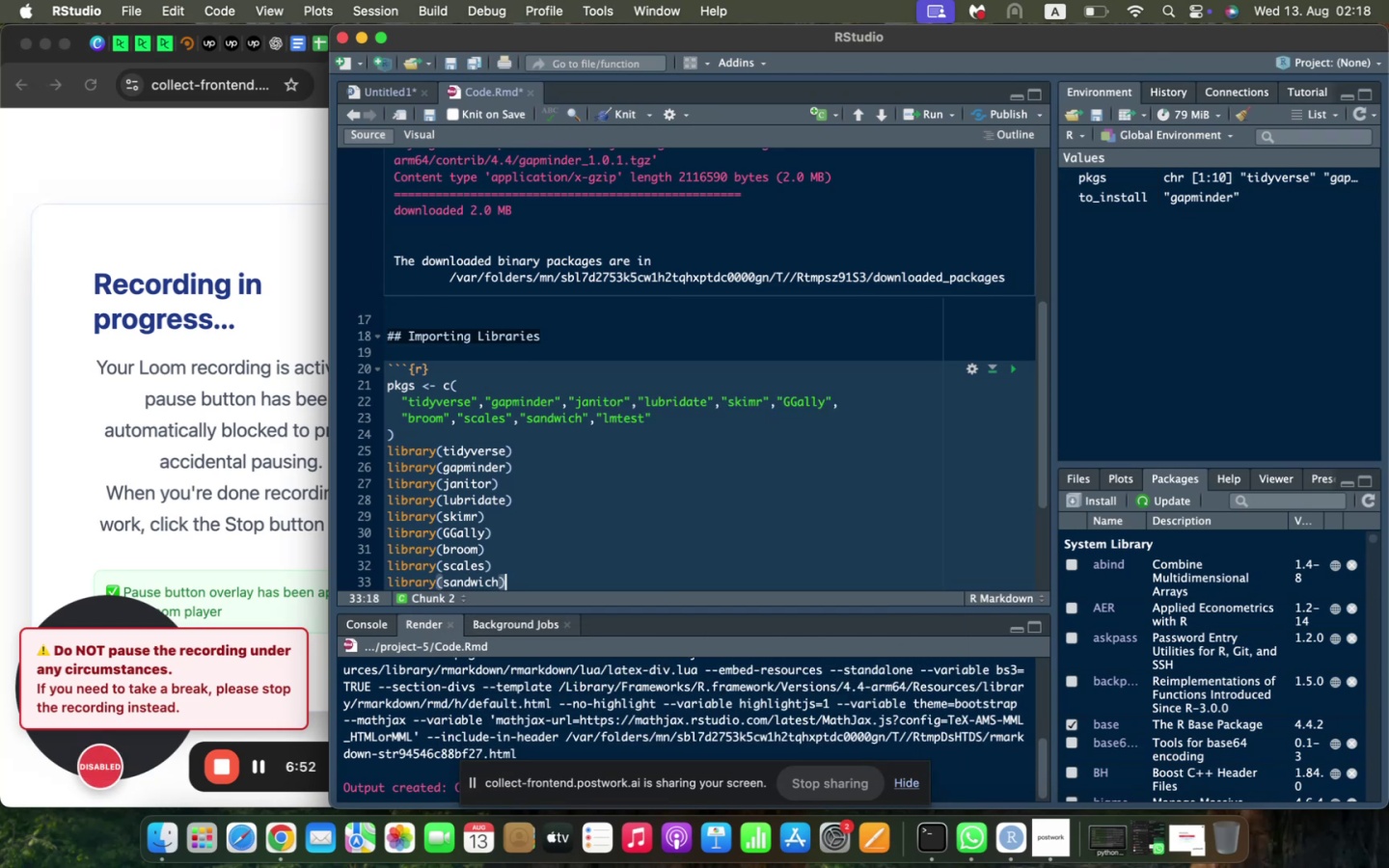 
 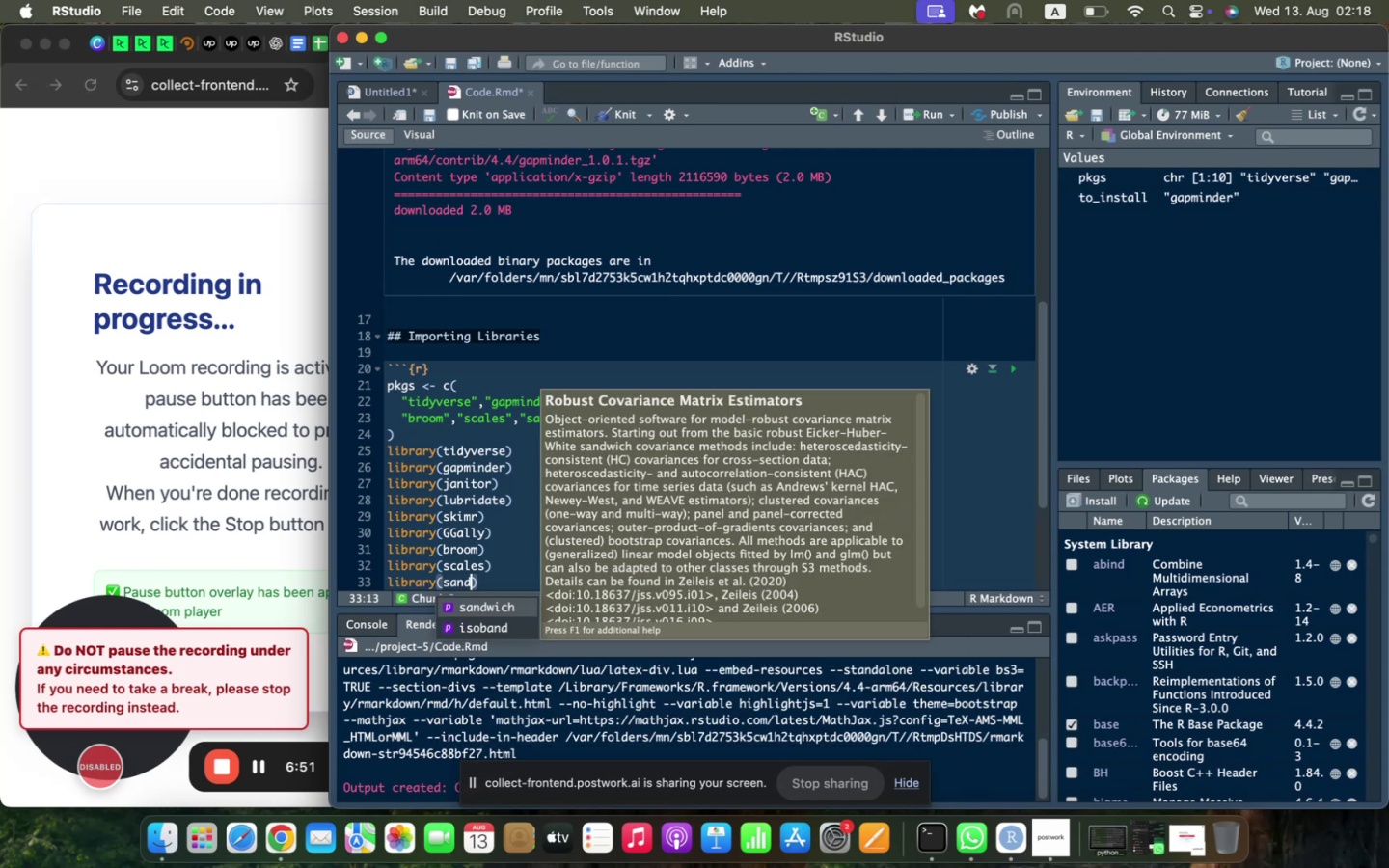 
key(ArrowRight)
 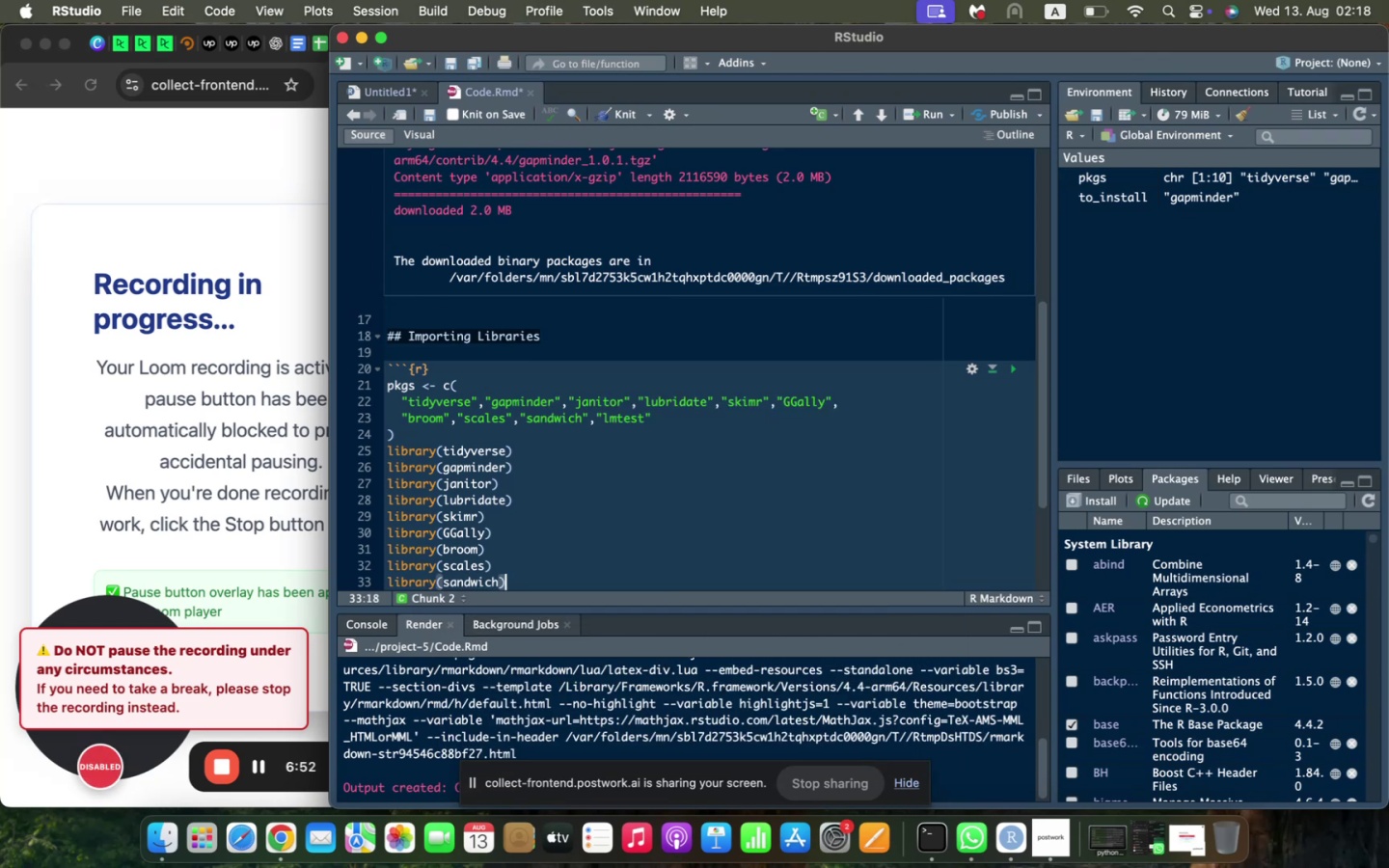 
key(Enter)
 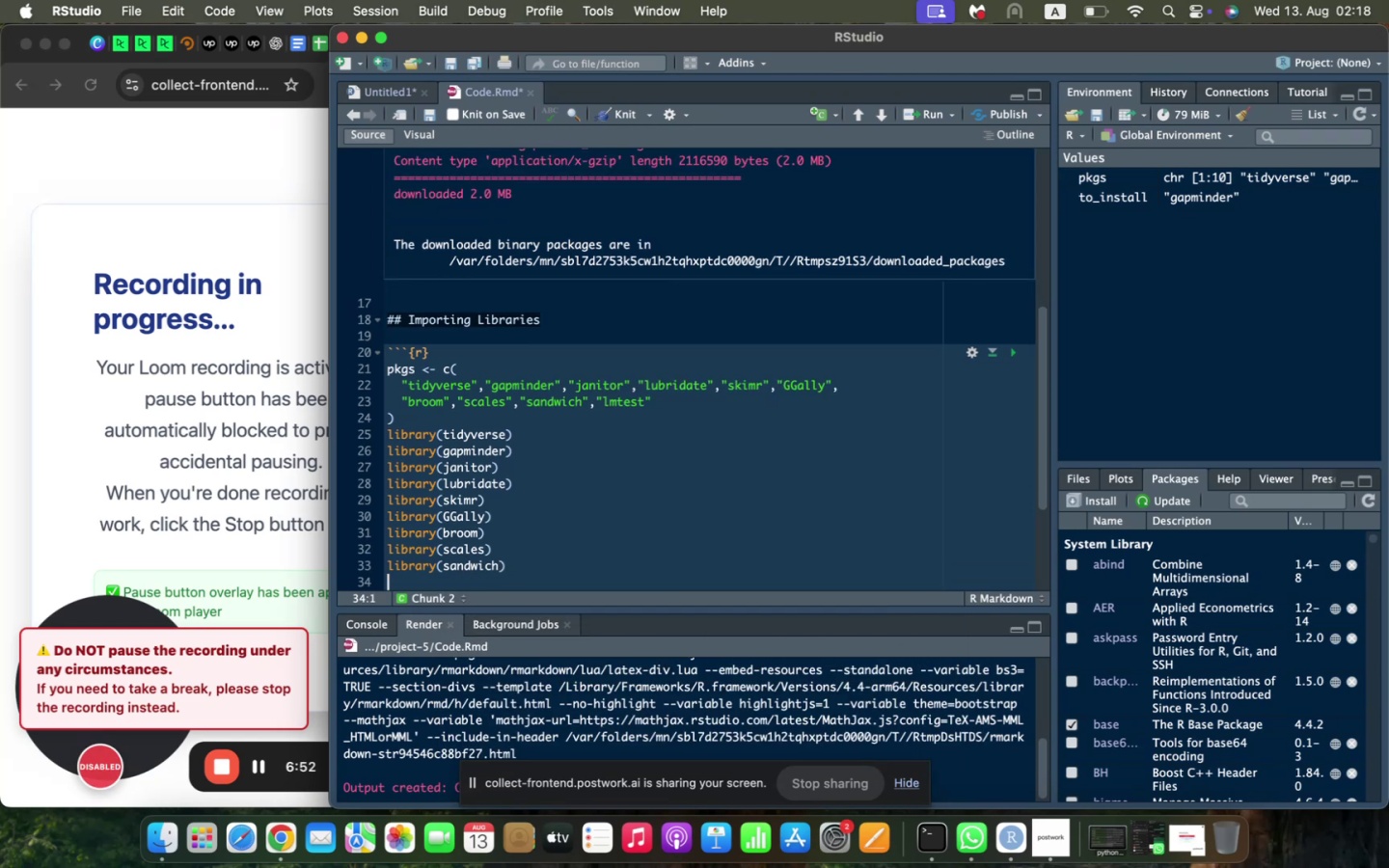 
type(library(lmtest)
 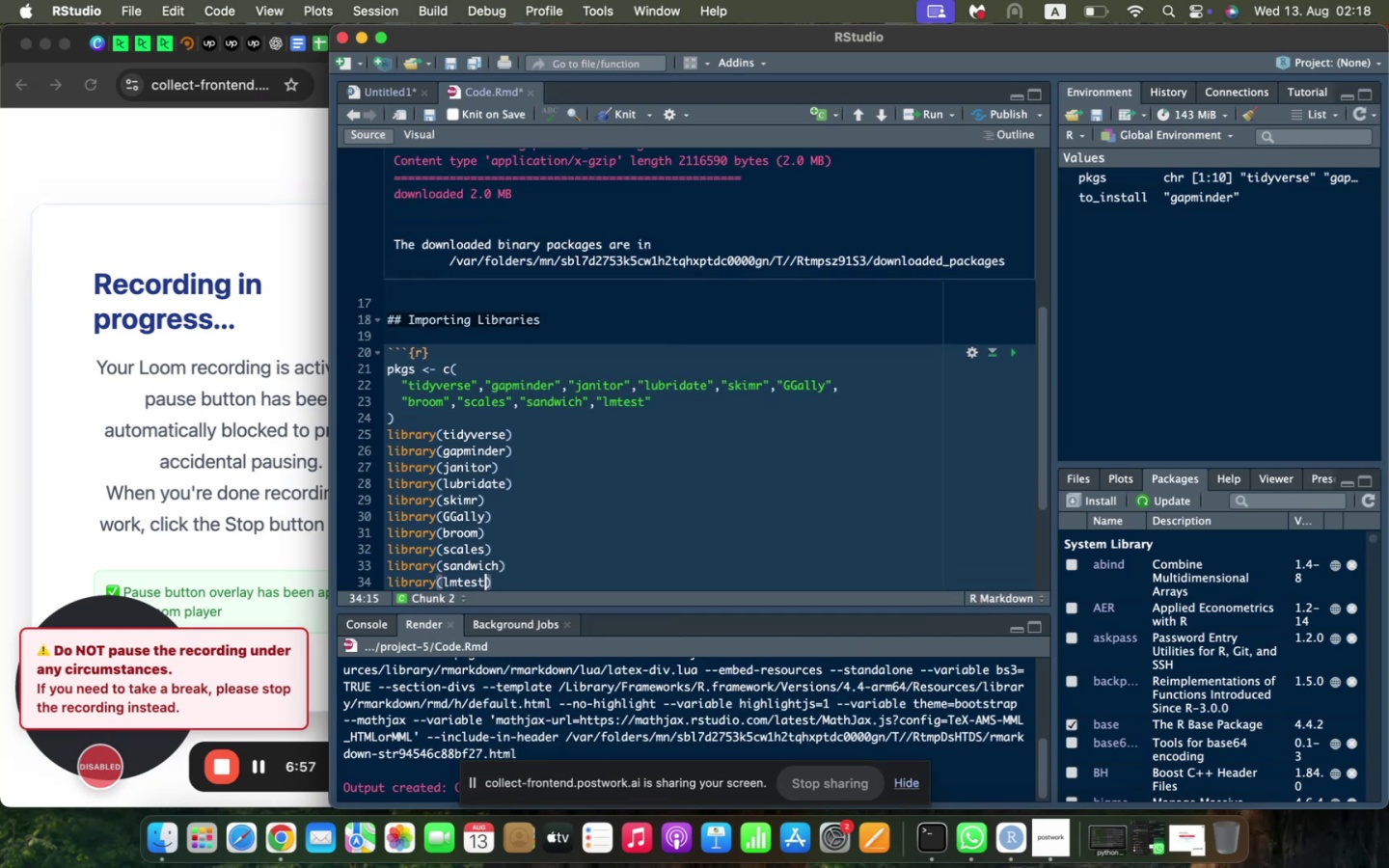 
scroll: coordinate [505, 529], scroll_direction: down, amount: 4.0
 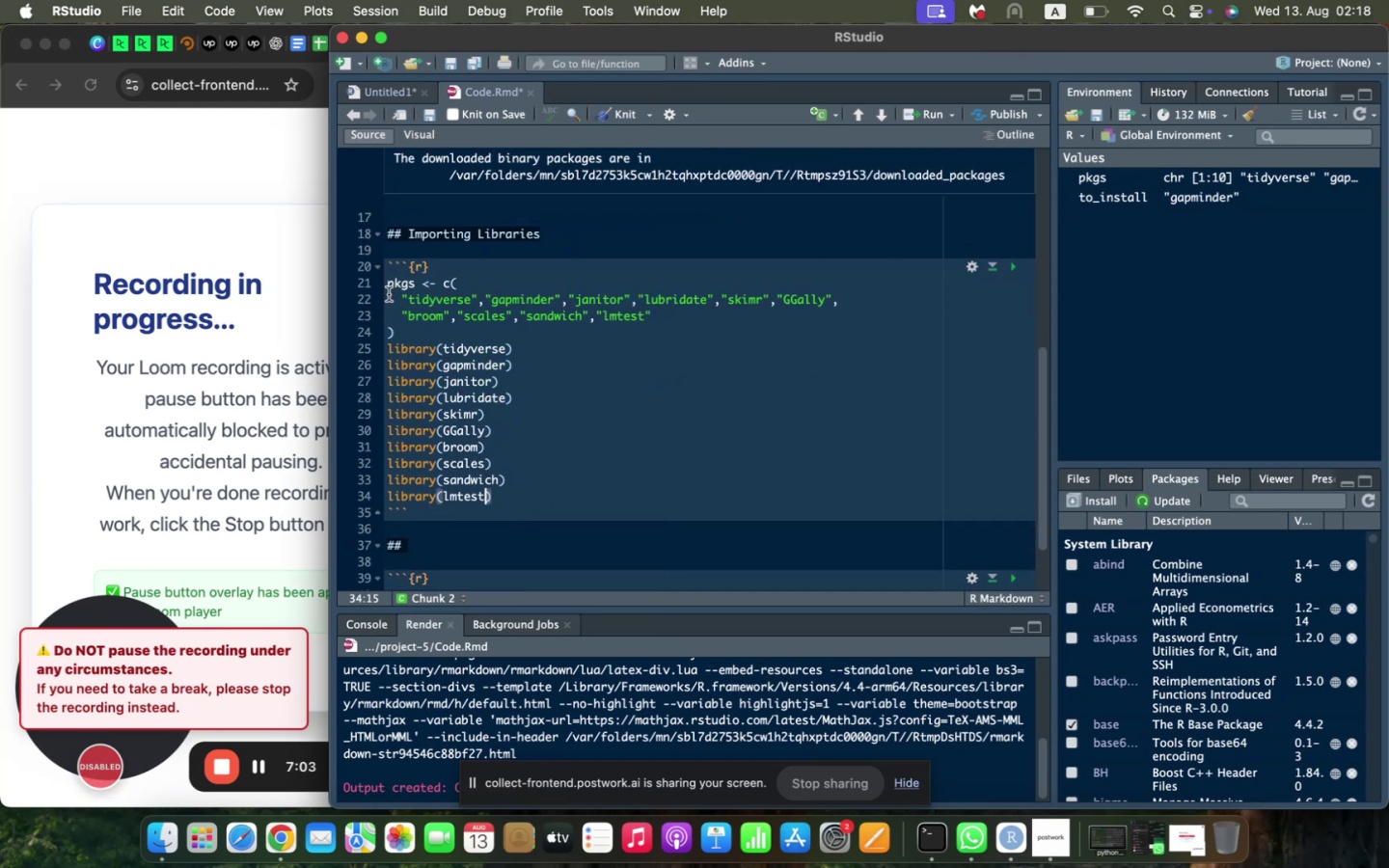 
left_click_drag(start_coordinate=[389, 285], to_coordinate=[436, 332])
 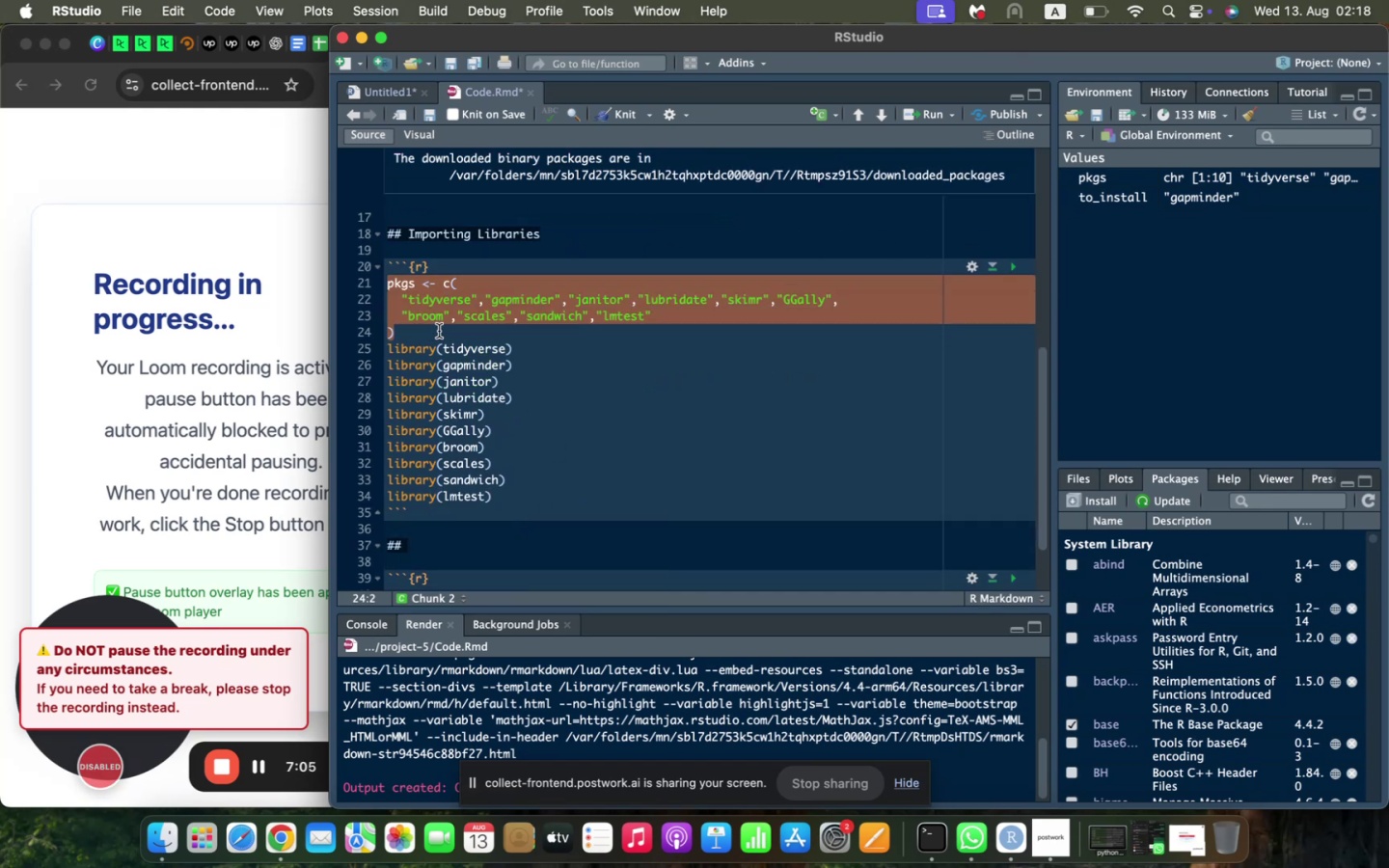 
key(Backspace)
 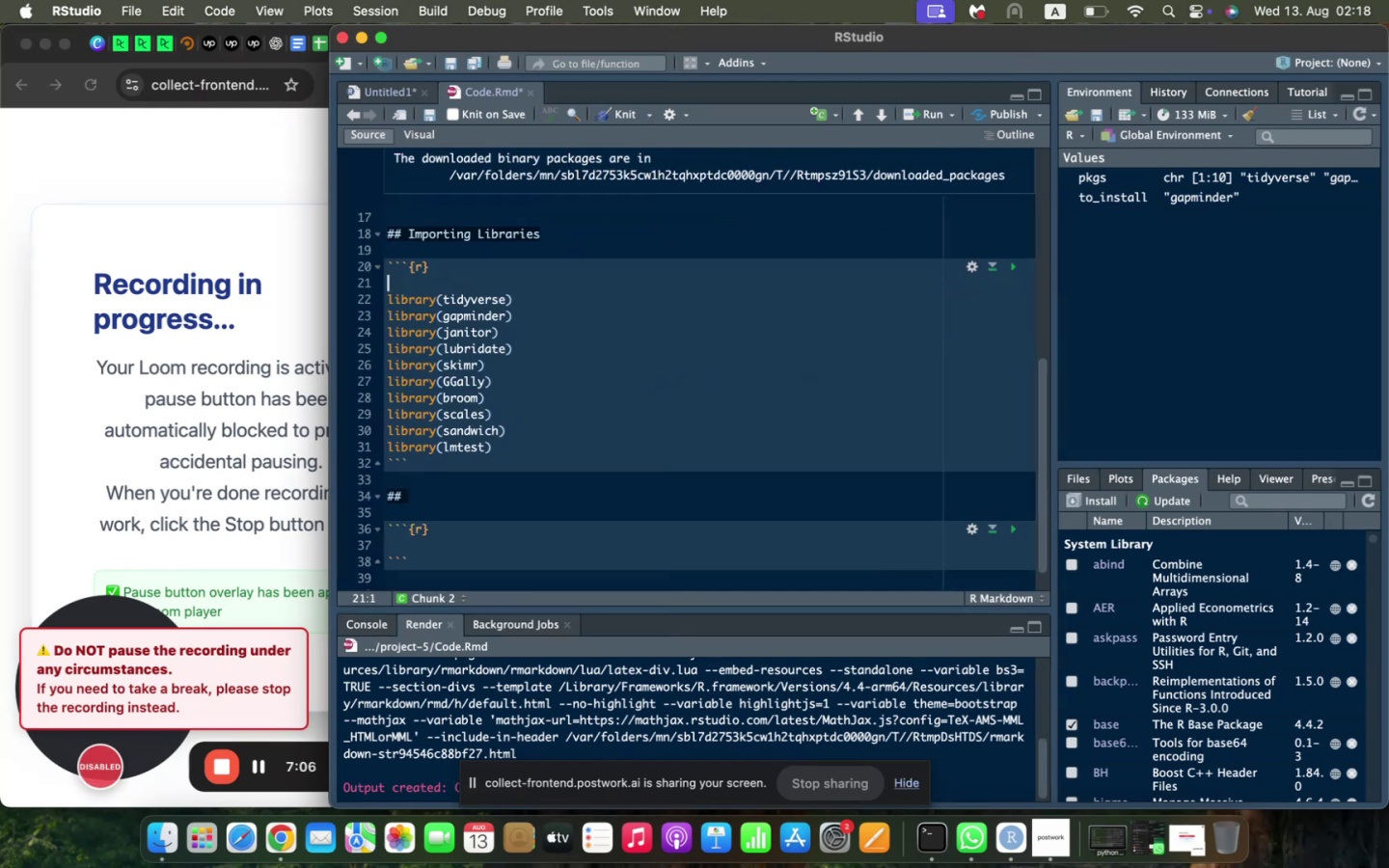 
key(Backspace)
 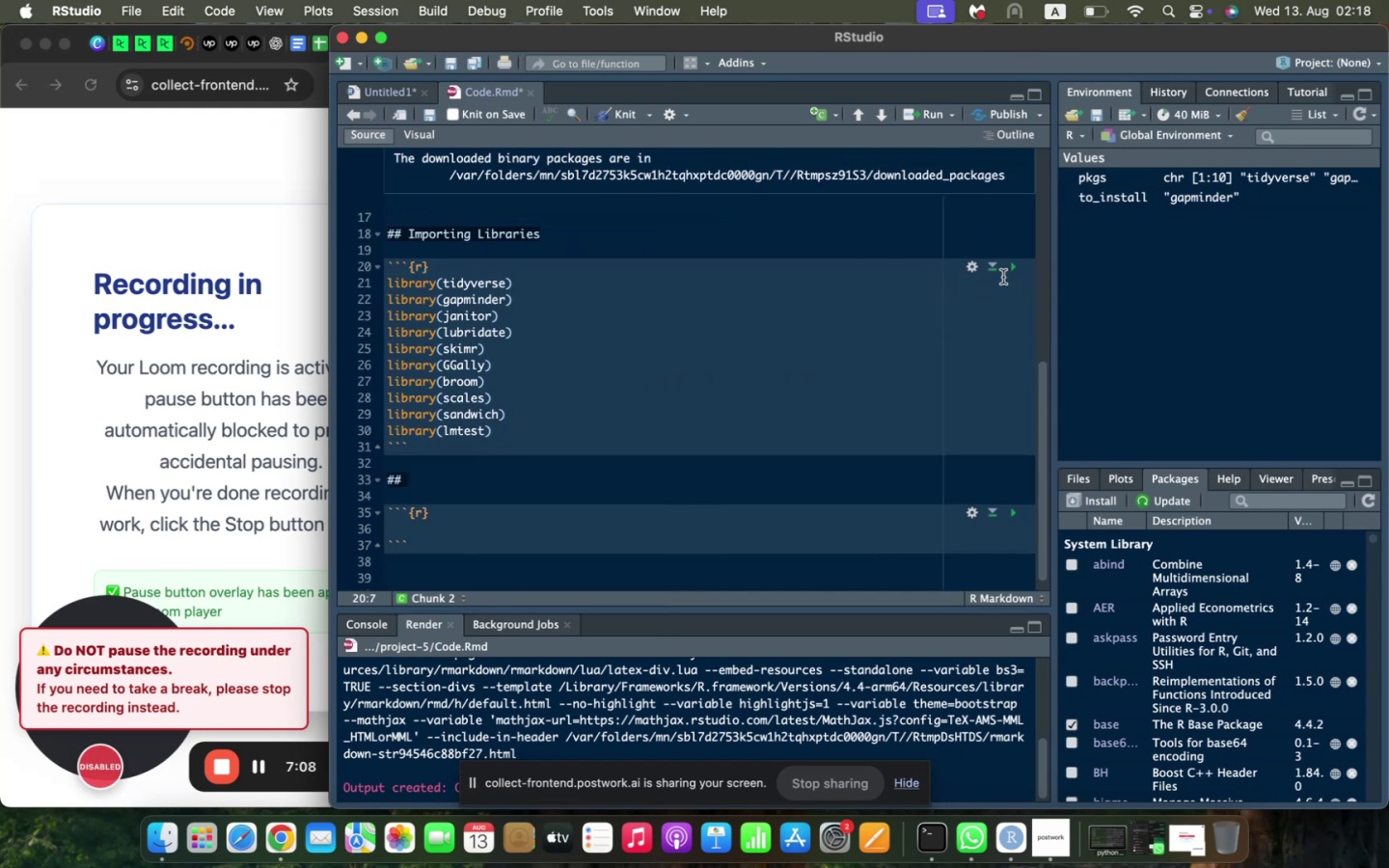 
left_click([1008, 271])
 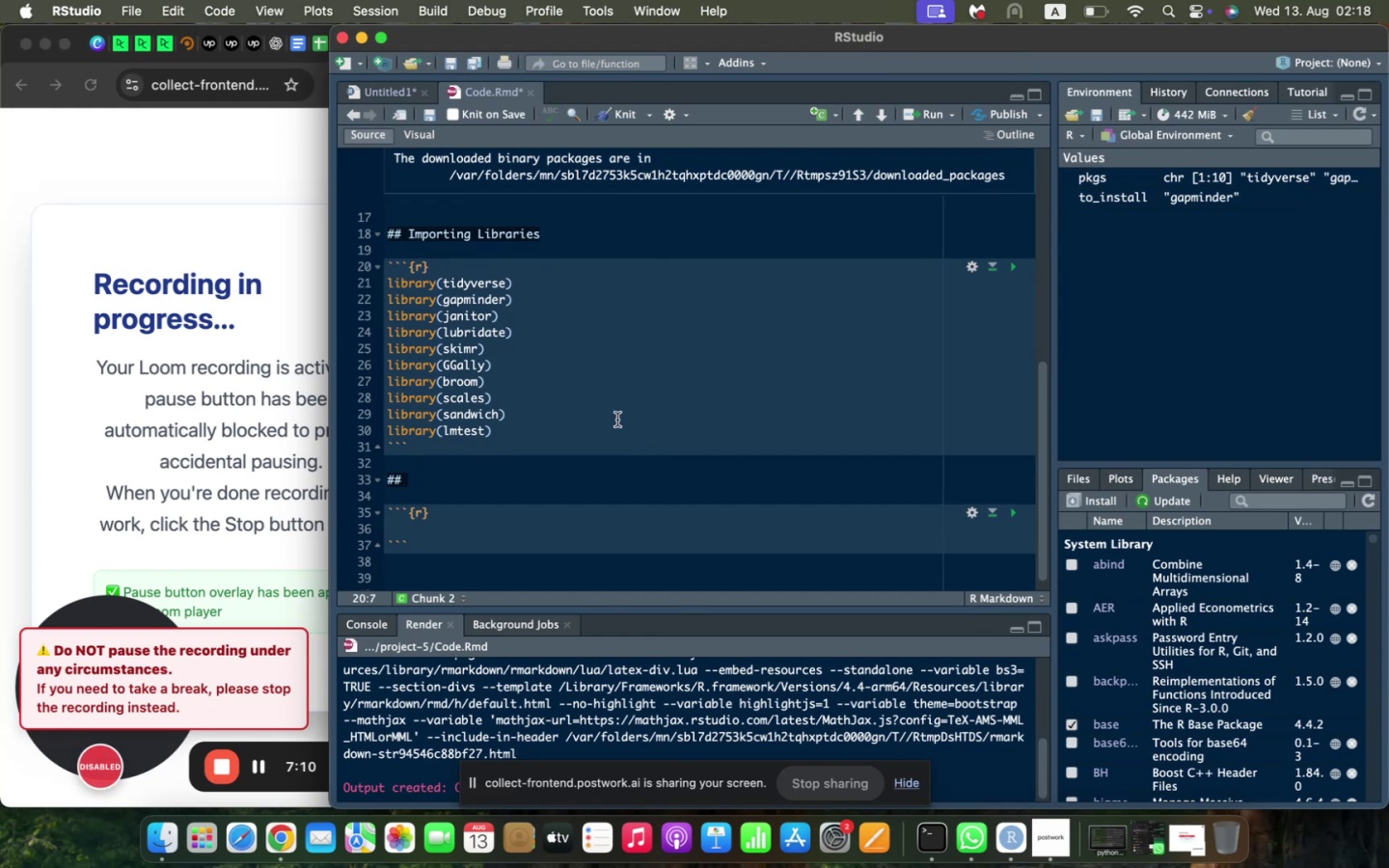 
scroll: coordinate [617, 420], scroll_direction: down, amount: 1.0
 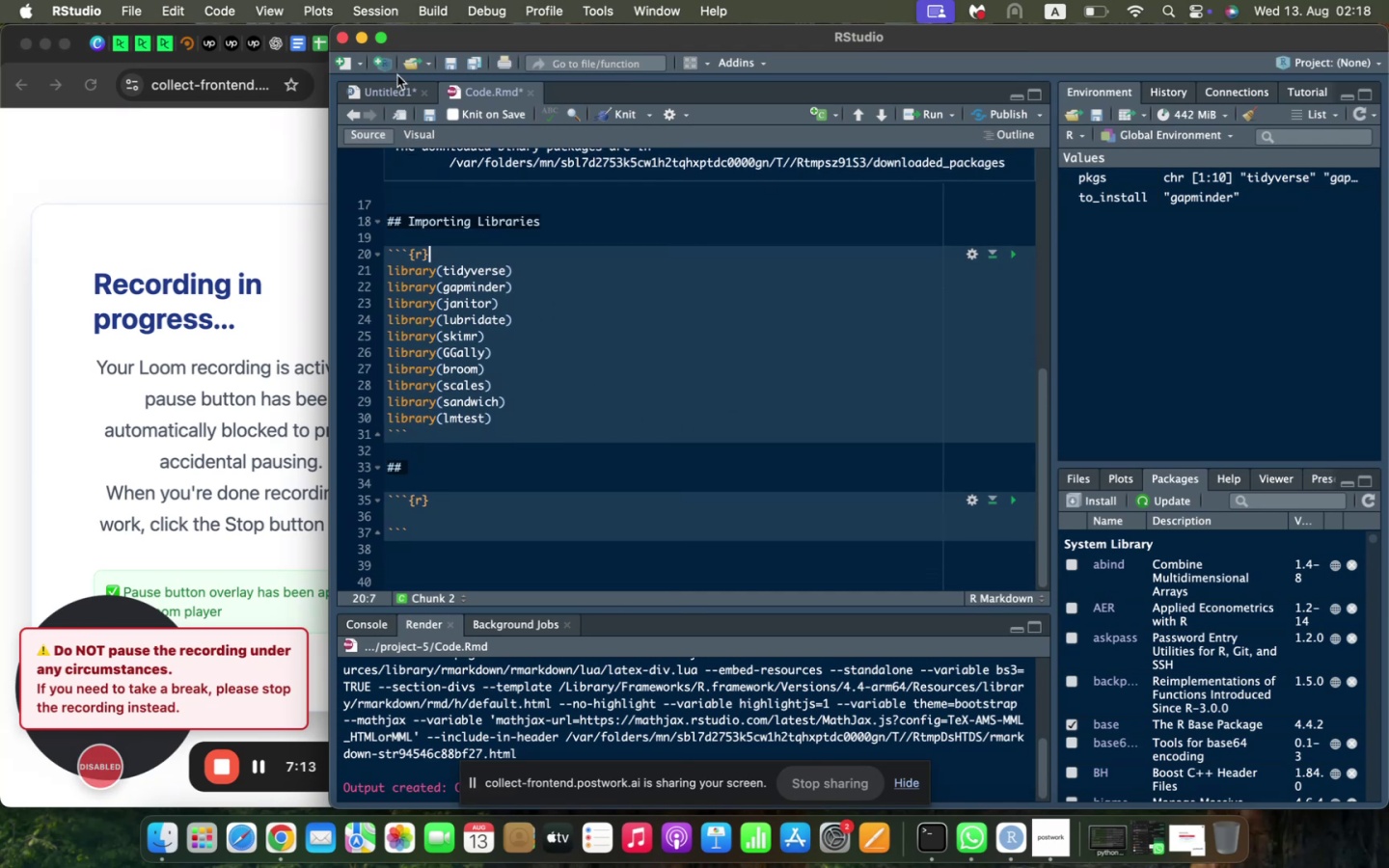 
left_click([397, 88])
 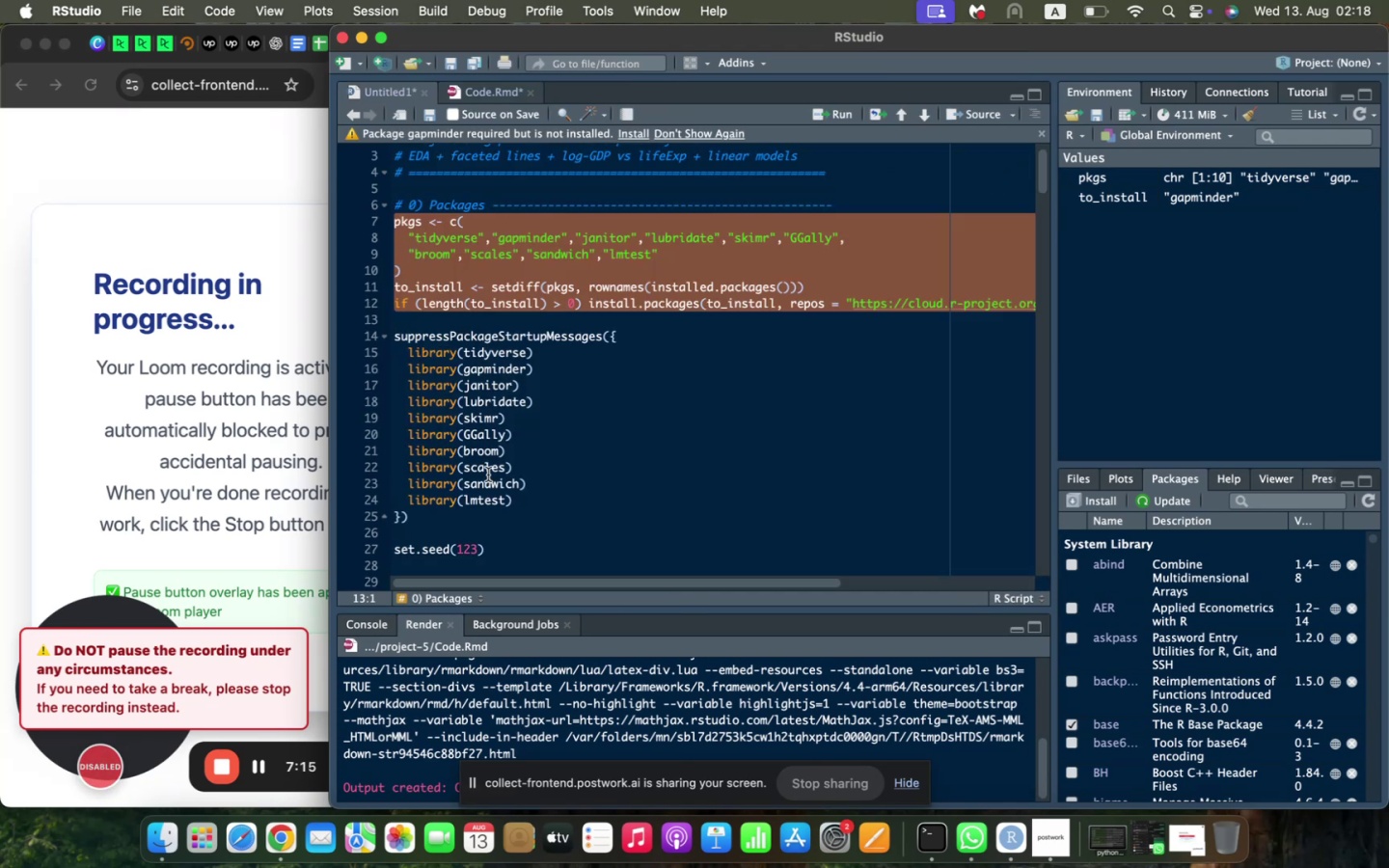 
scroll: coordinate [488, 475], scroll_direction: down, amount: 6.0
 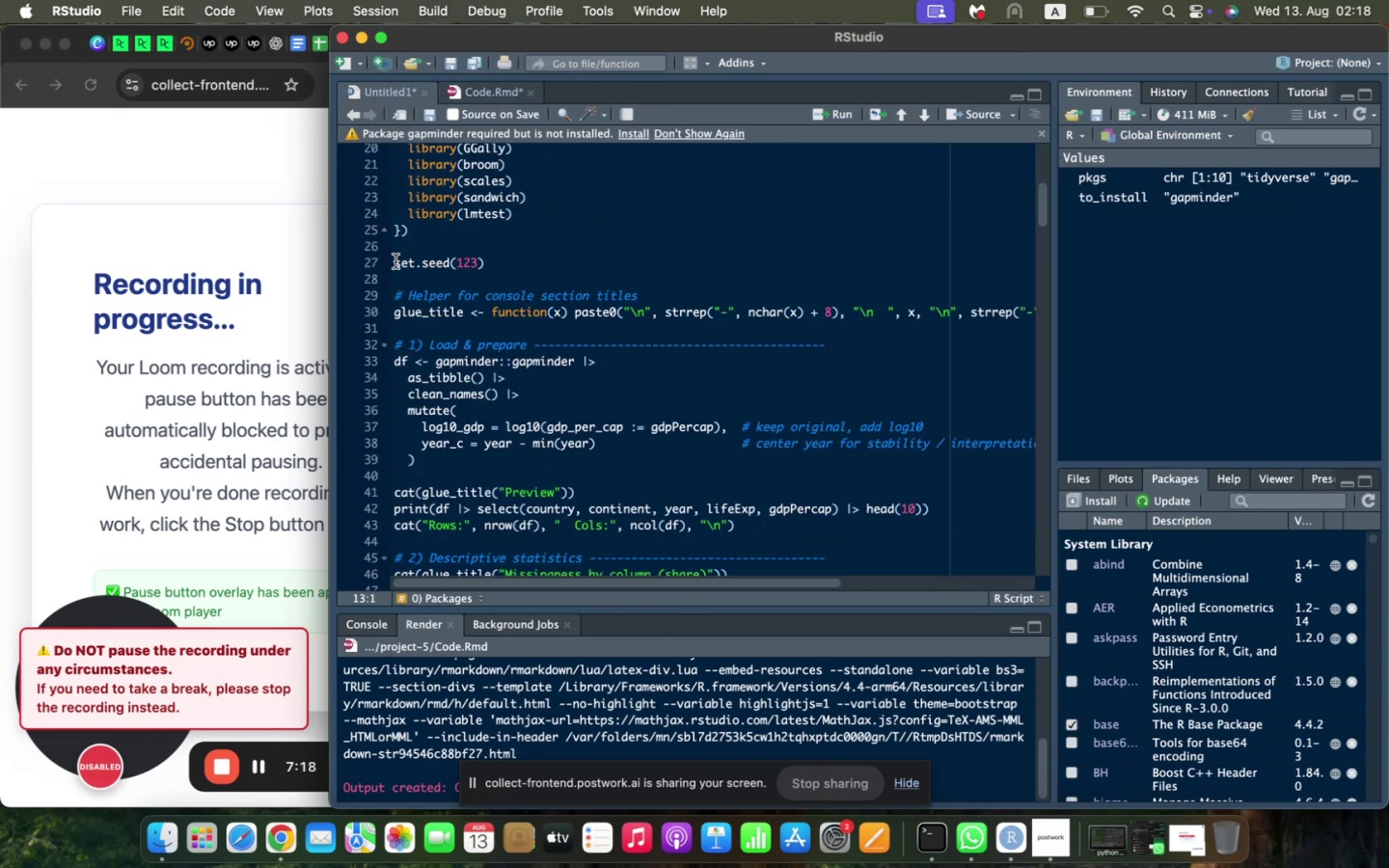 
left_click_drag(start_coordinate=[395, 261], to_coordinate=[537, 540])
 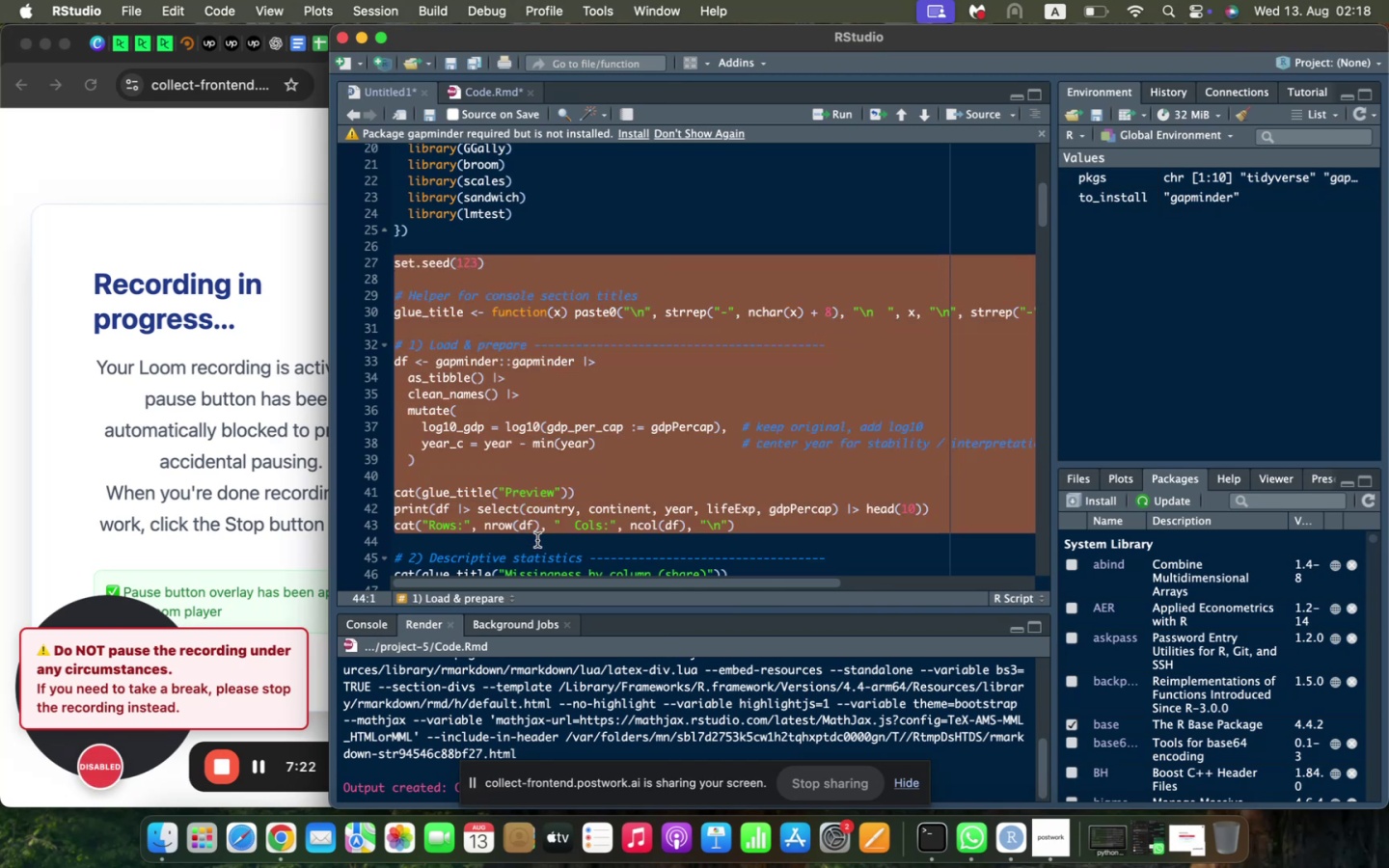 
key(Meta+C)
 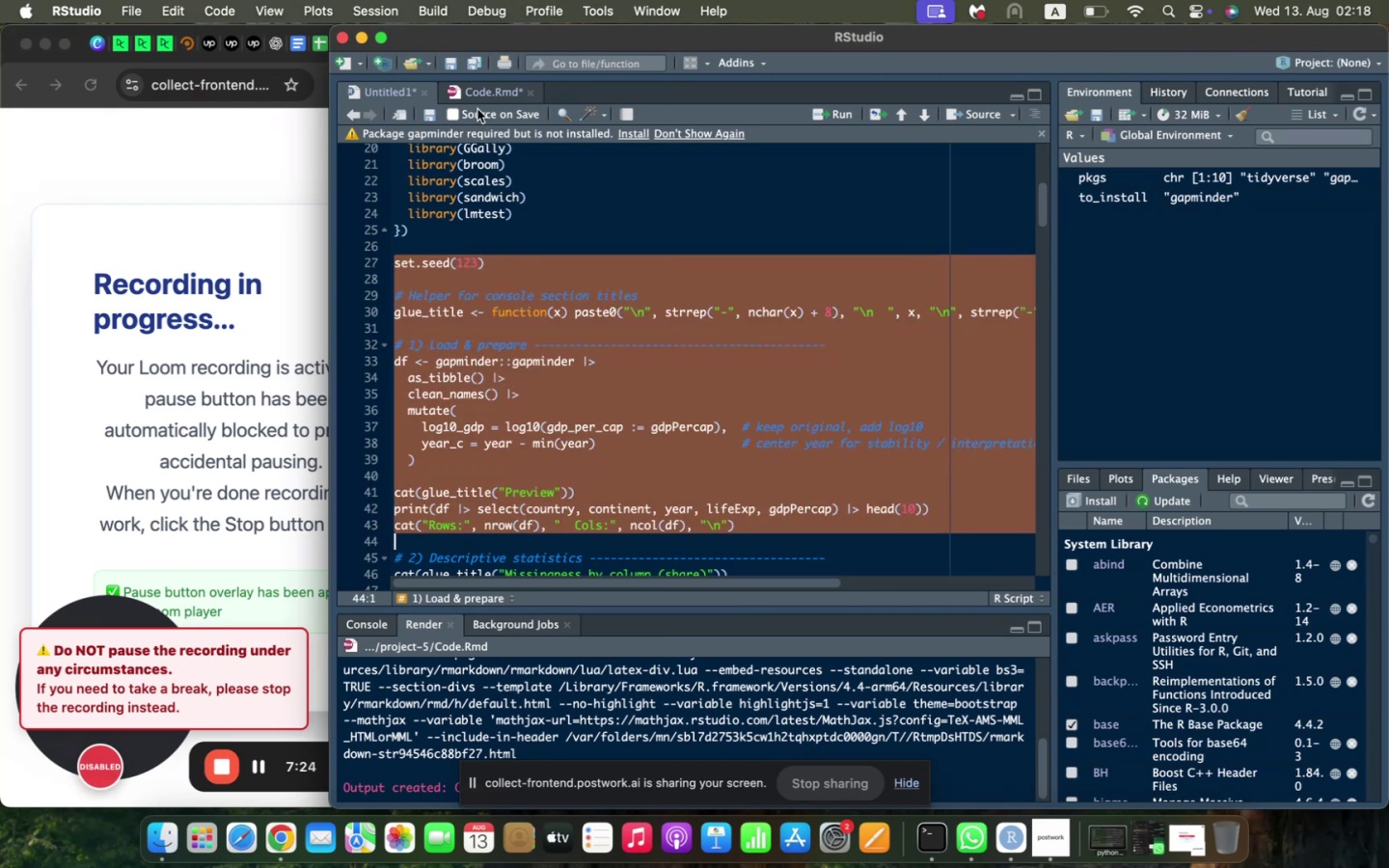 
left_click([477, 96])
 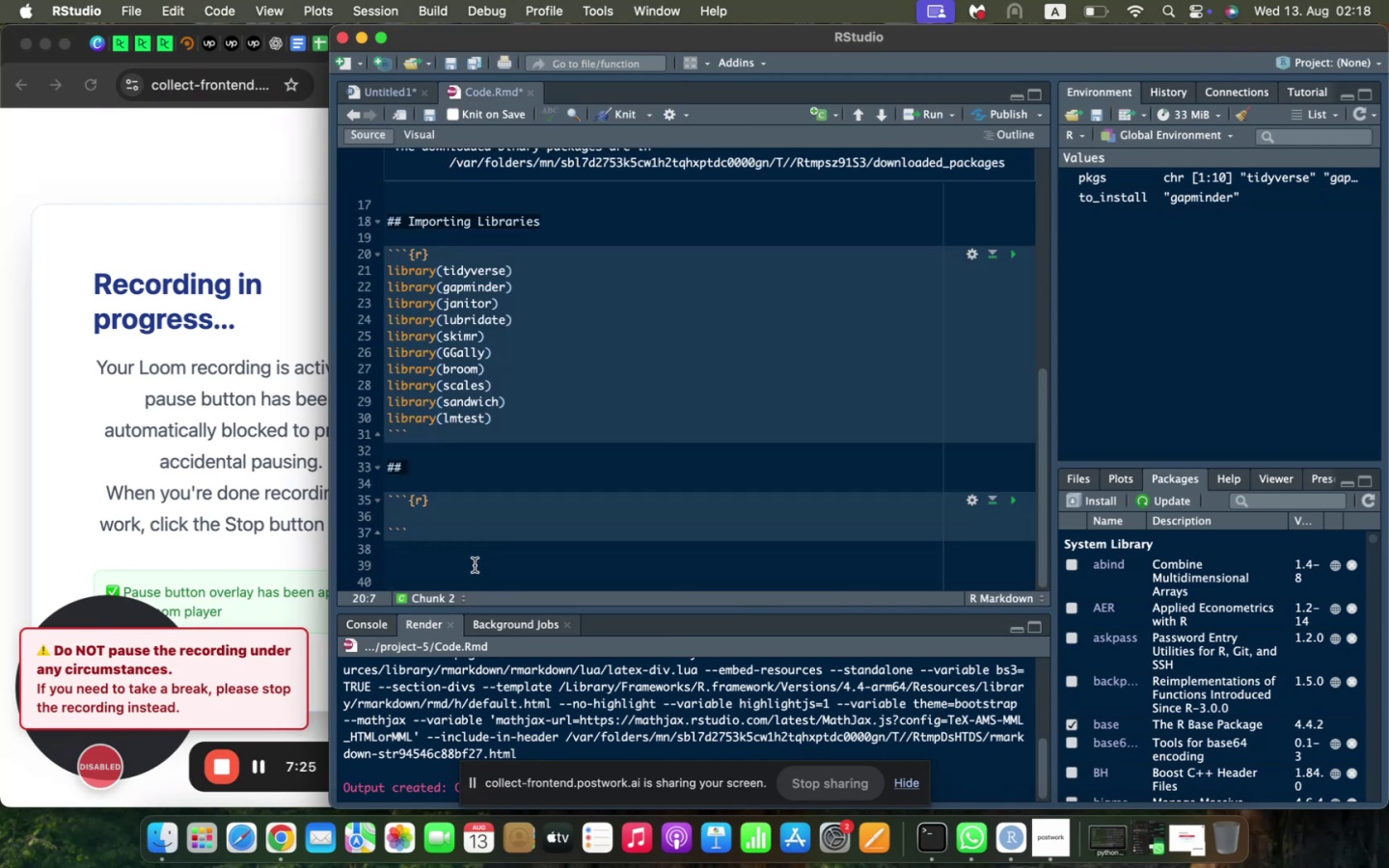 
scroll: coordinate [471, 557], scroll_direction: down, amount: 5.0
 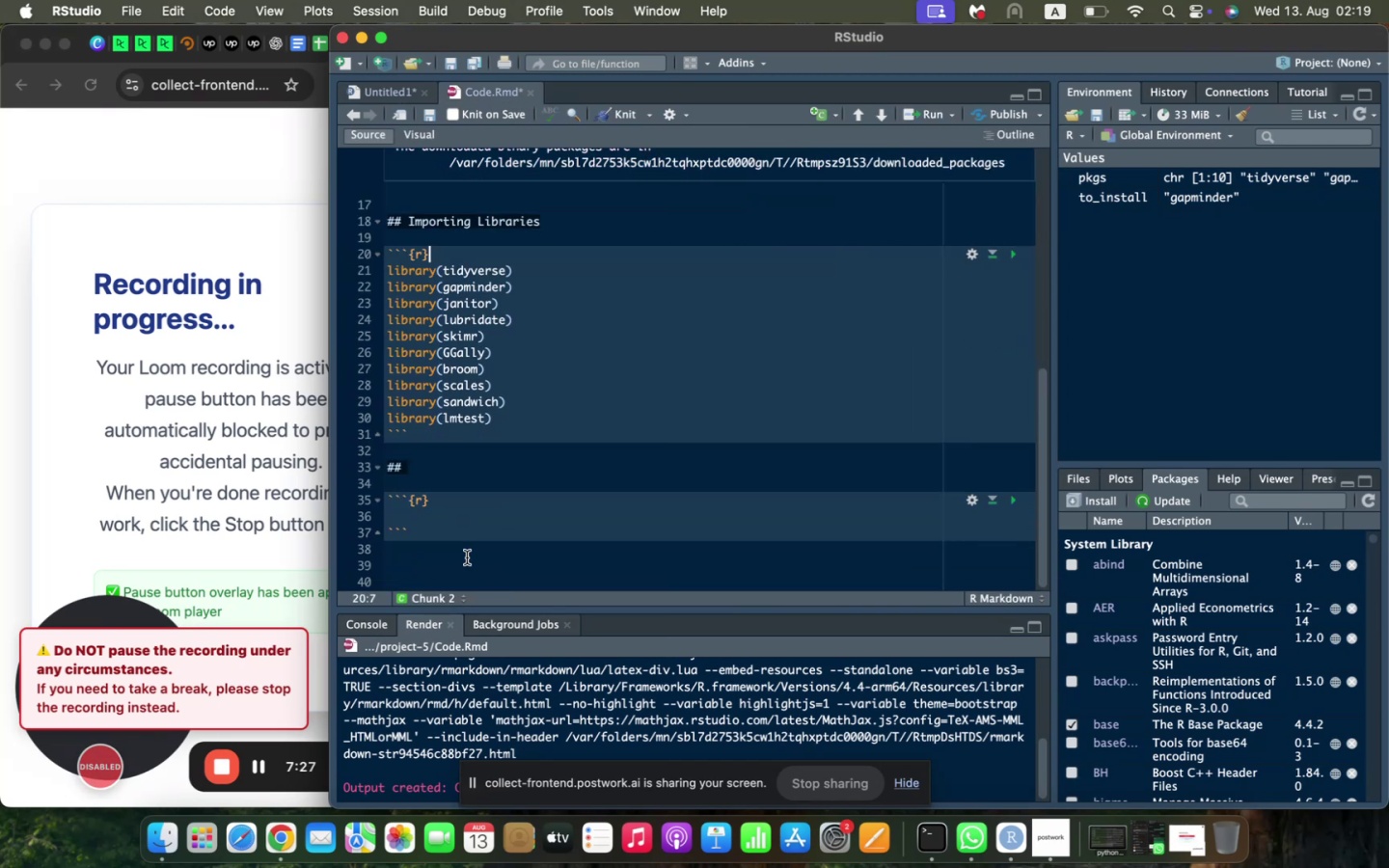 
left_click_drag(start_coordinate=[450, 556], to_coordinate=[367, 499])
 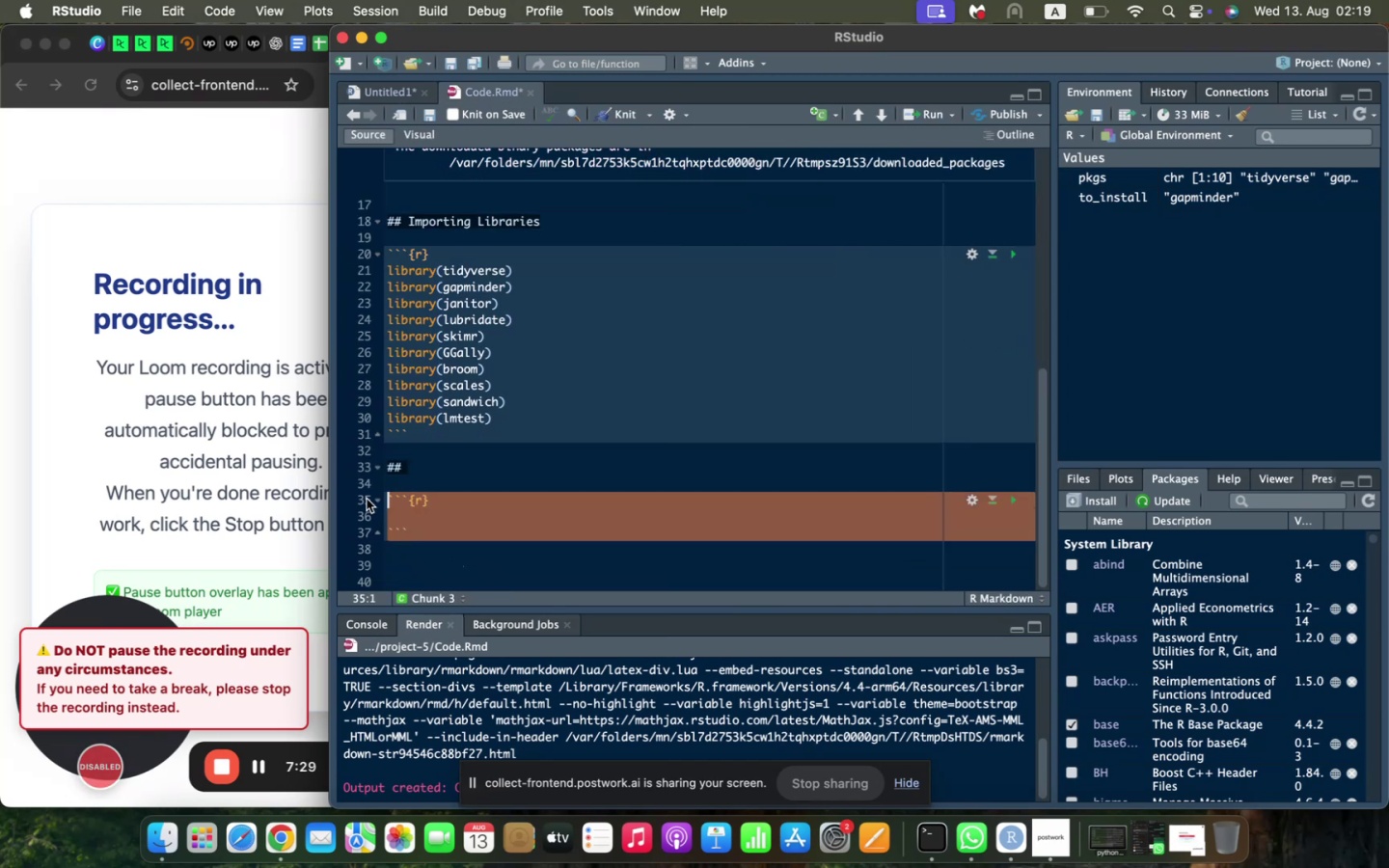 
key(Meta+C)
 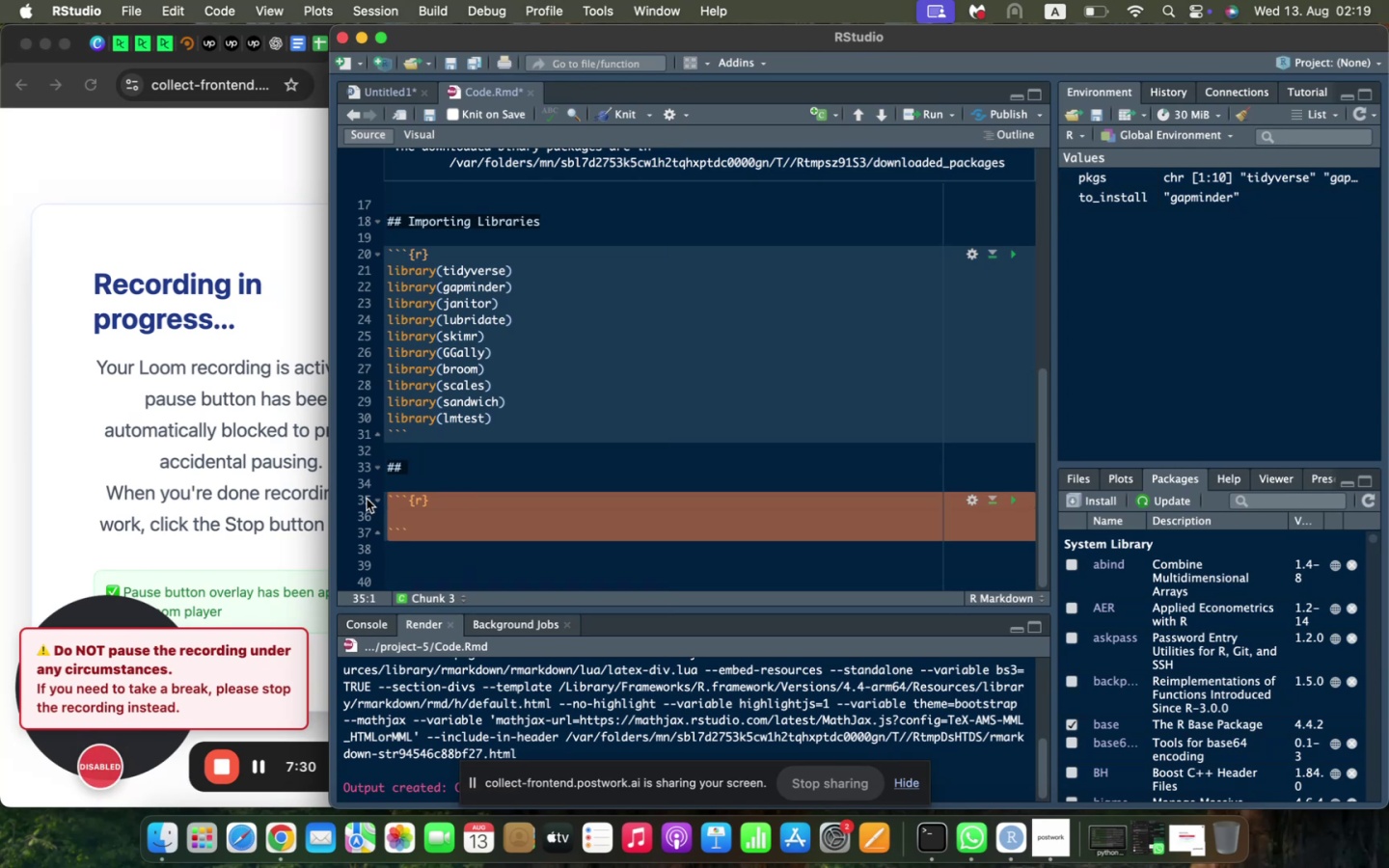 
key(ArrowDown)
 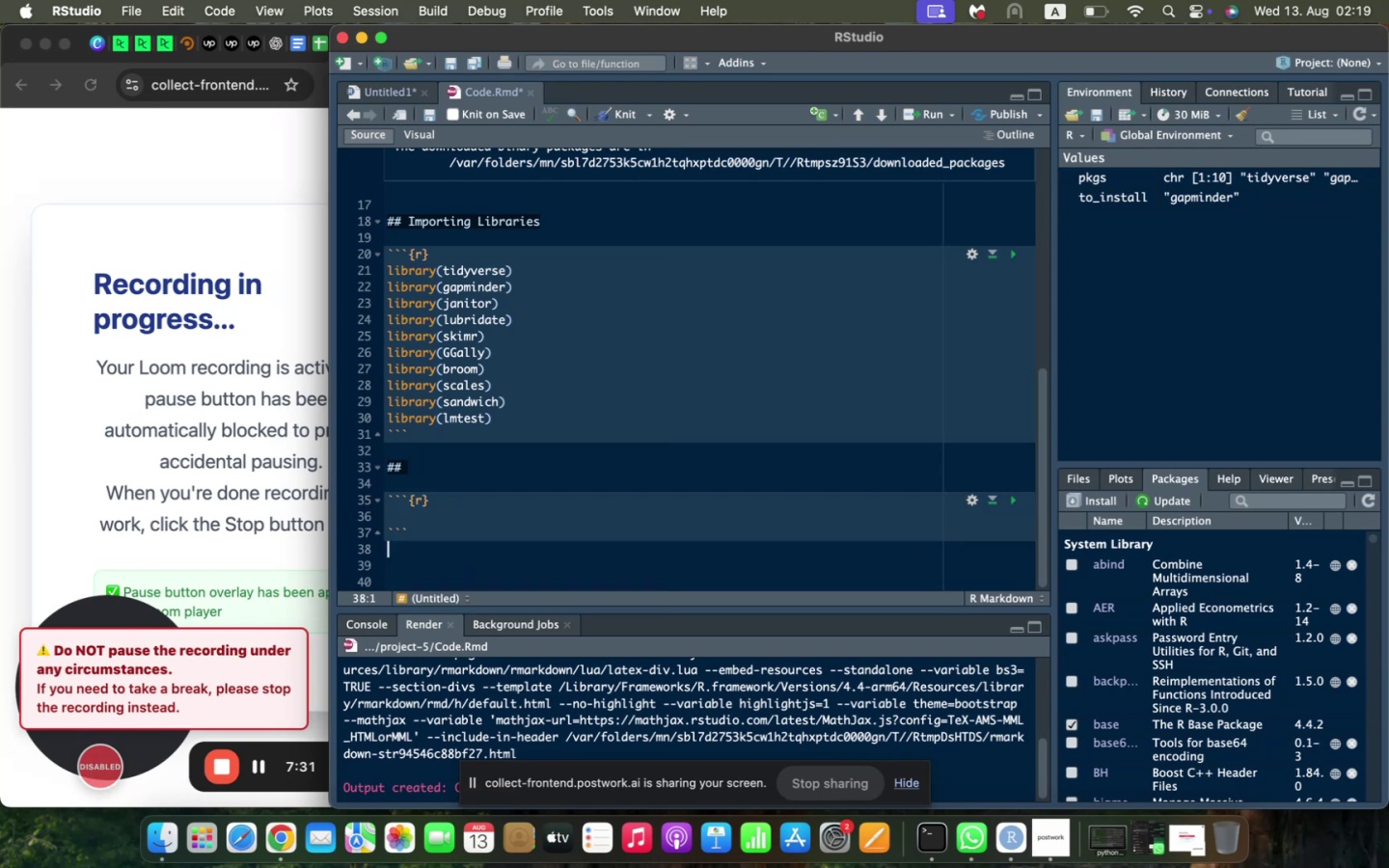 
key(Meta+V)
 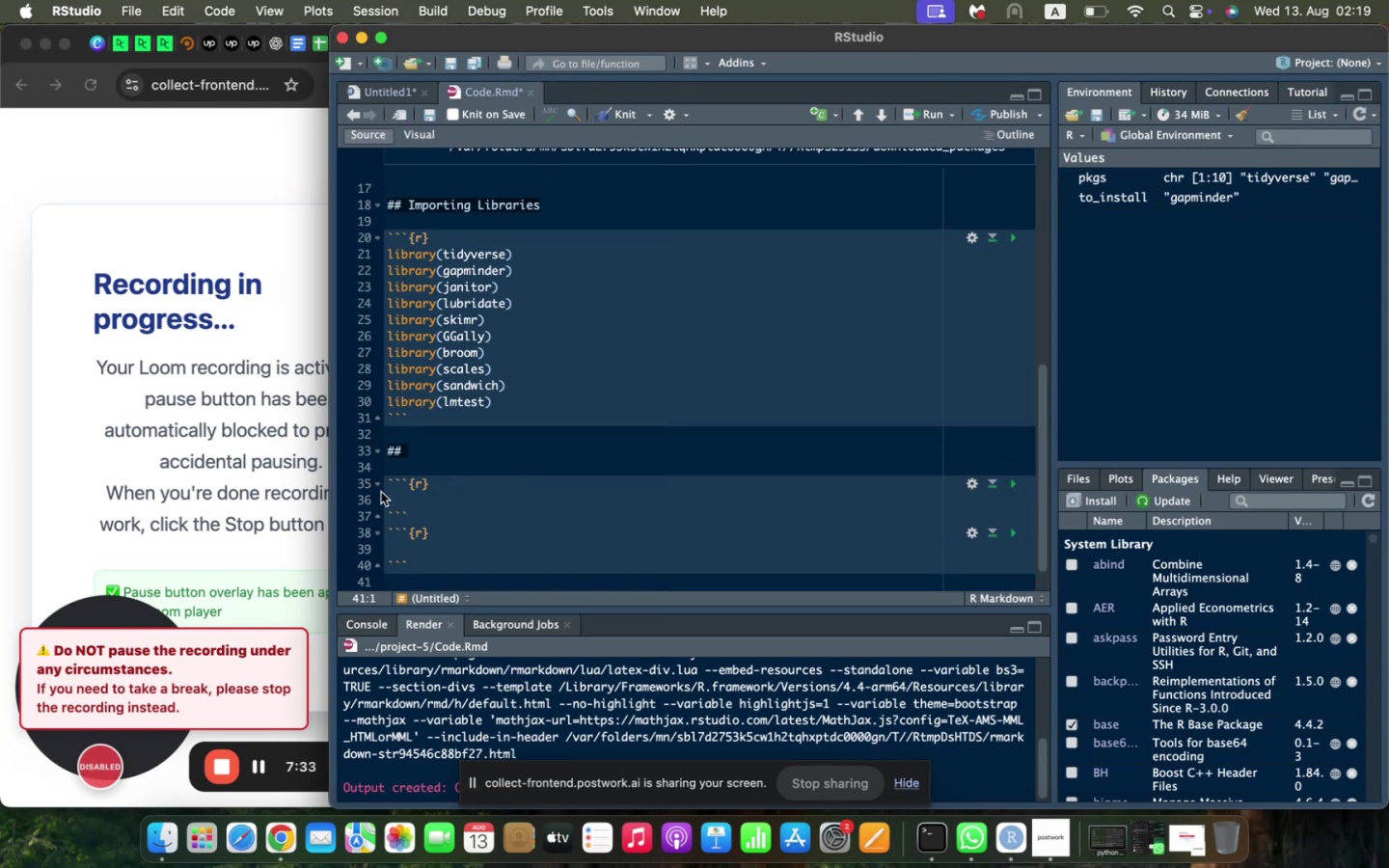 
left_click([421, 519])
 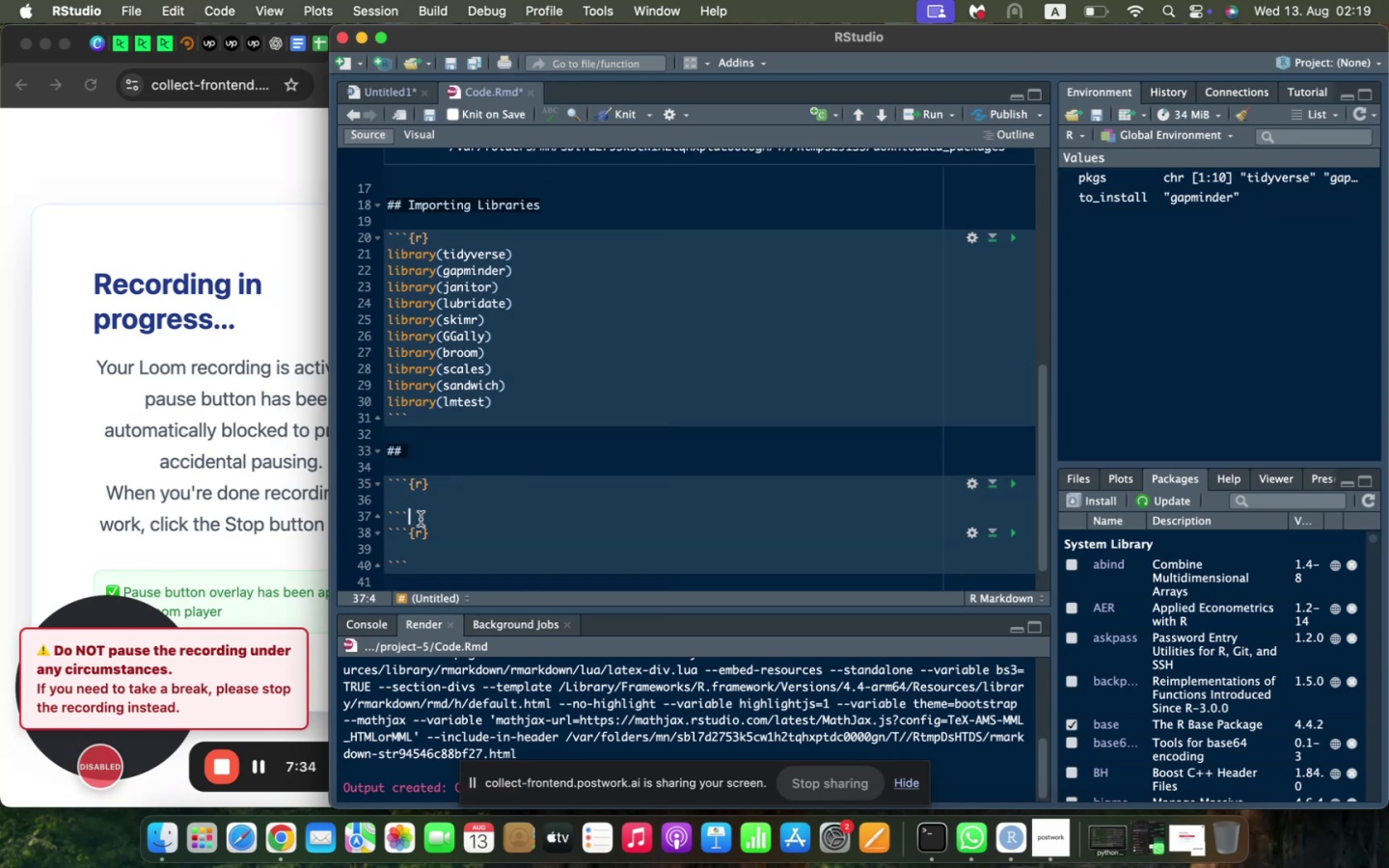 
key(Enter)
 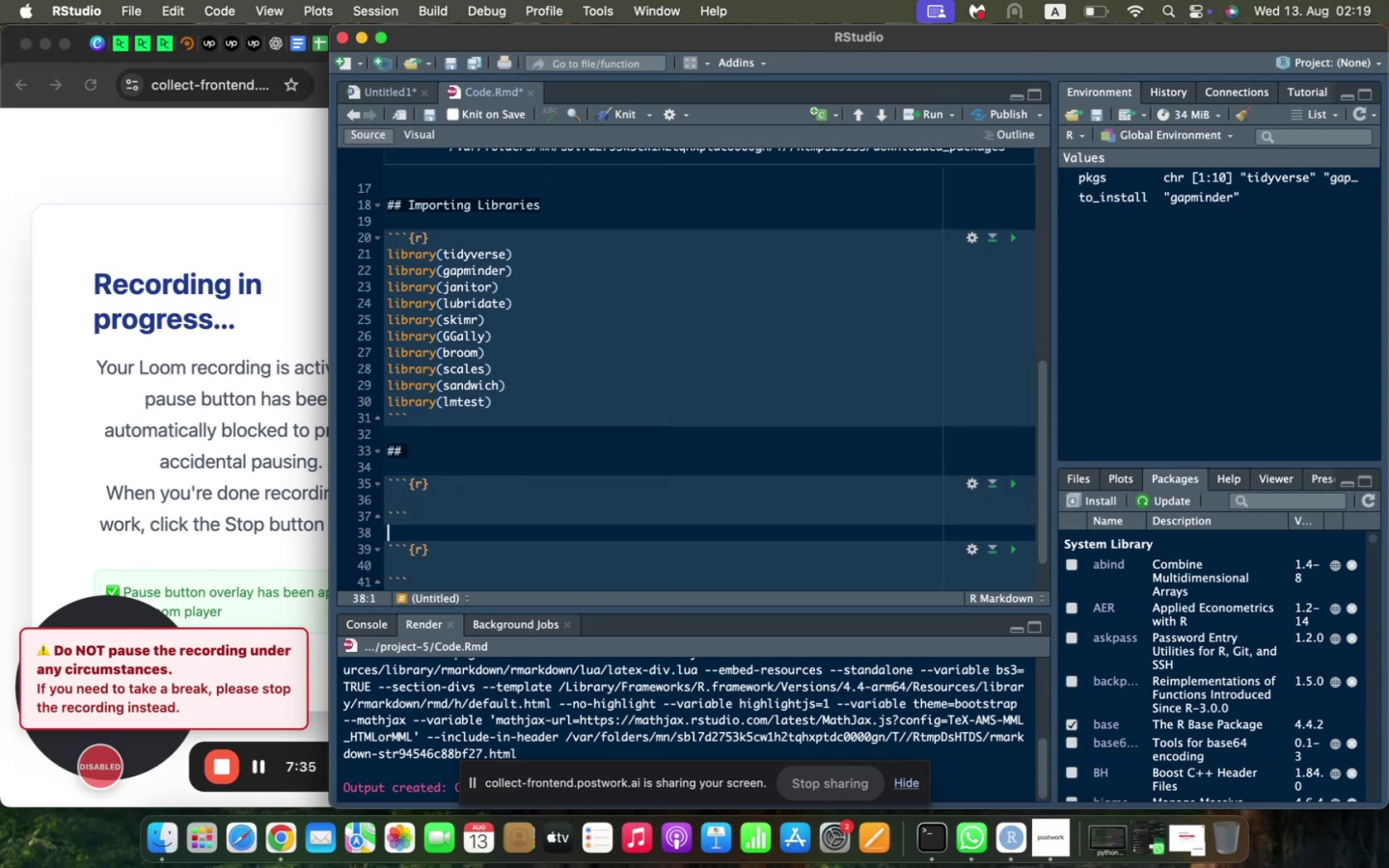 
hold_key(key=ShiftLeft, duration=0.46)
 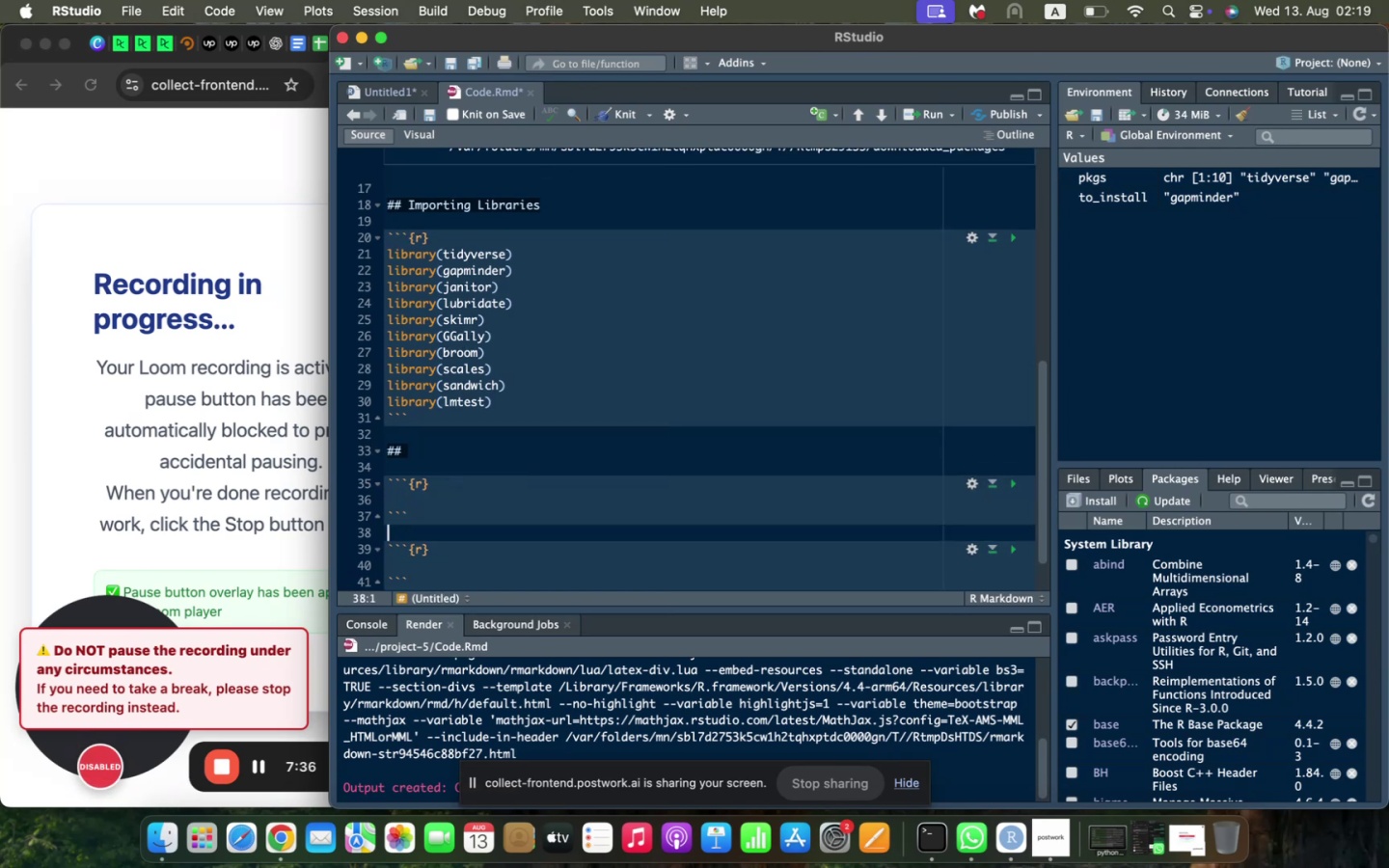 
key(ArrowUp)
 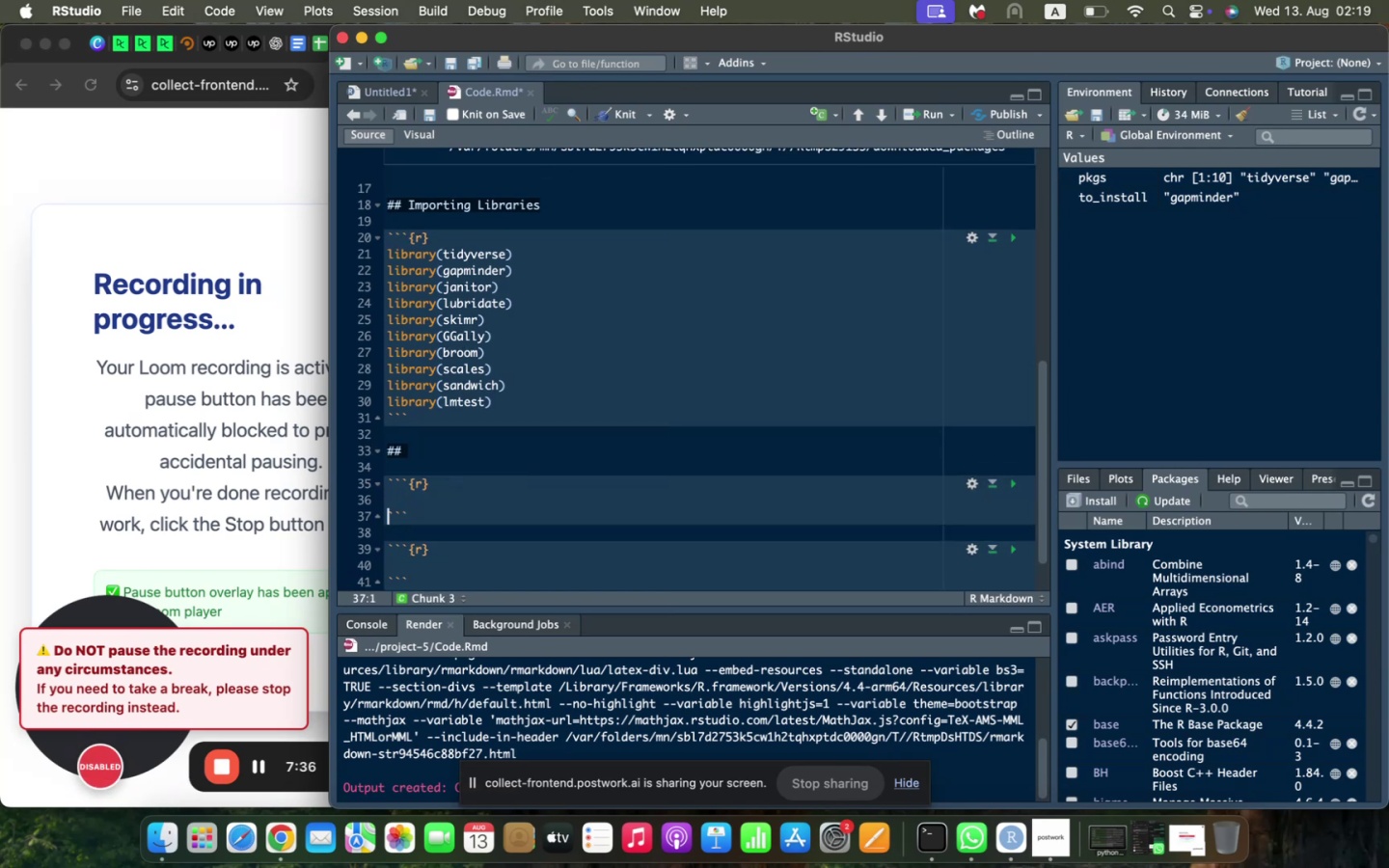 
key(ArrowUp)
 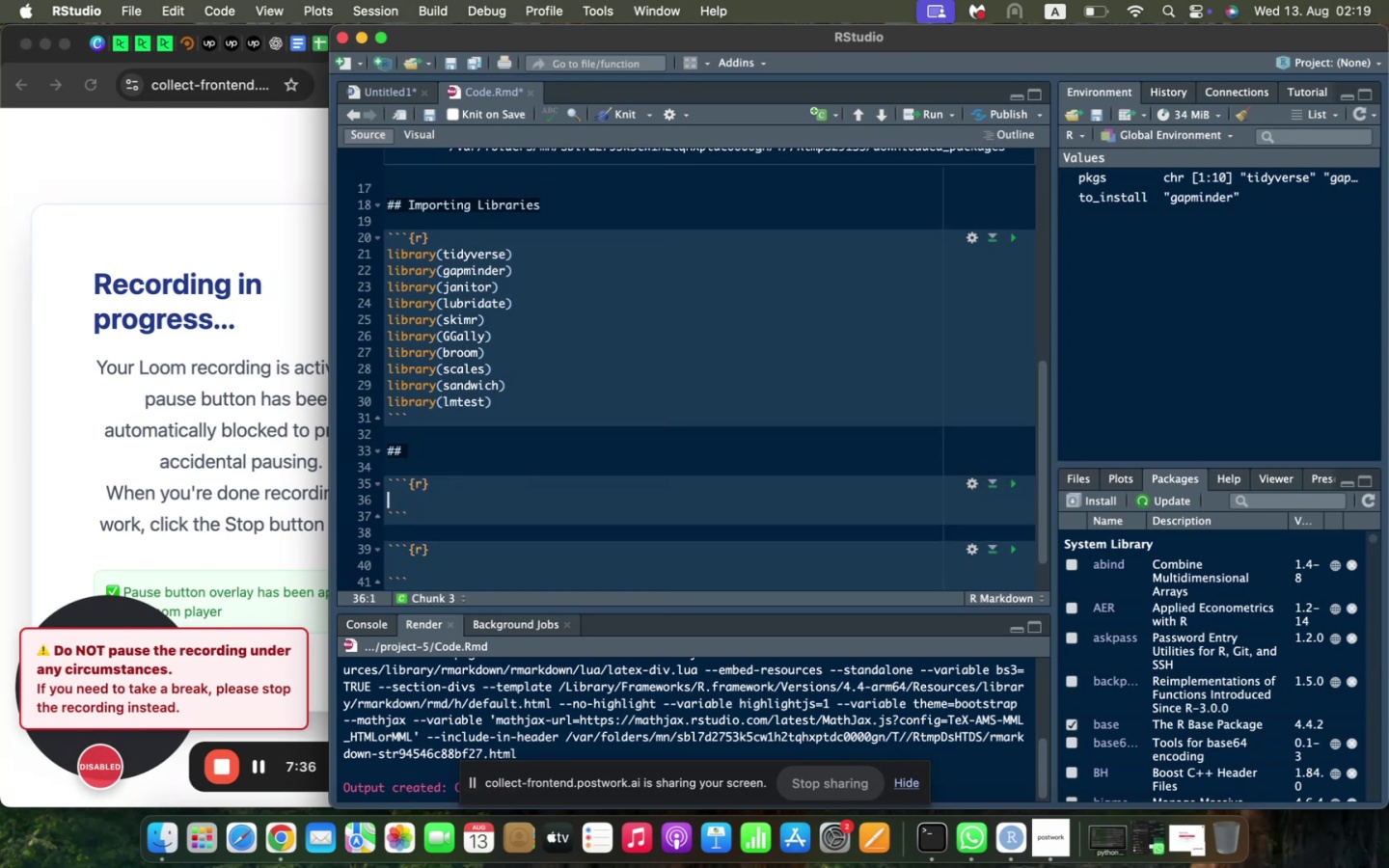 
key(ArrowUp)
 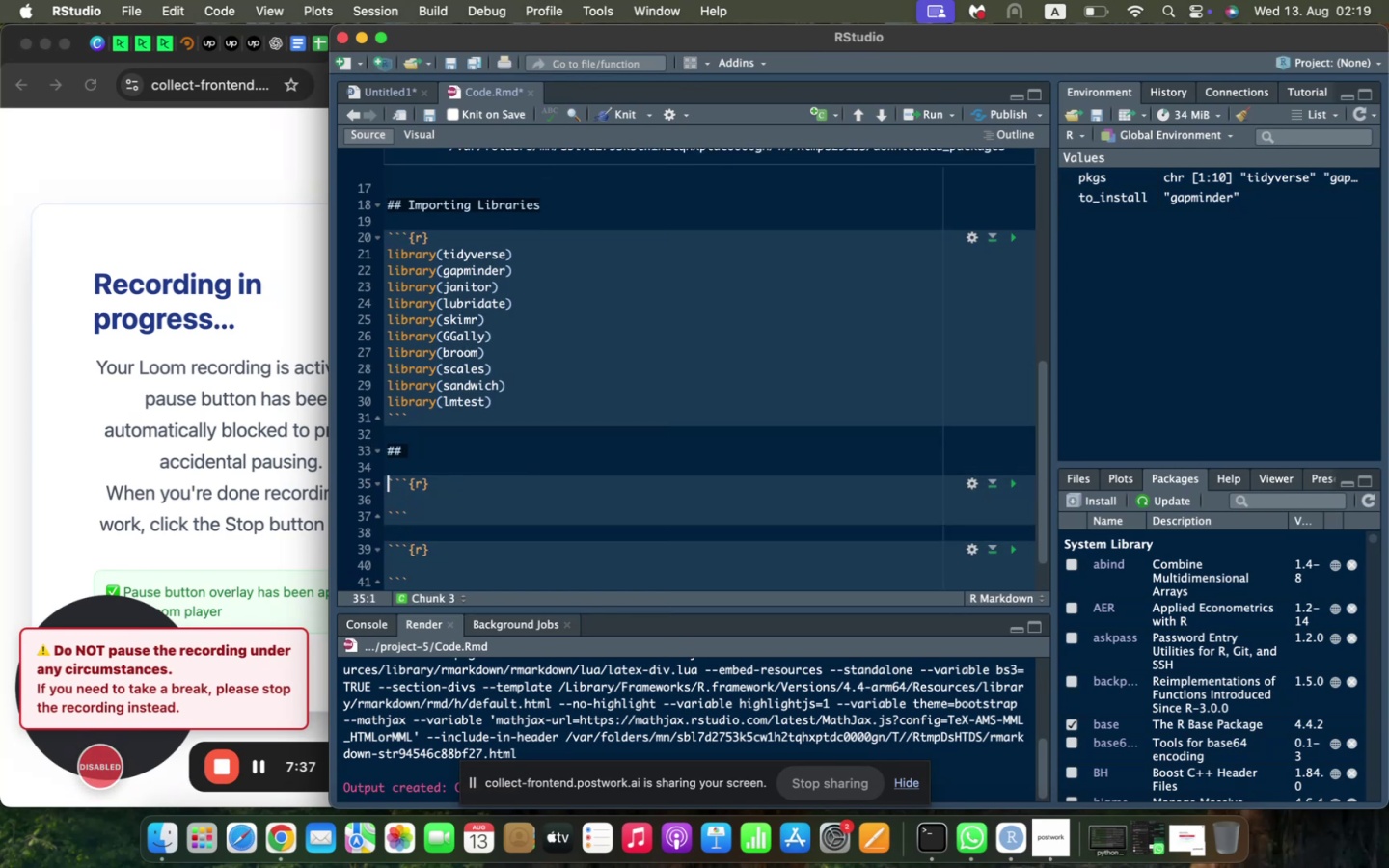 
key(Shift+ArrowDown)
 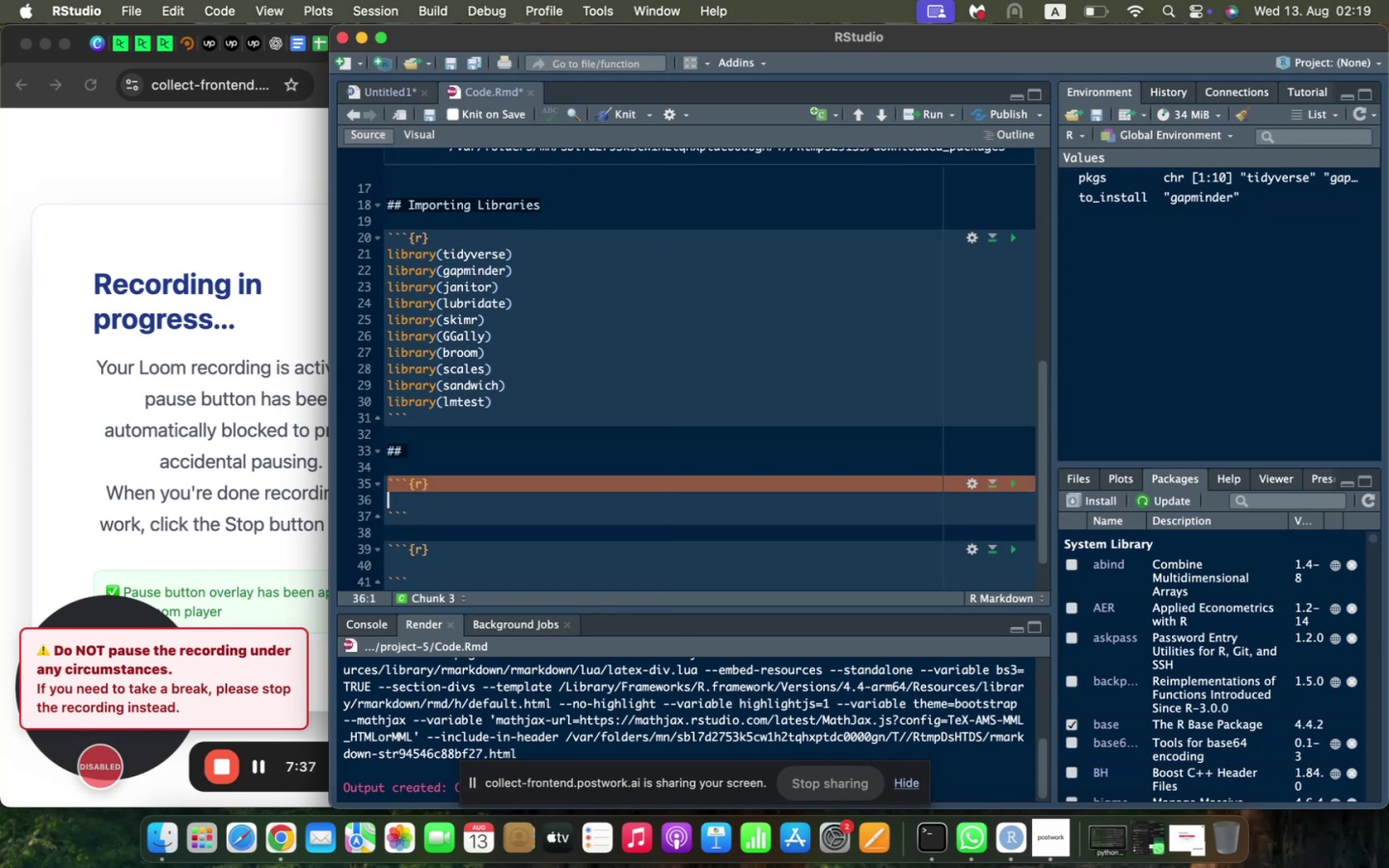 
key(Shift+ArrowDown)
 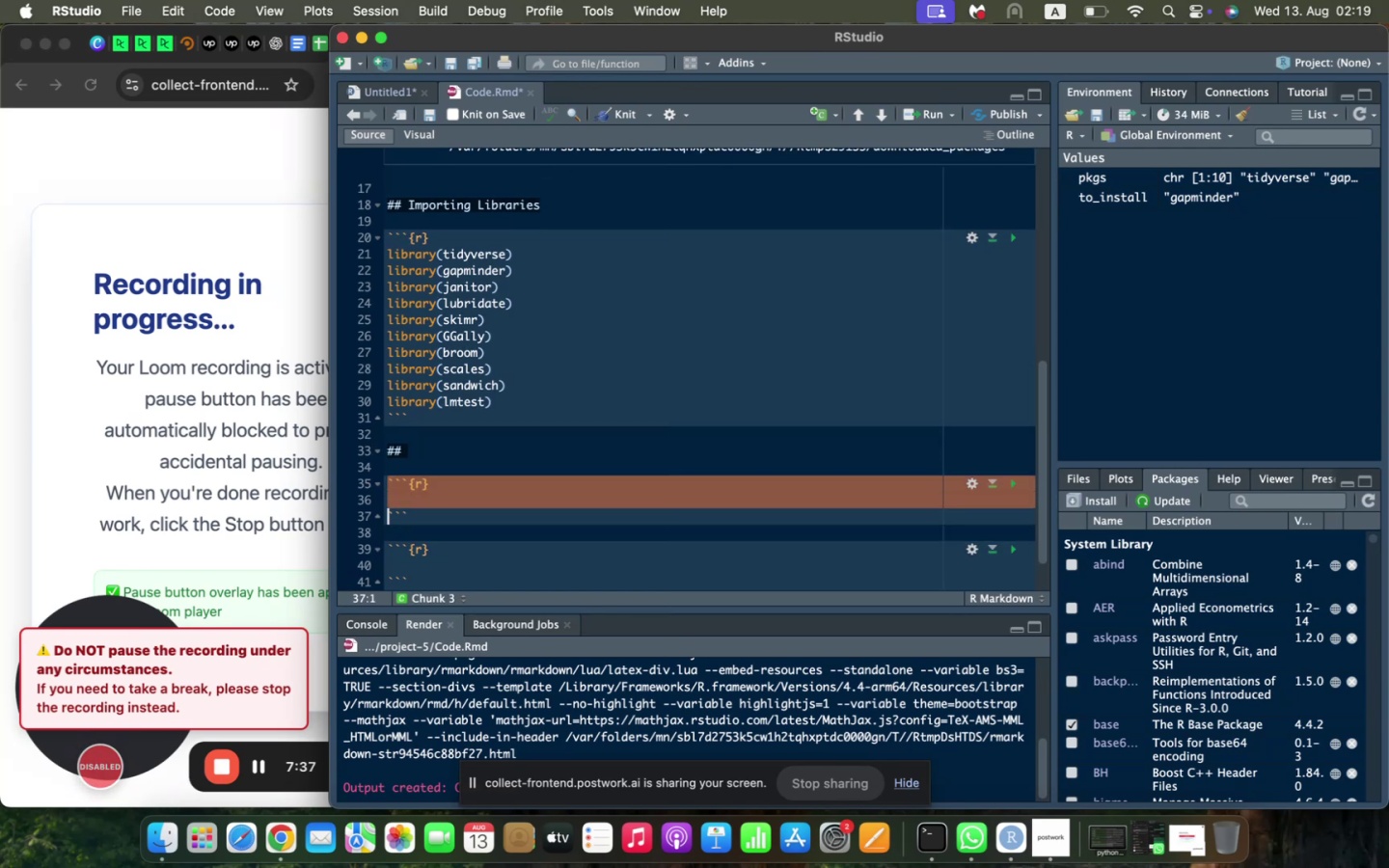 
key(Shift+ArrowDown)
 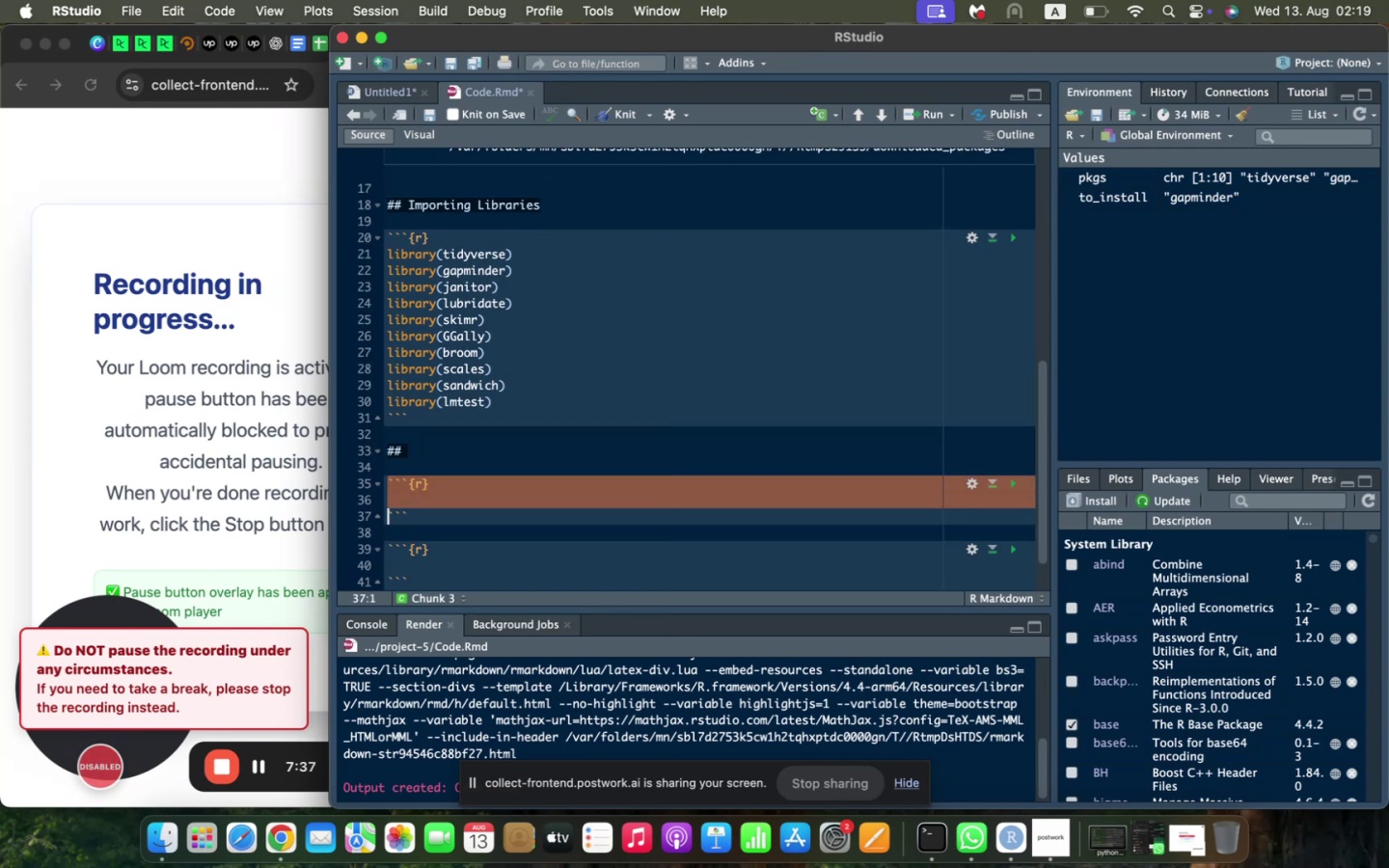 
key(Shift+ArrowDown)
 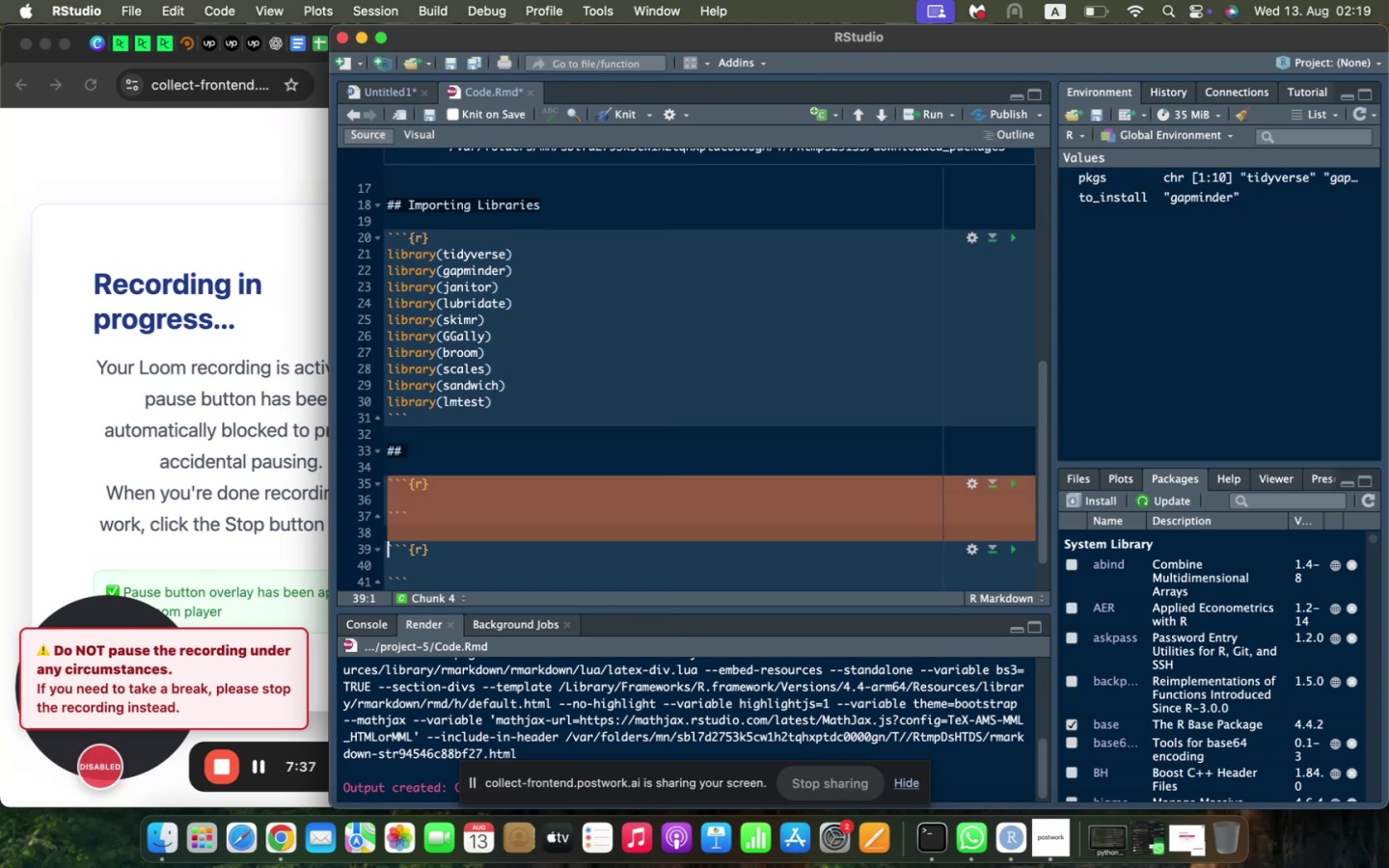 
key(Shift+ArrowDown)
 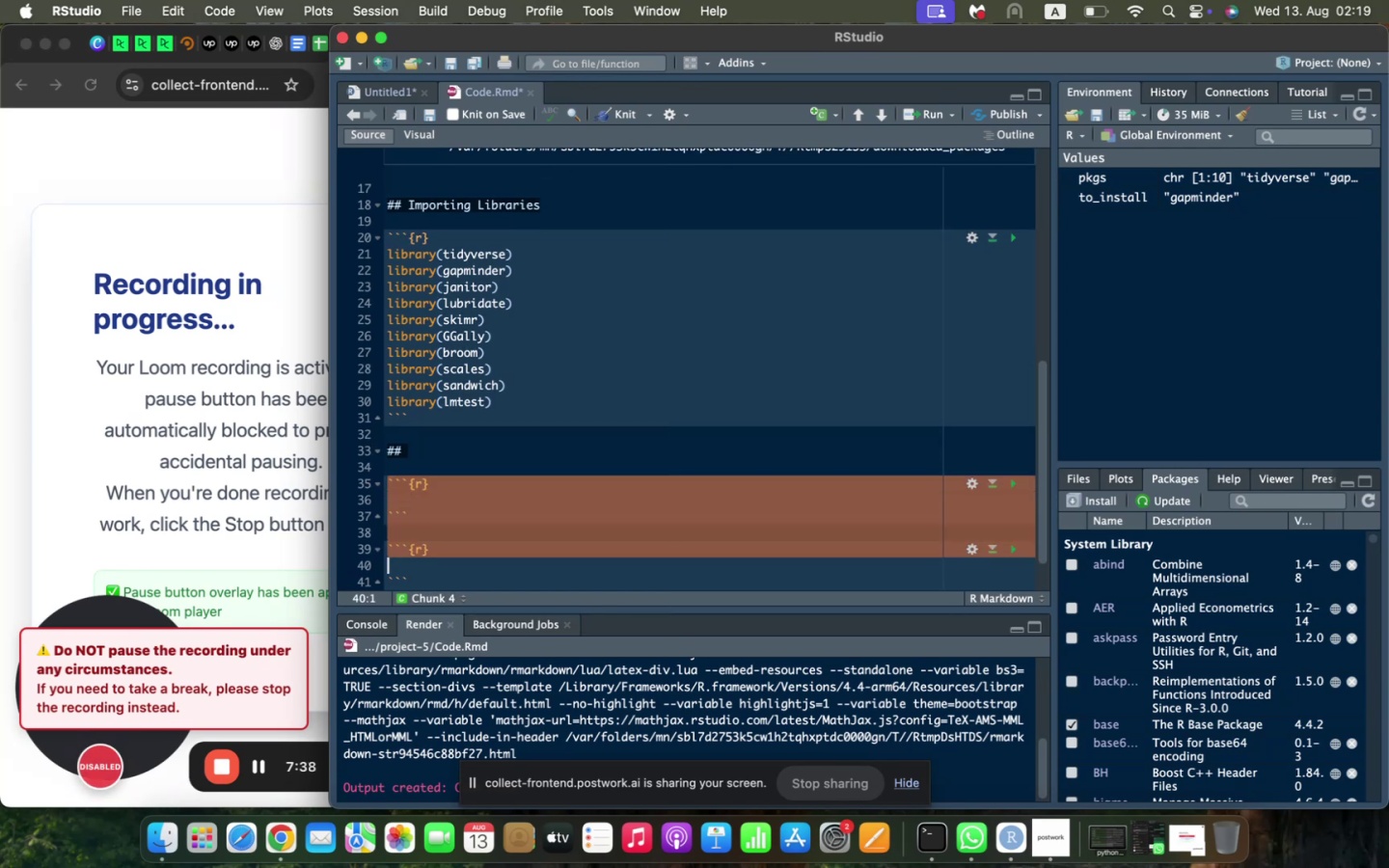 
key(Shift+ArrowDown)
 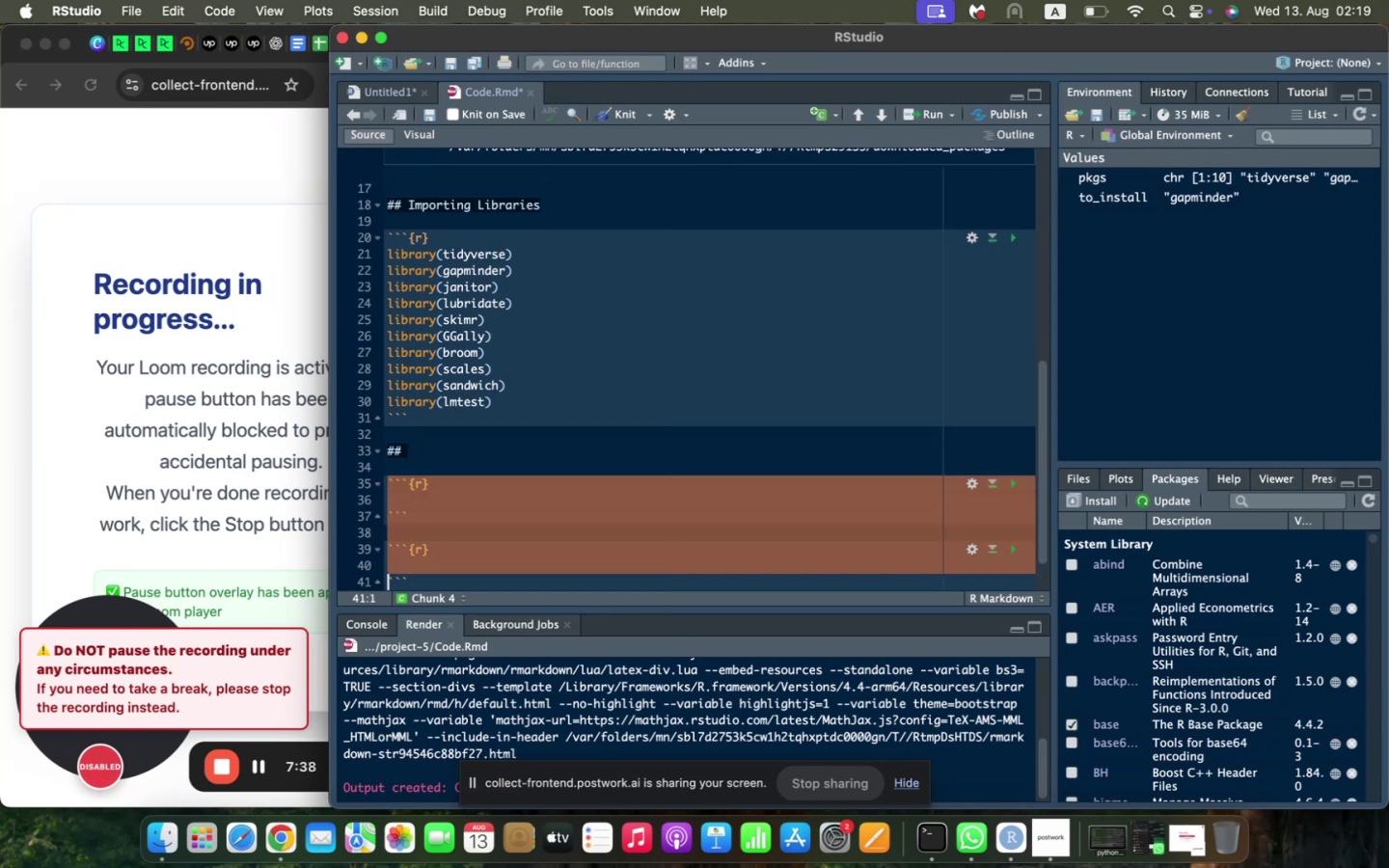 
key(Shift+ArrowDown)
 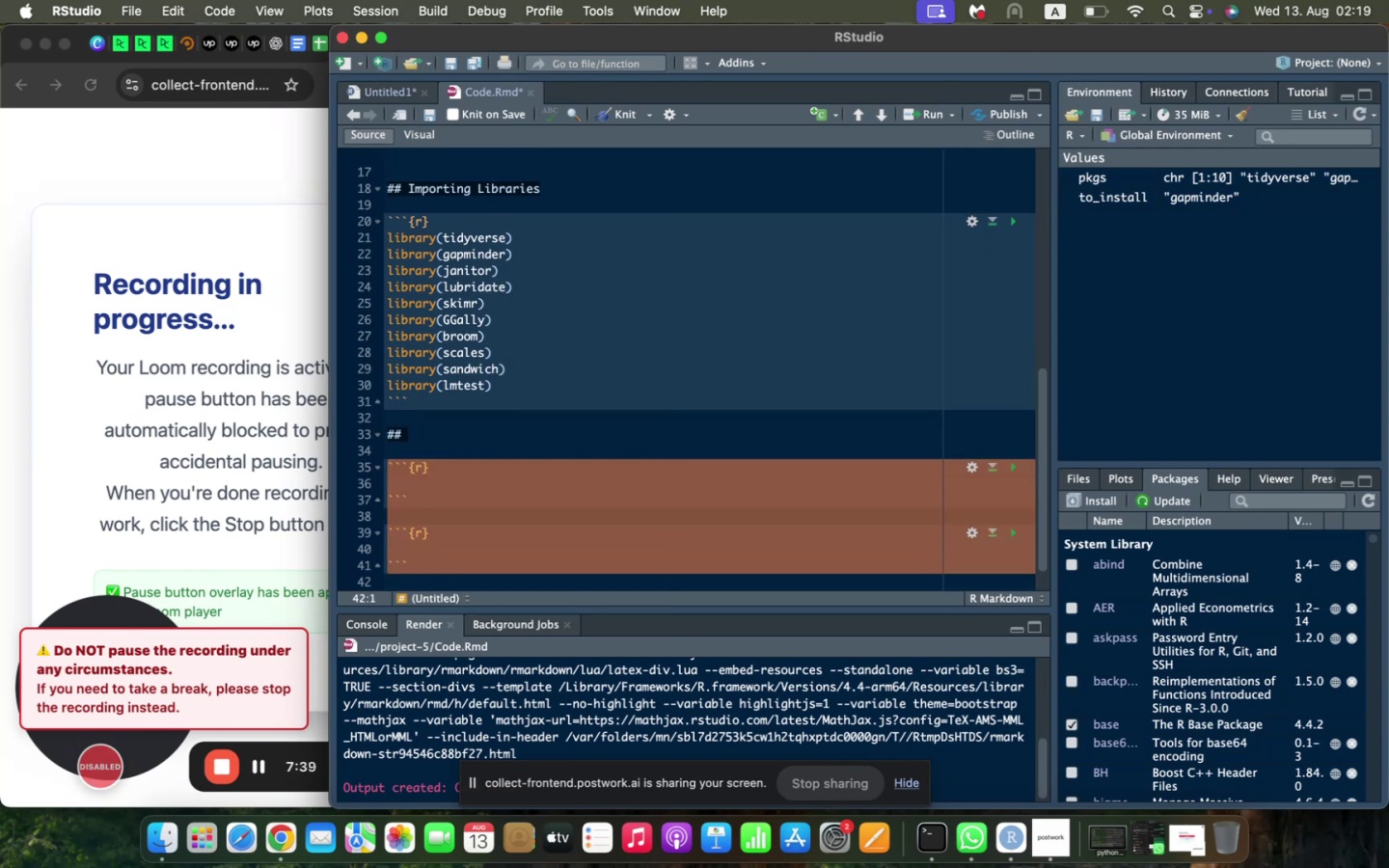 
key(Meta+C)
 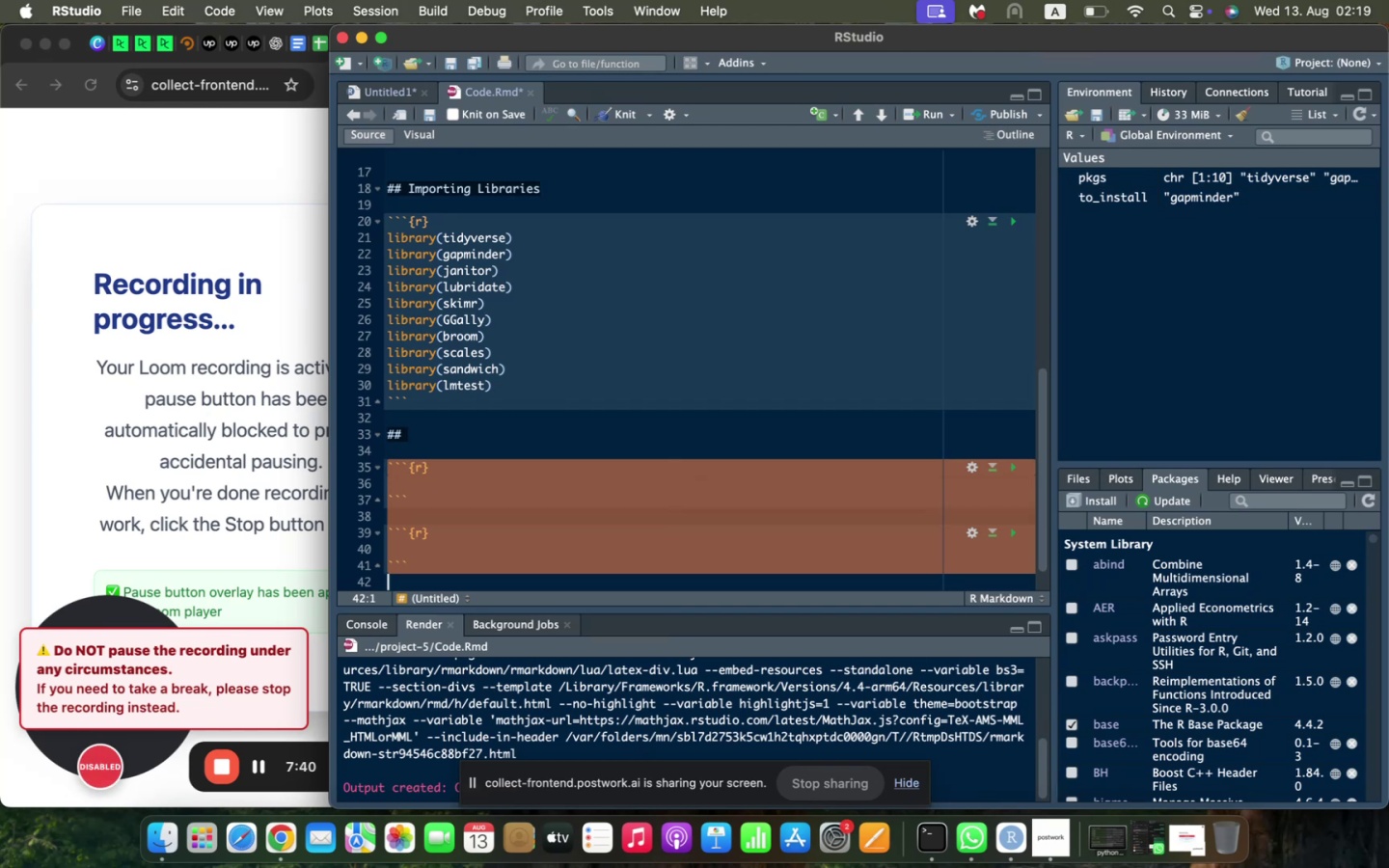 
key(ArrowDown)
 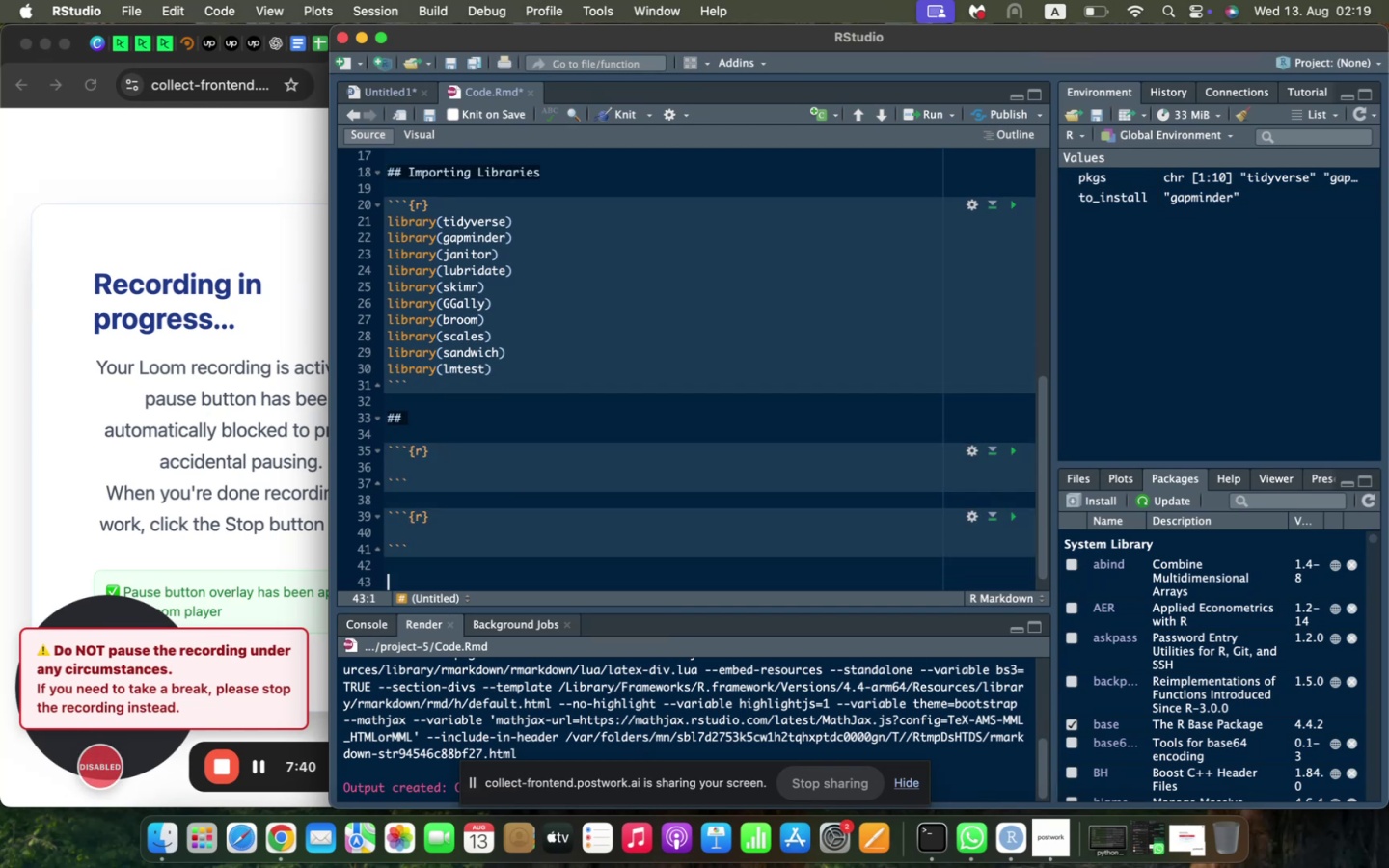 
key(Meta+V)
 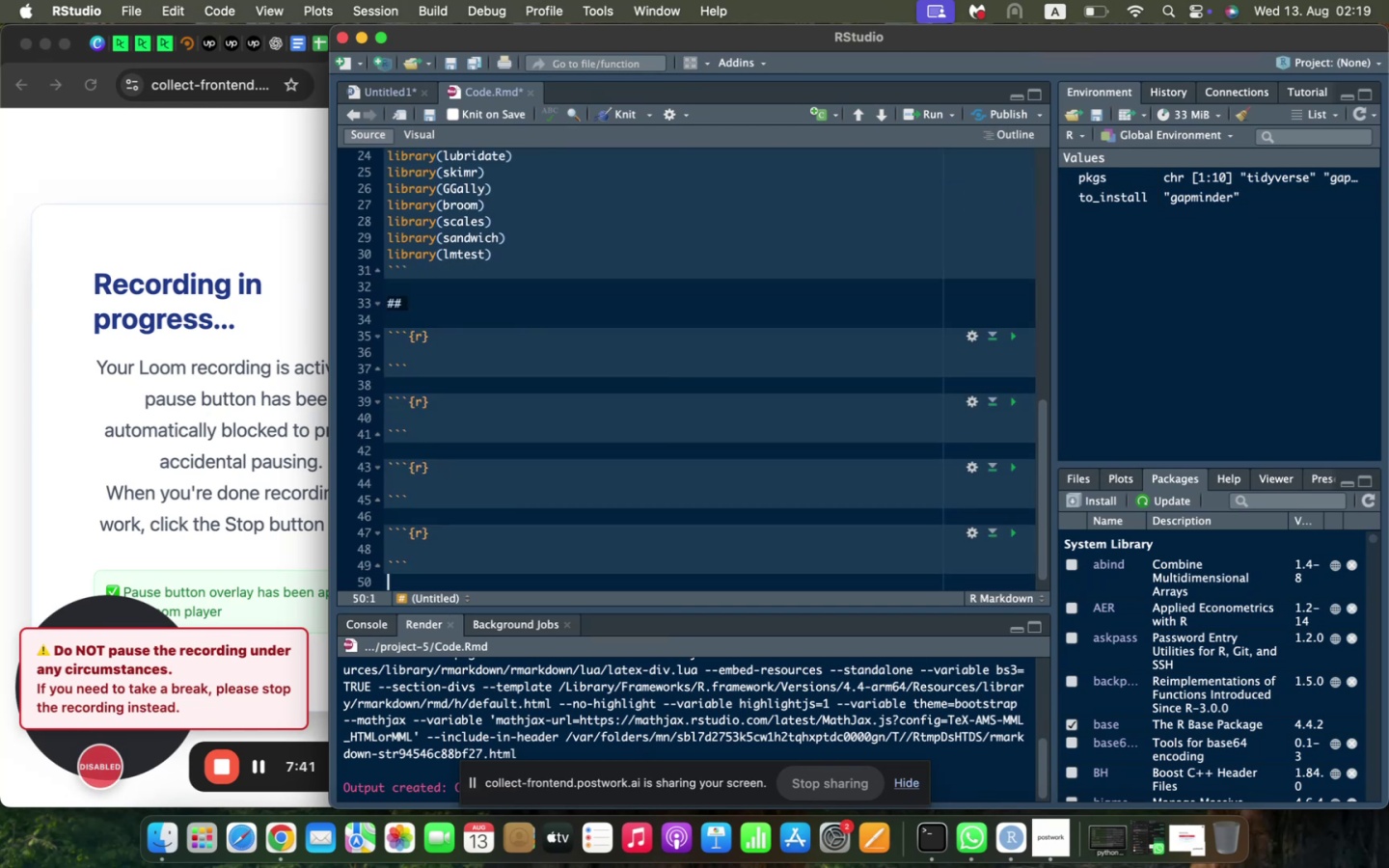 
key(Meta+CommandLeft)
 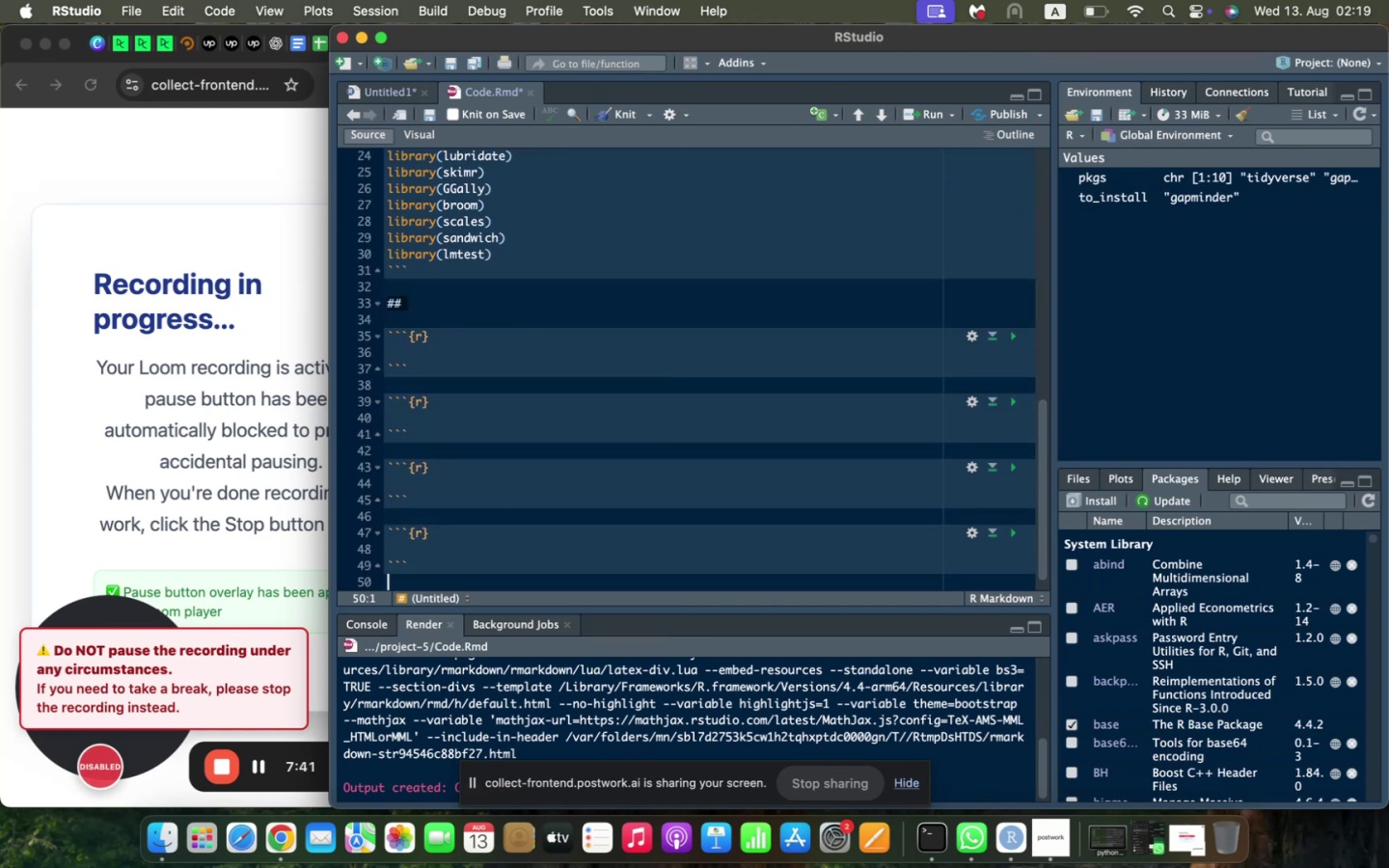 
key(Meta+V)
 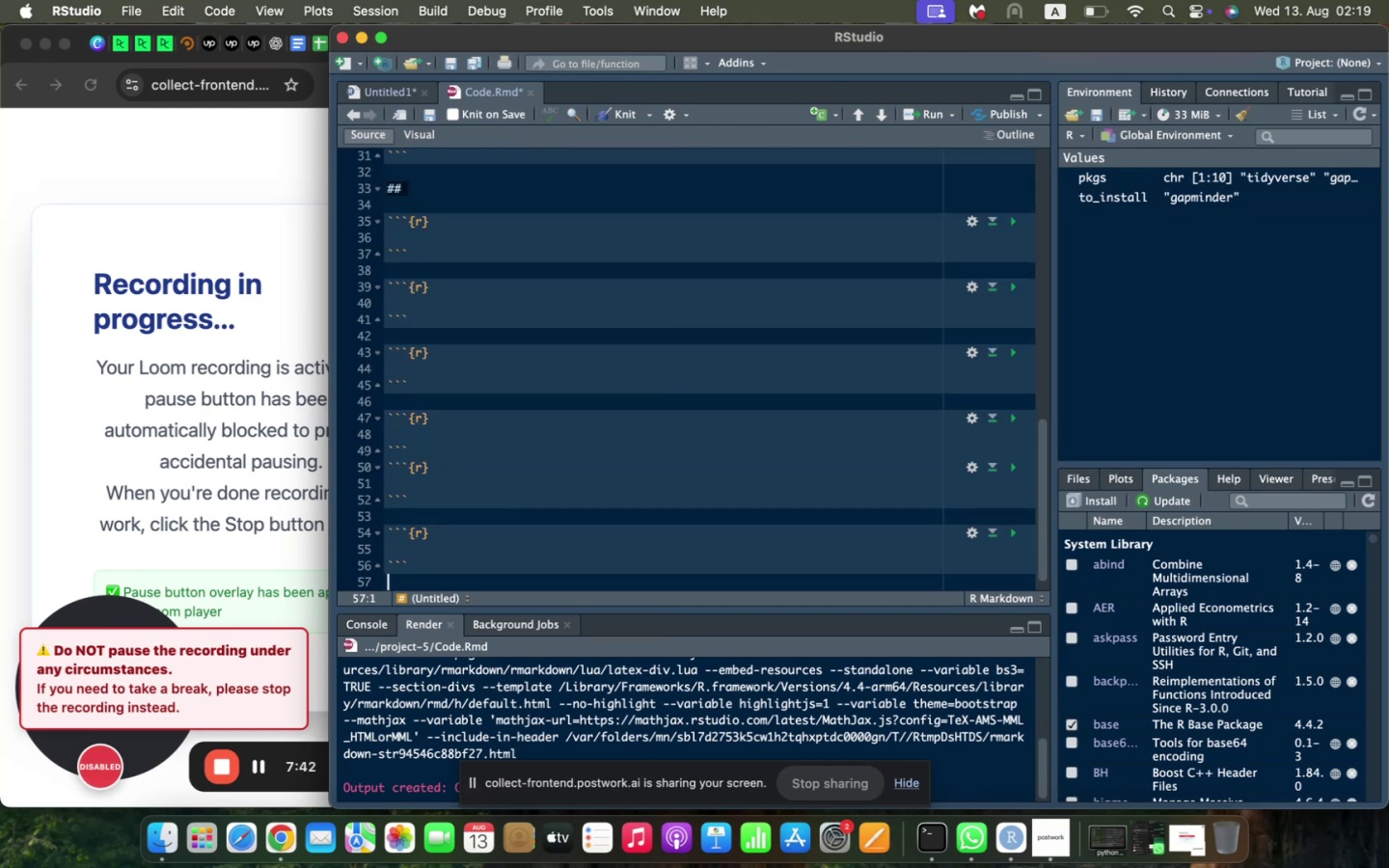 
key(Meta+CommandLeft)
 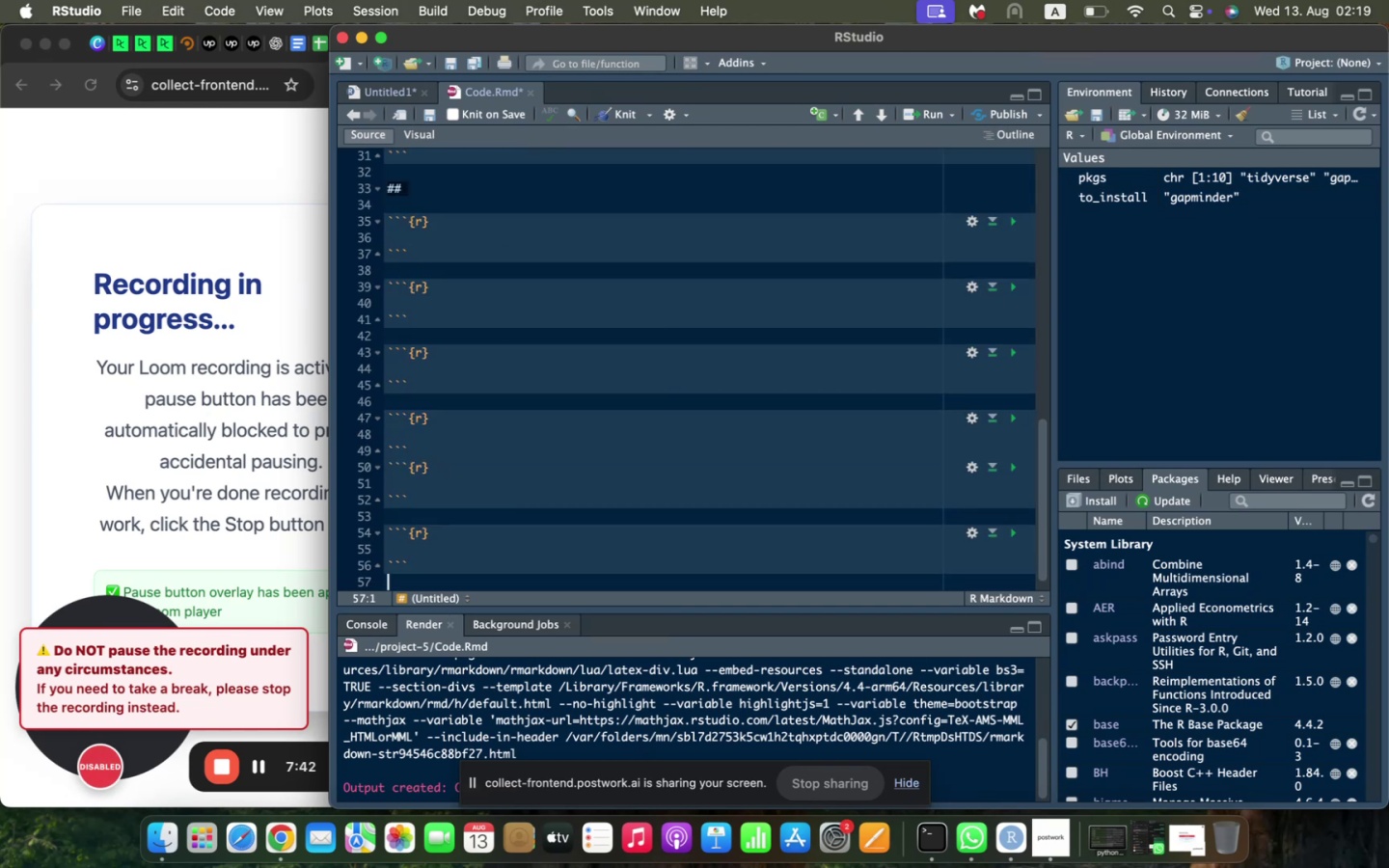 
key(Meta+V)
 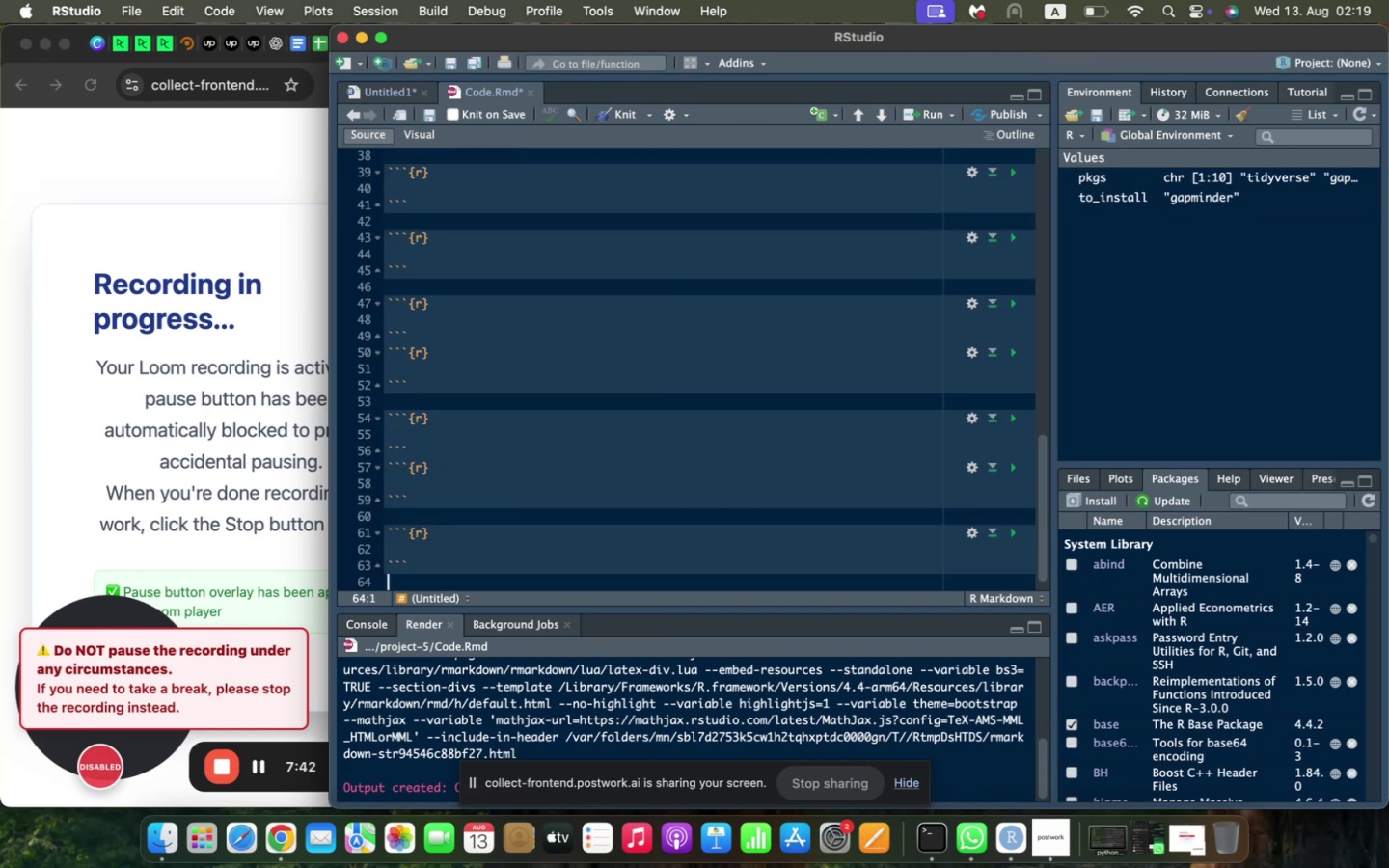 
key(Meta+CommandLeft)
 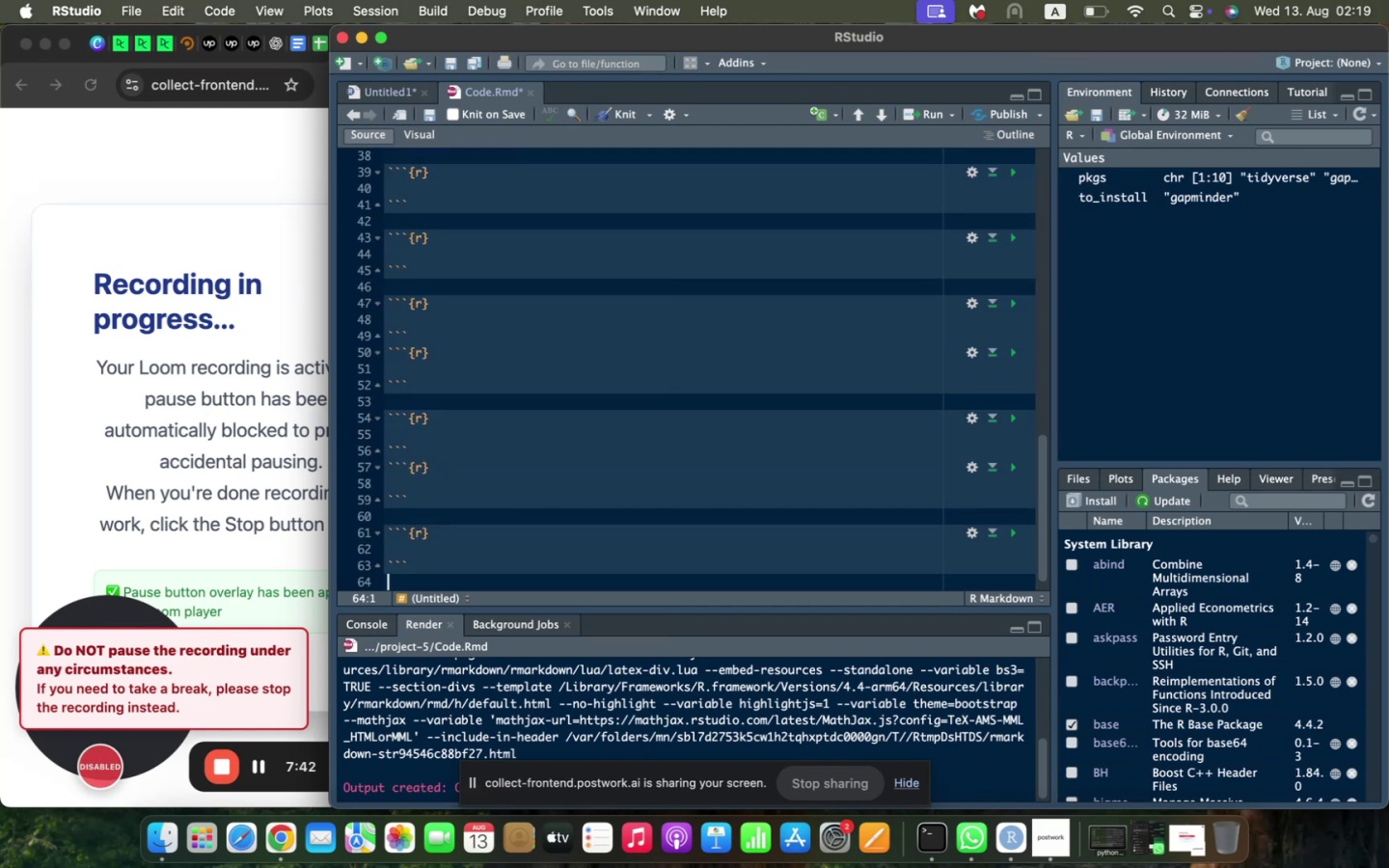 
key(Meta+V)
 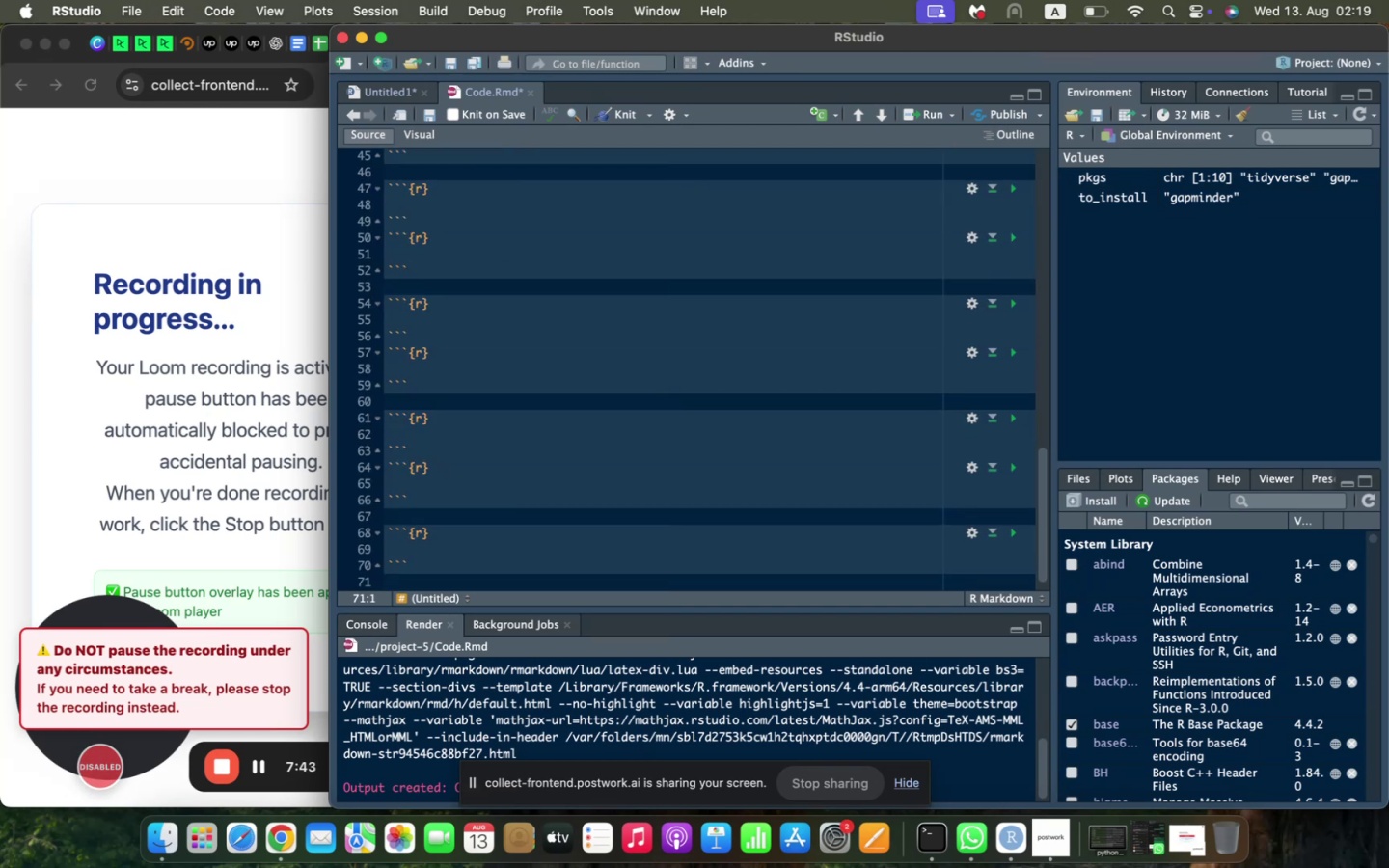 
key(Meta+V)
 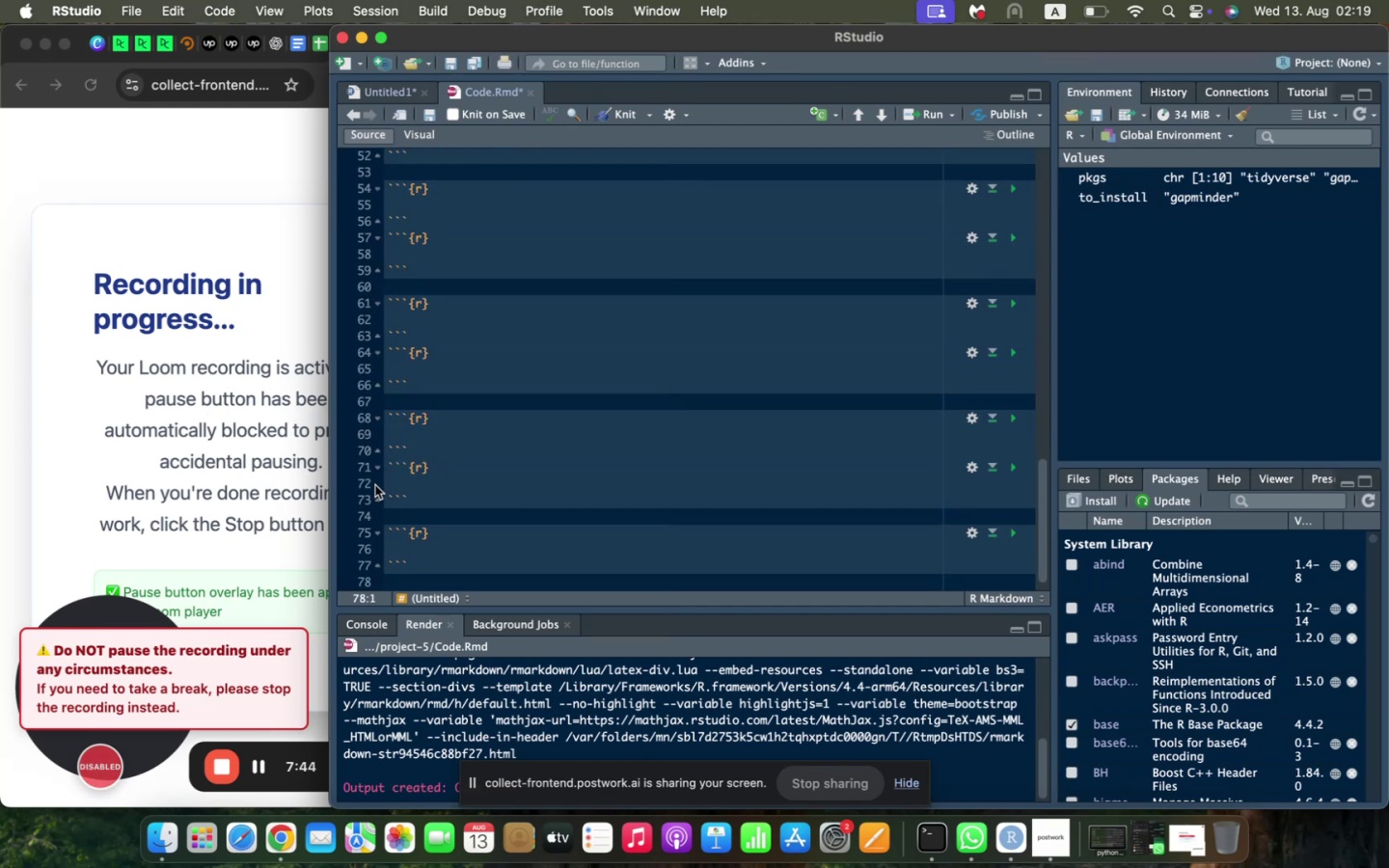 
scroll: coordinate [446, 479], scroll_direction: up, amount: 4.0
 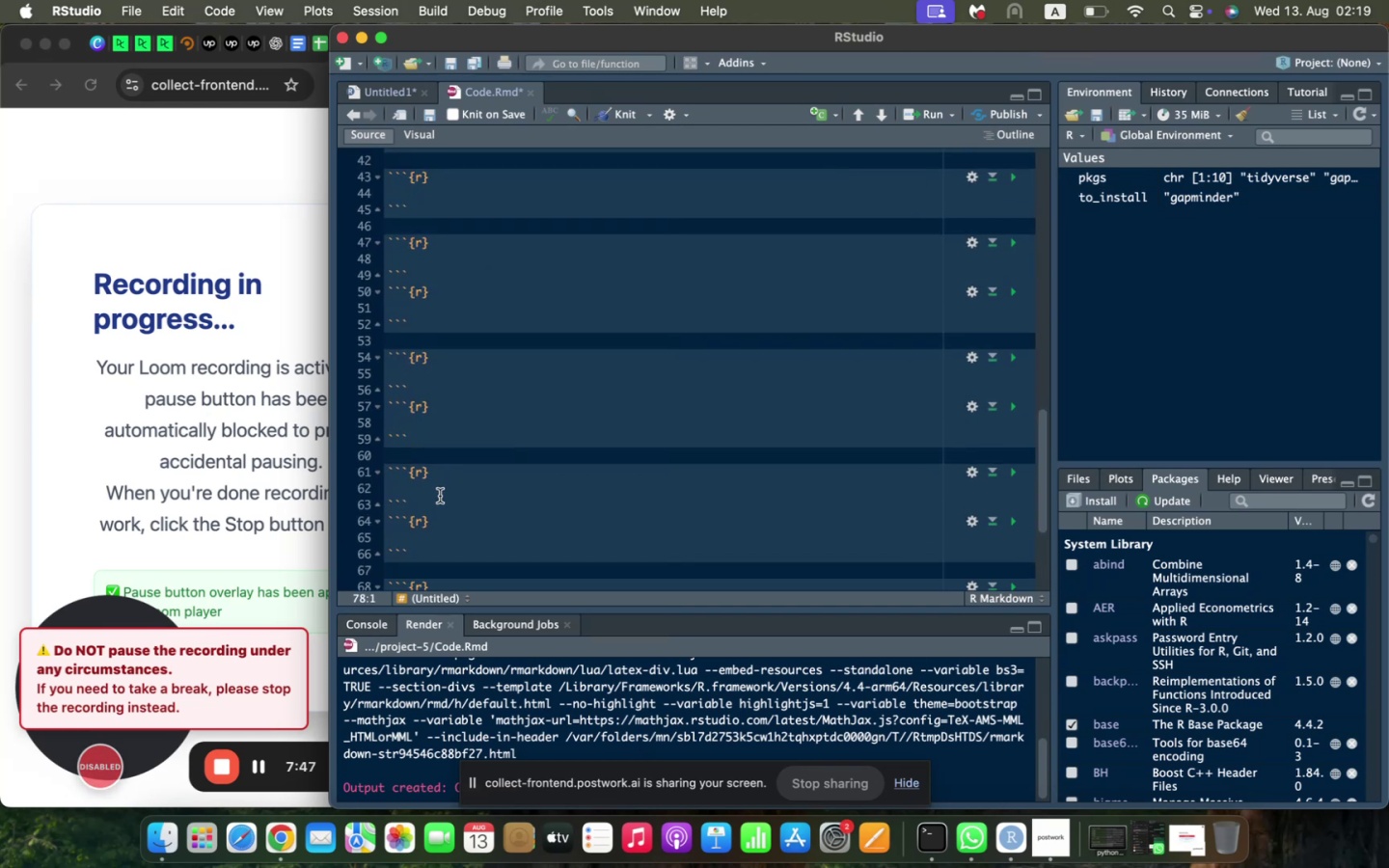 
left_click([440, 496])
 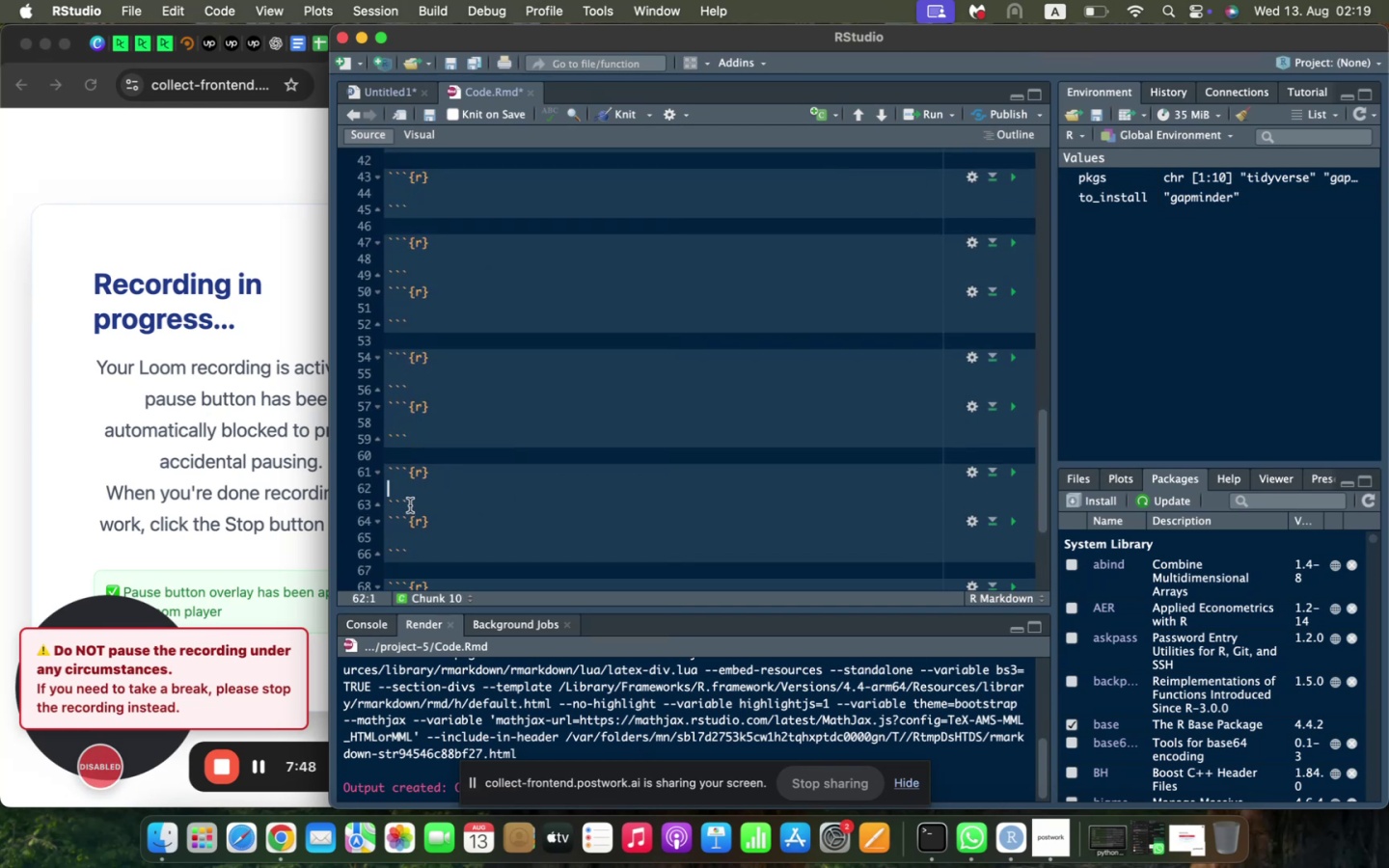 
left_click([417, 505])
 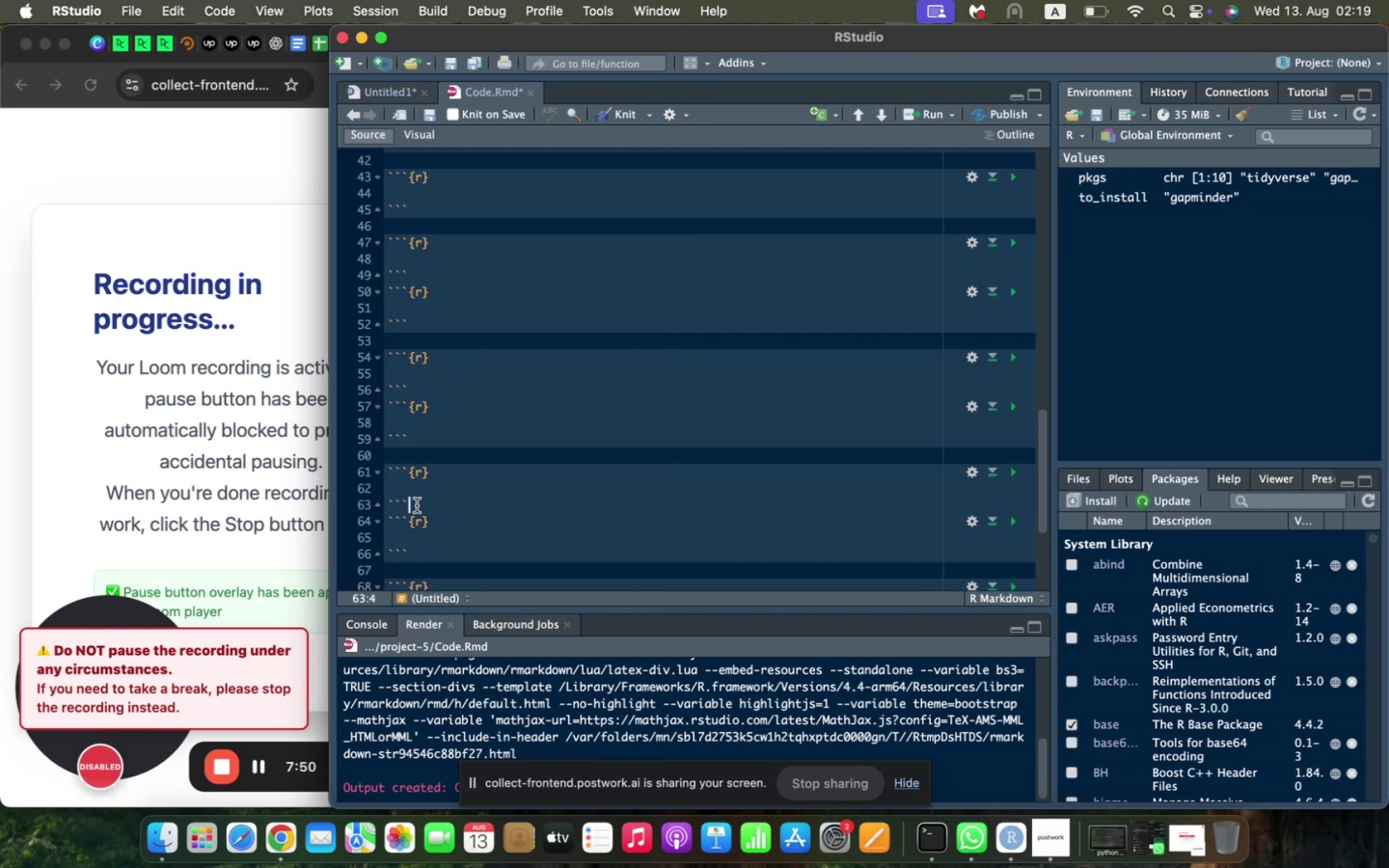 
key(Enter)
 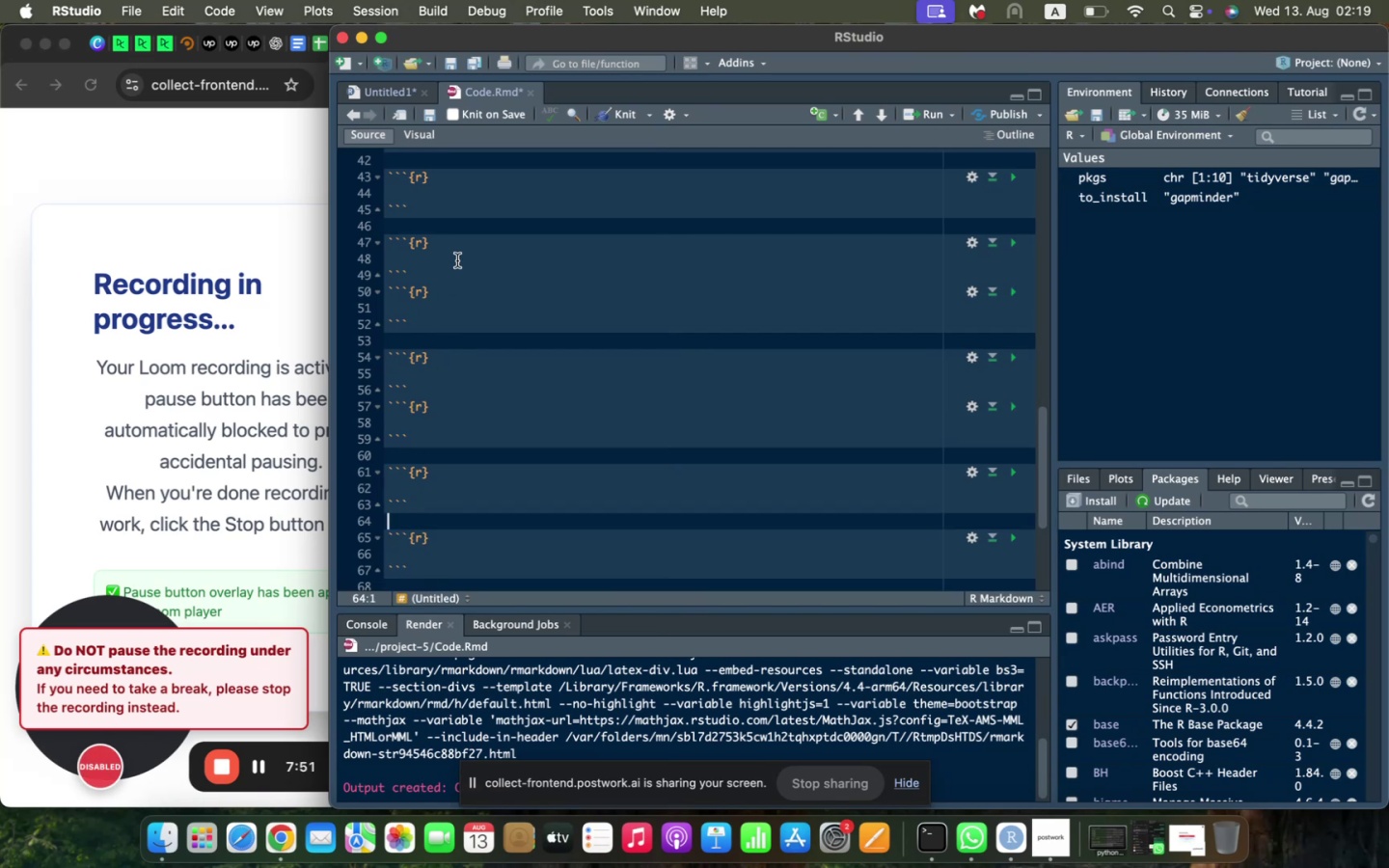 
left_click([457, 269])
 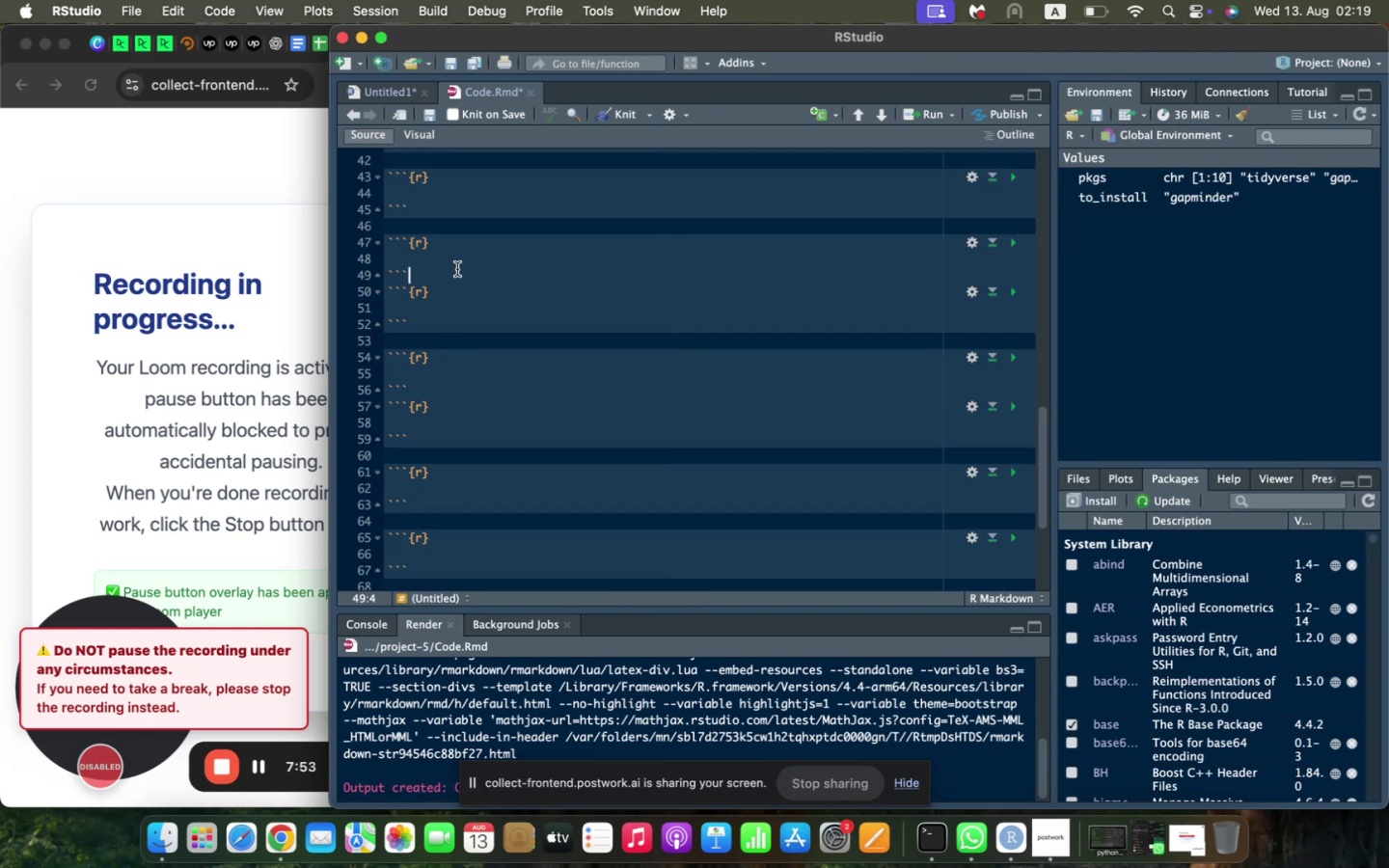 
key(Enter)
 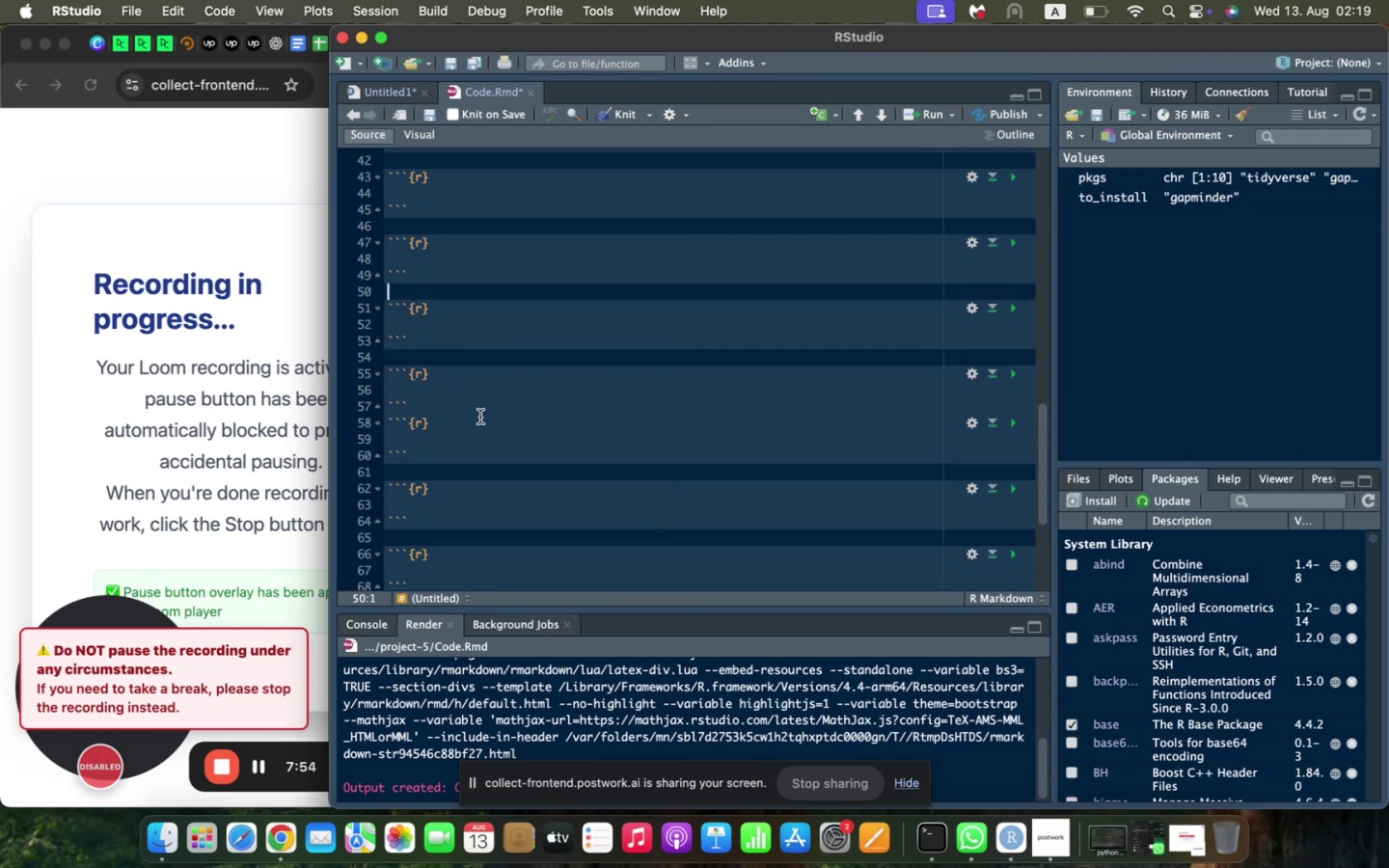 
left_click([481, 406])
 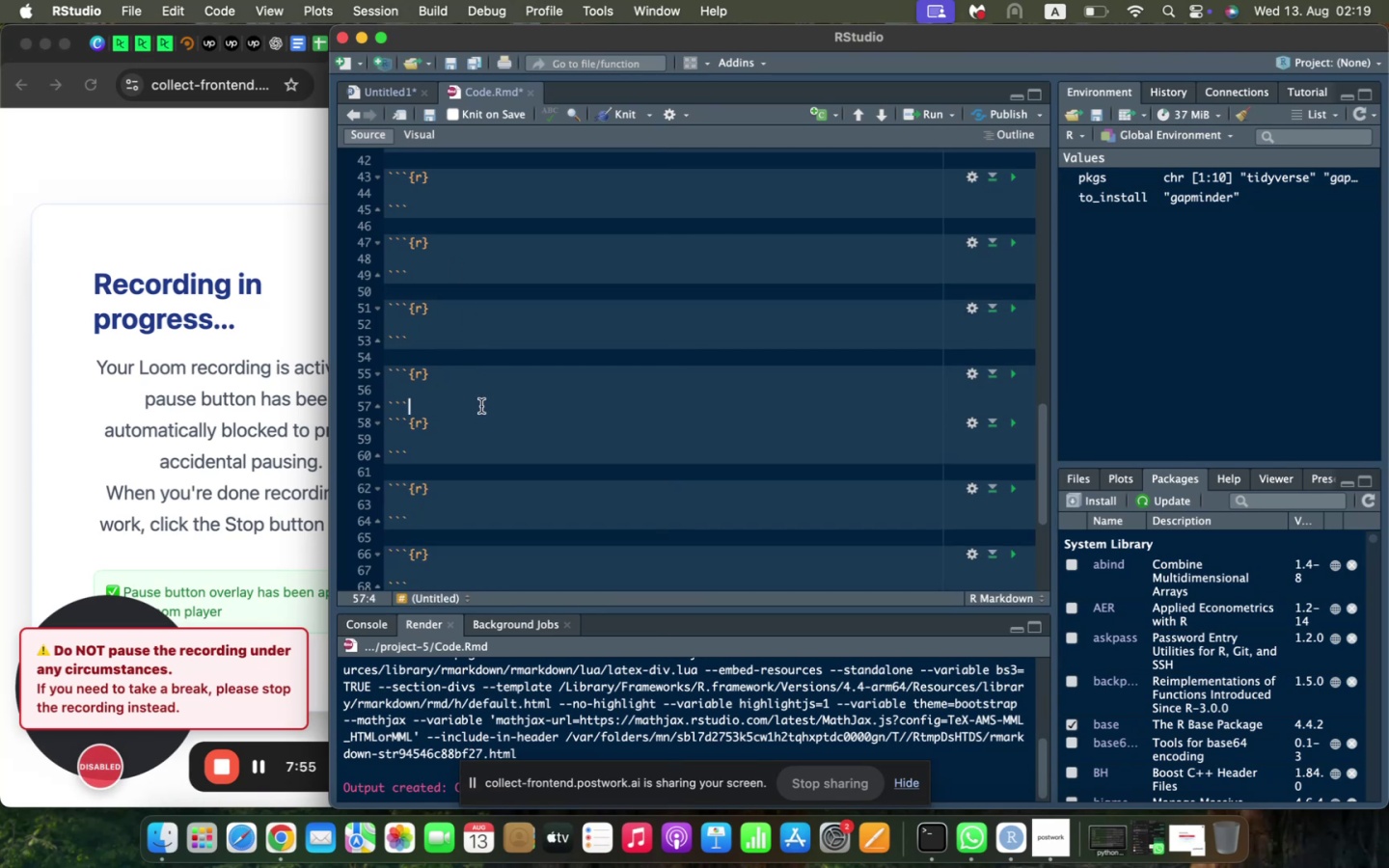 
key(Enter)
 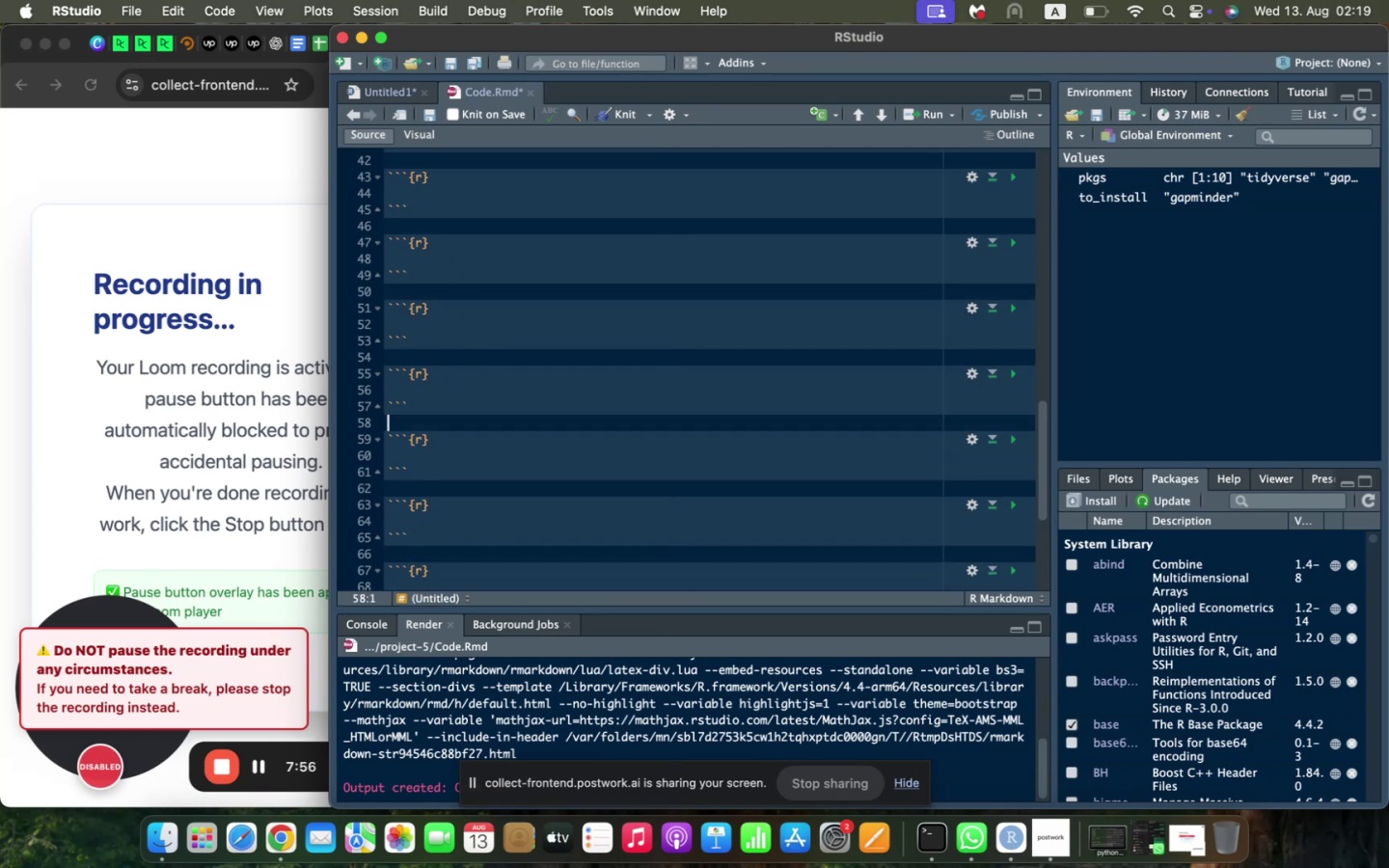 
scroll: coordinate [481, 406], scroll_direction: down, amount: 4.0
 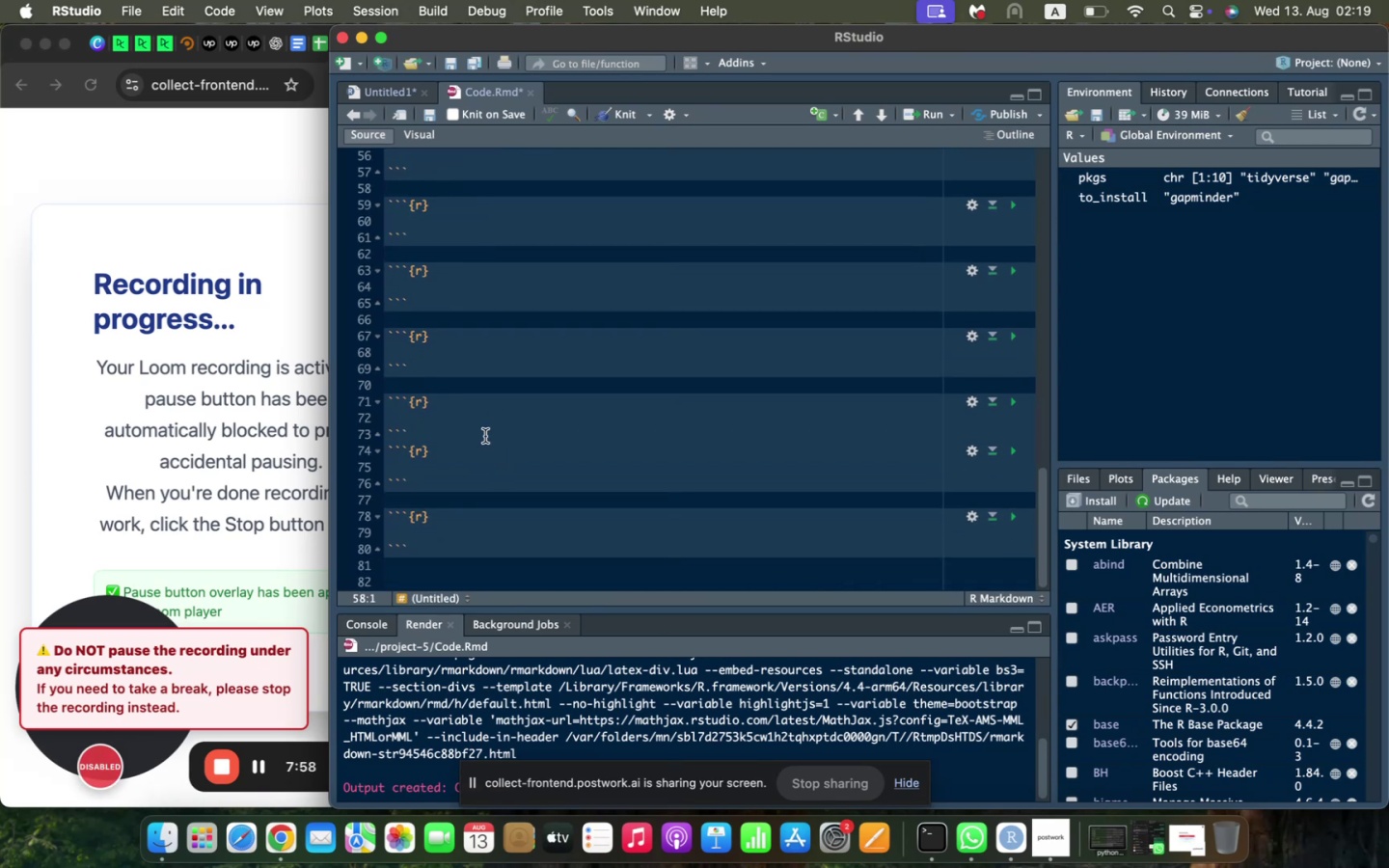 
left_click([483, 428])
 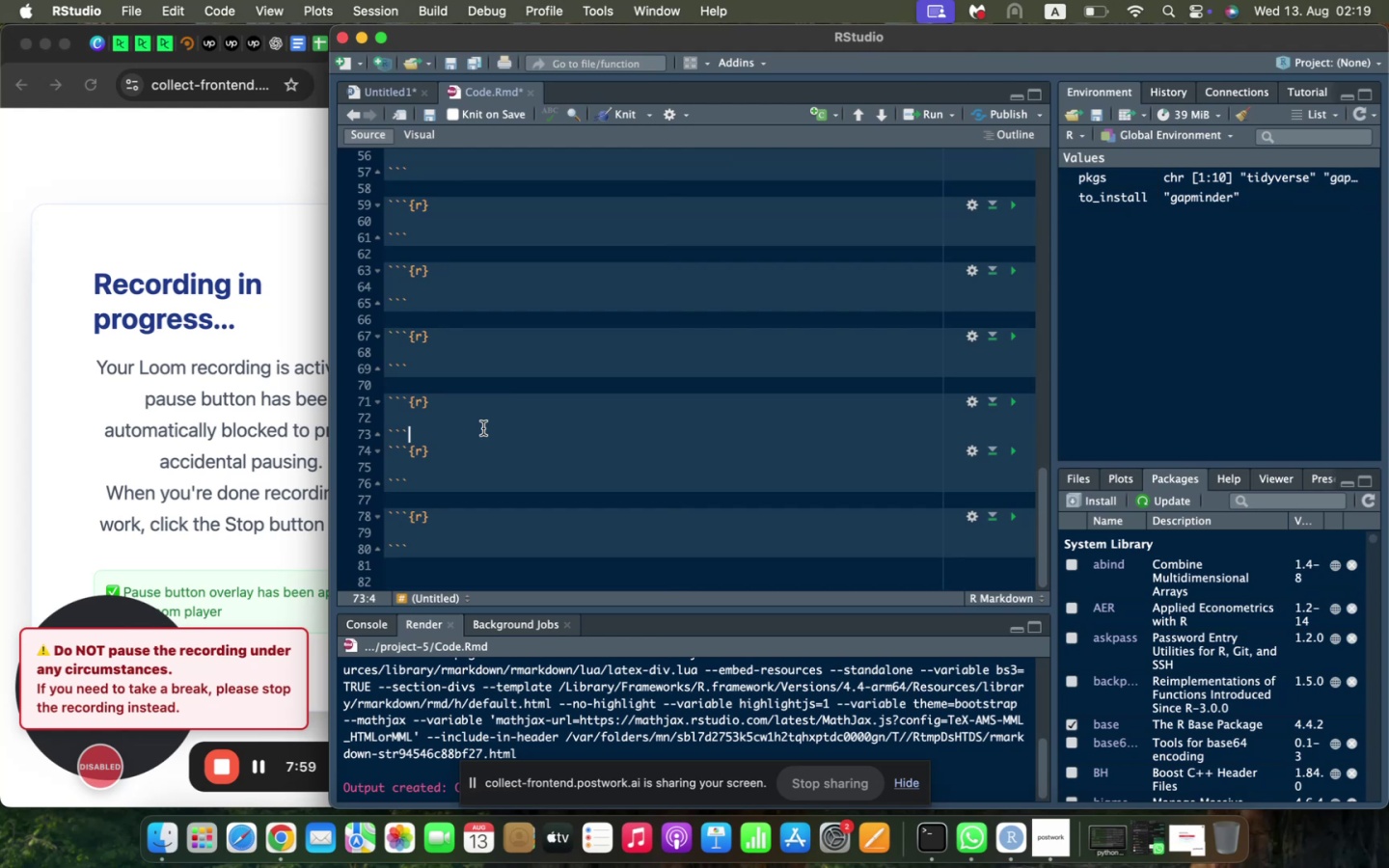 
key(Enter)
 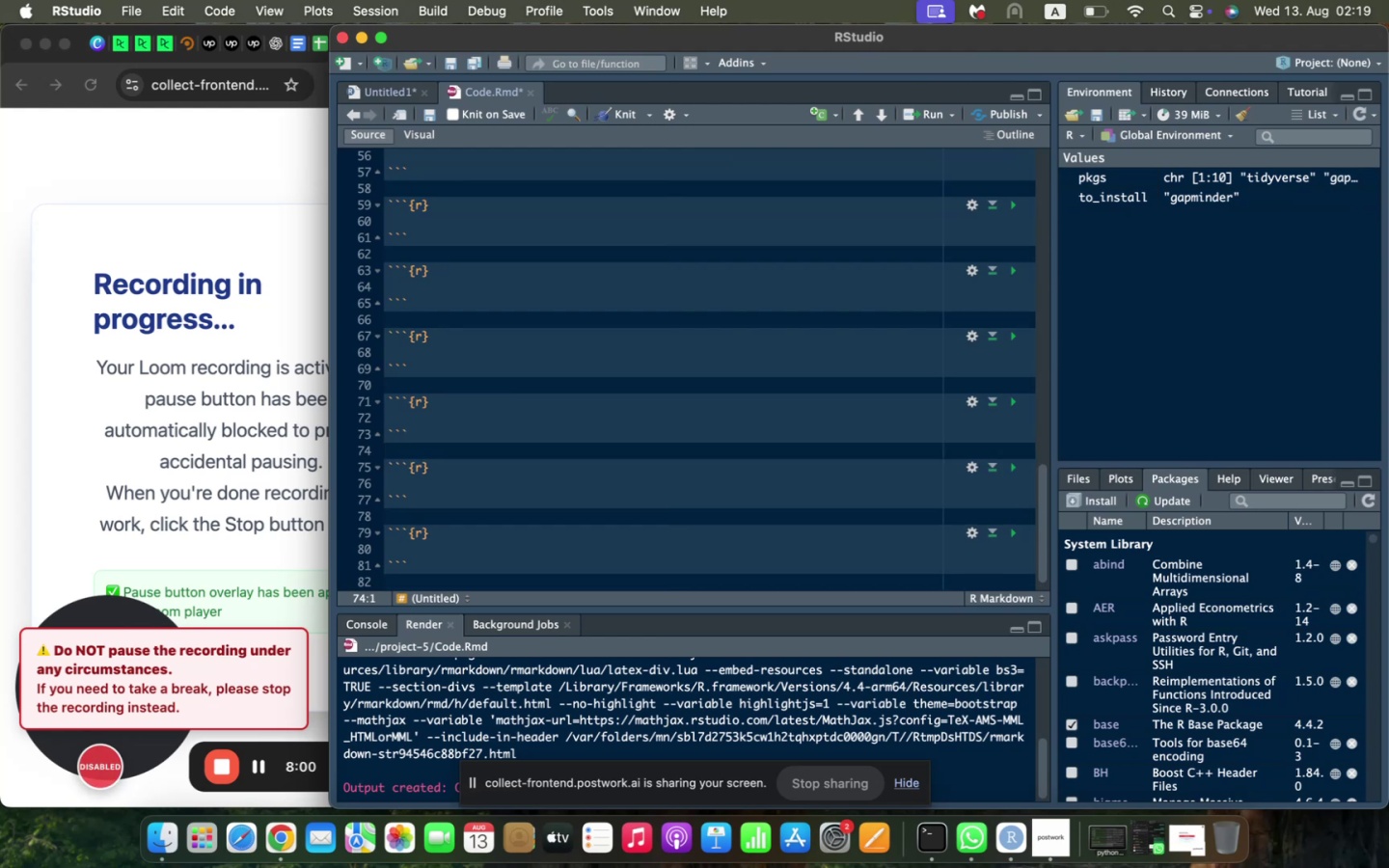 
scroll: coordinate [483, 428], scroll_direction: up, amount: 6.0
 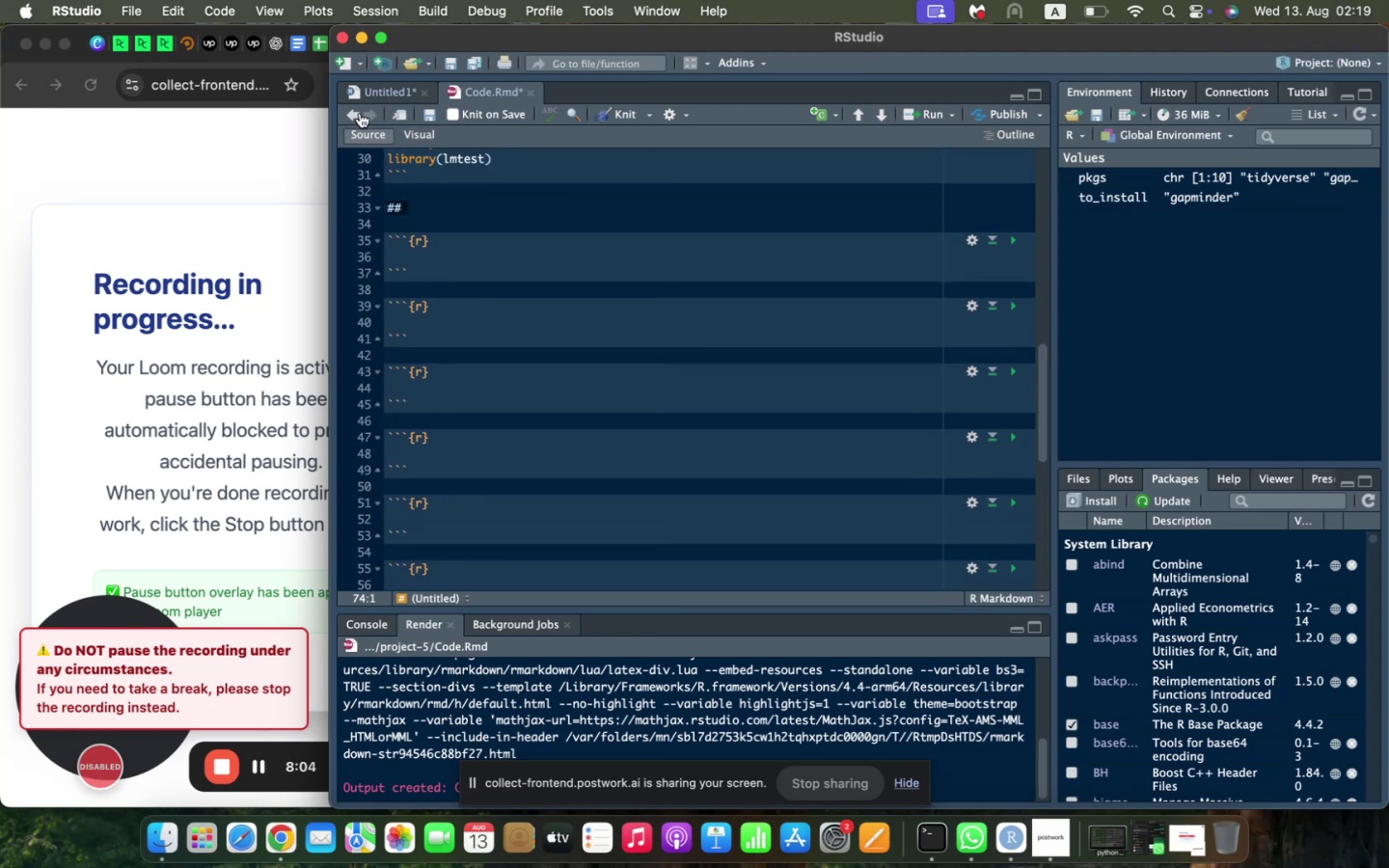 
left_click([368, 84])
 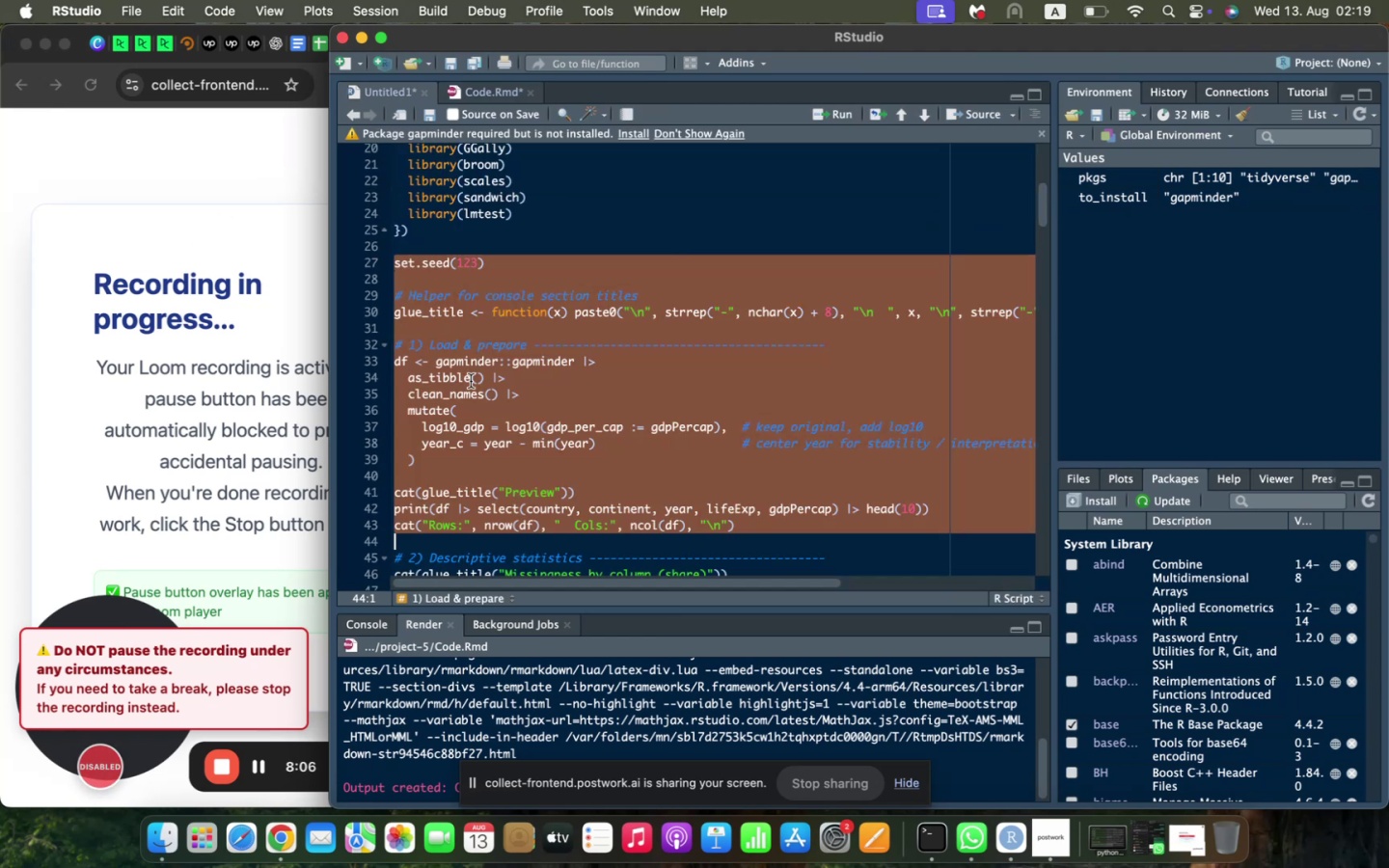 
key(Meta+C)
 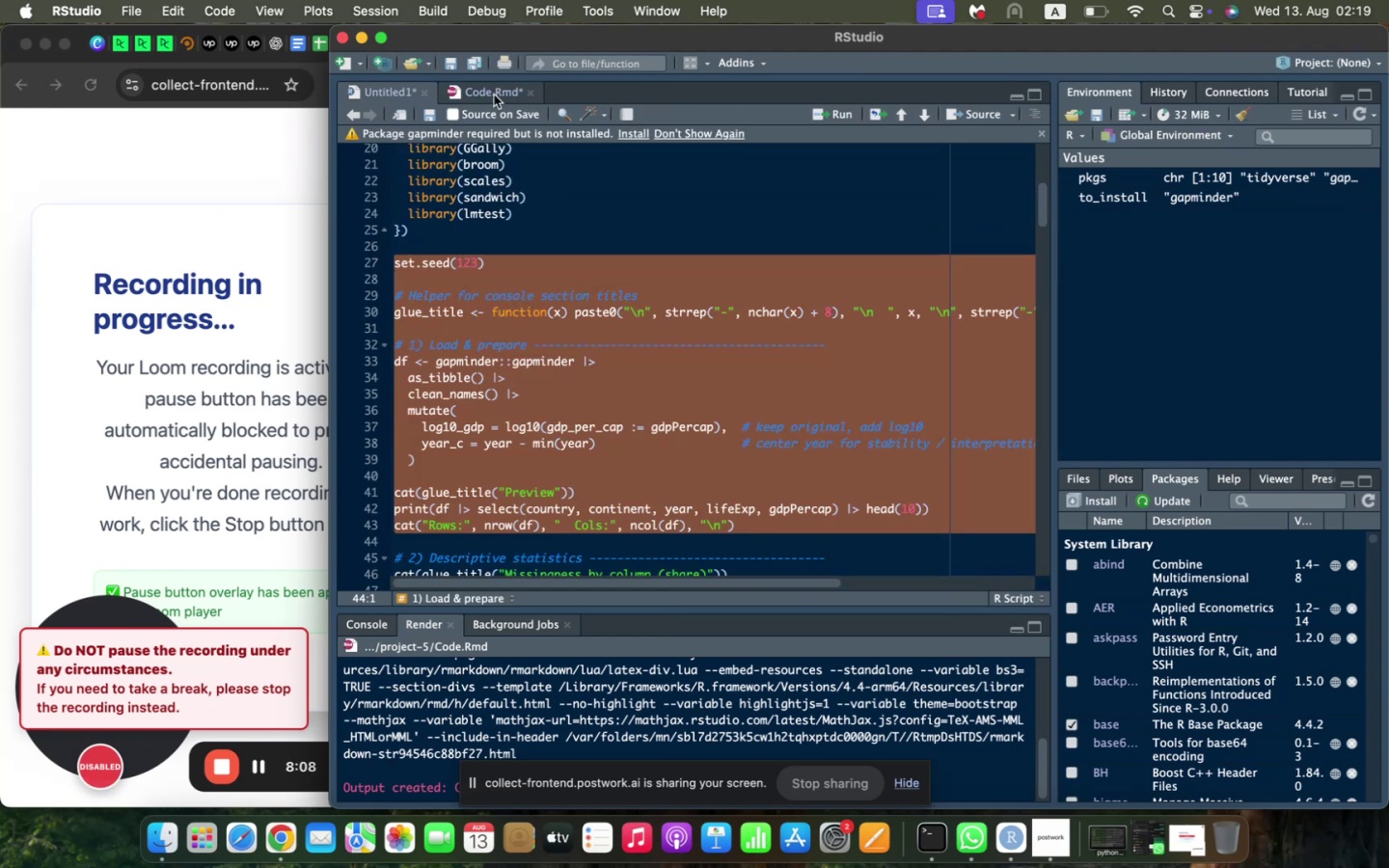 
left_click([492, 90])
 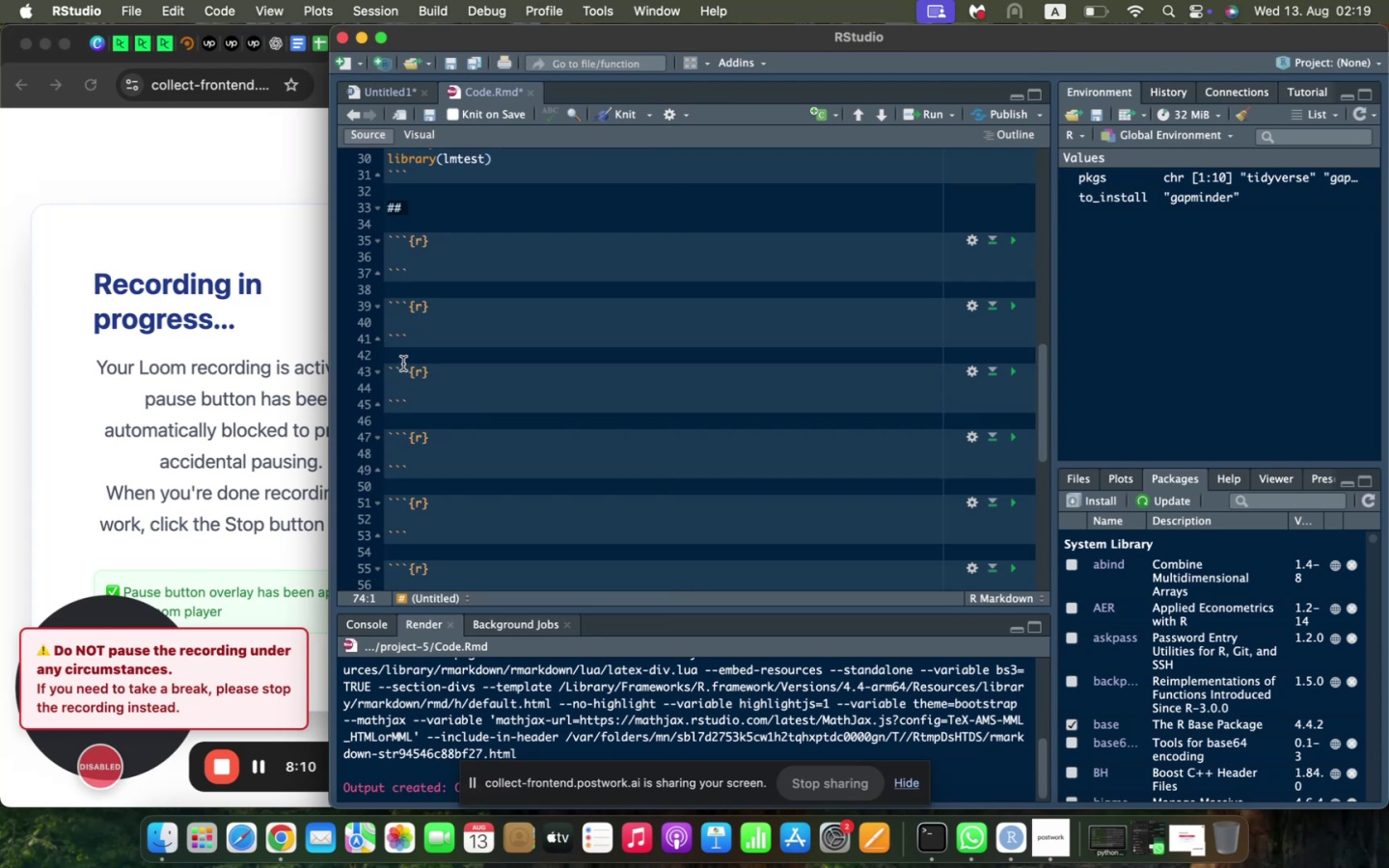 
left_click([403, 320])
 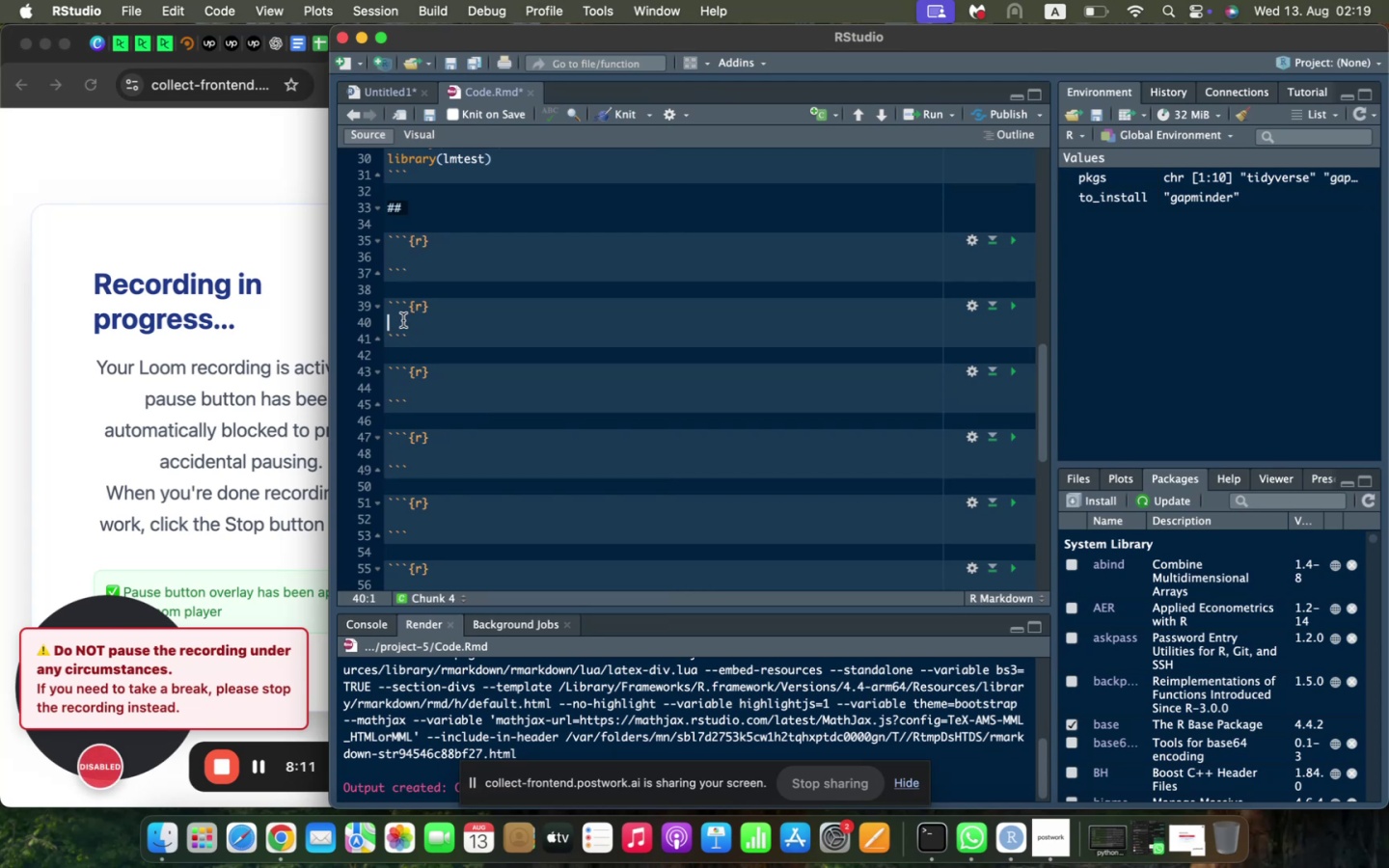 
key(Meta+V)
 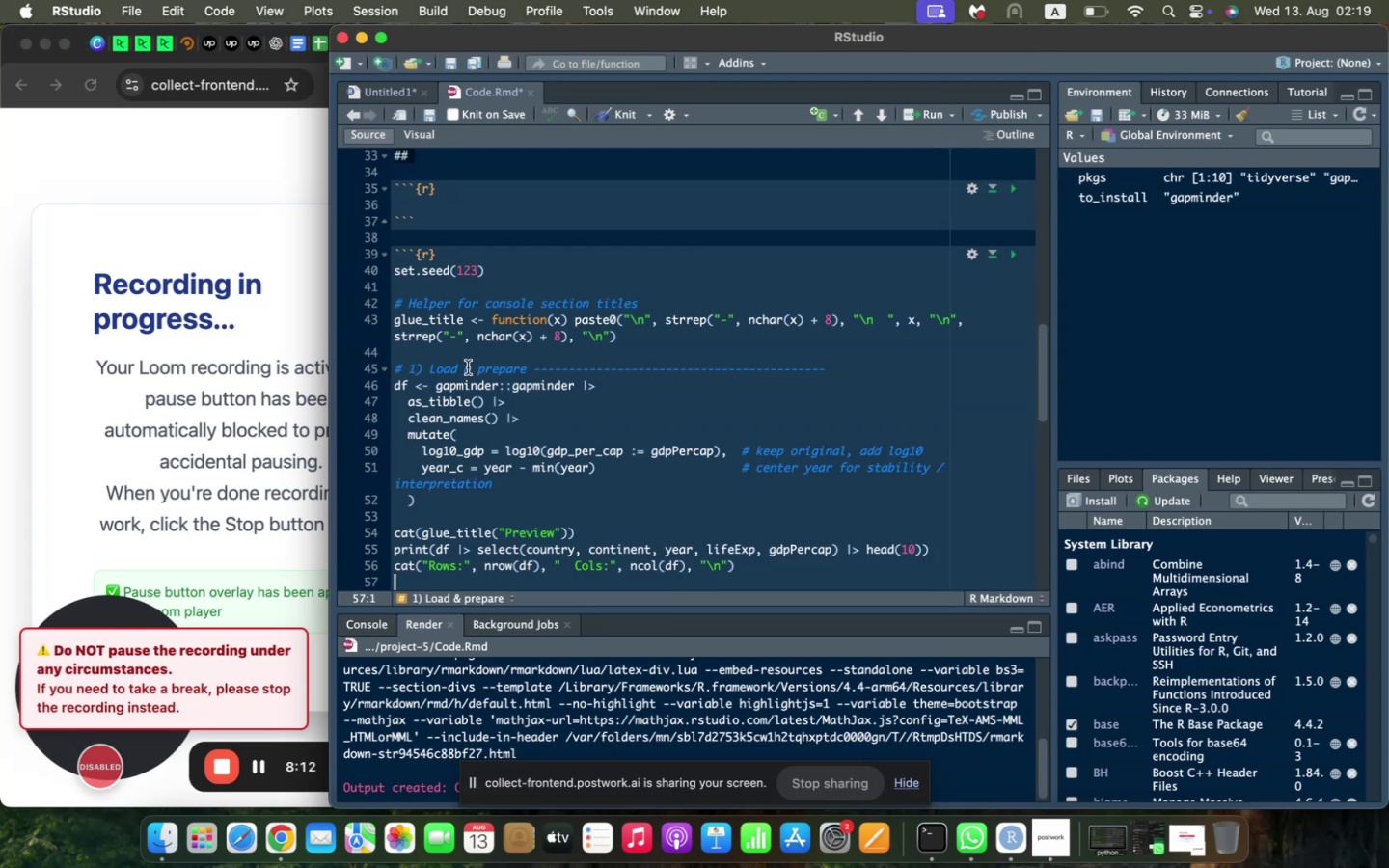 
scroll: coordinate [468, 368], scroll_direction: up, amount: 7.0
 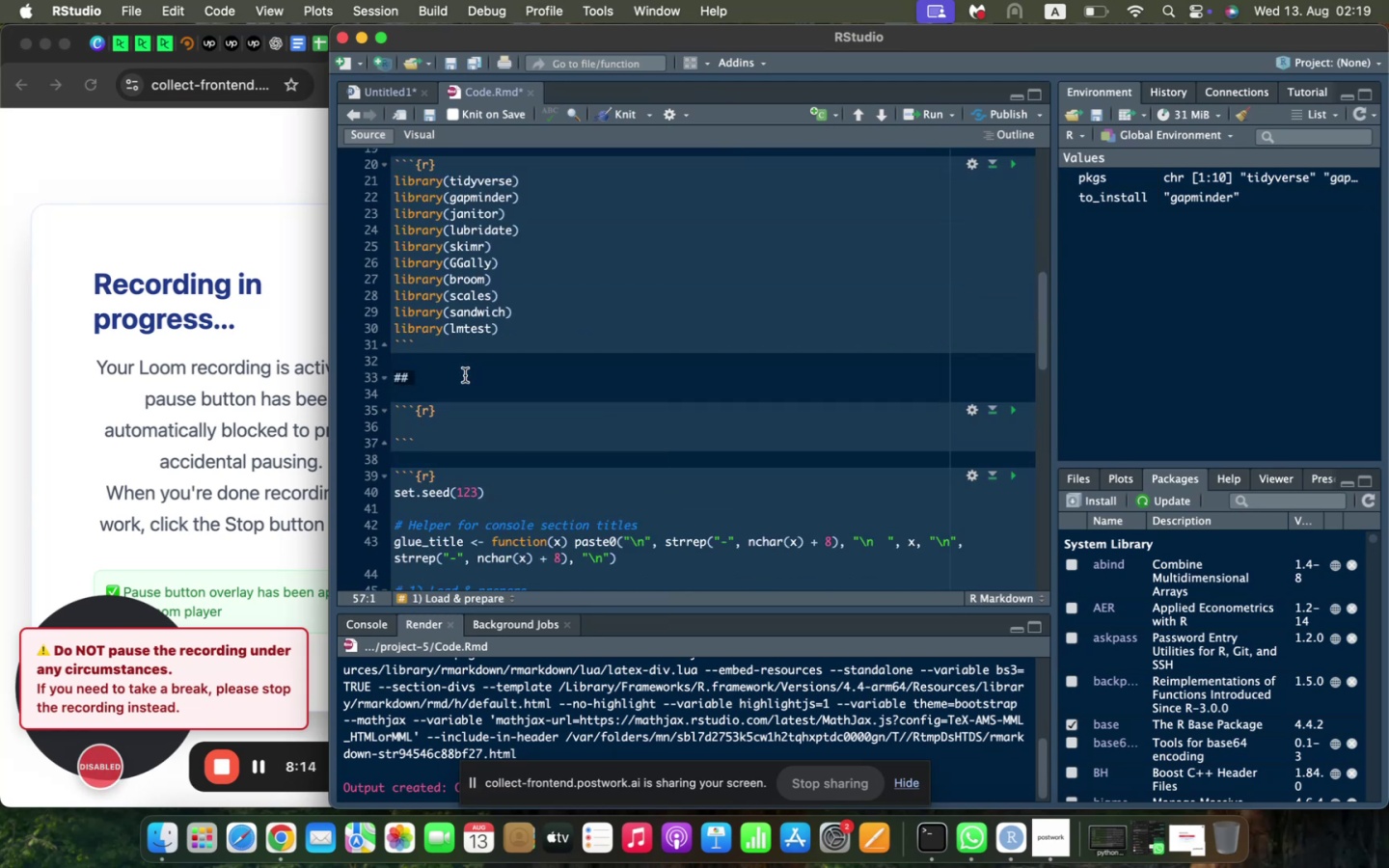 
left_click([462, 376])
 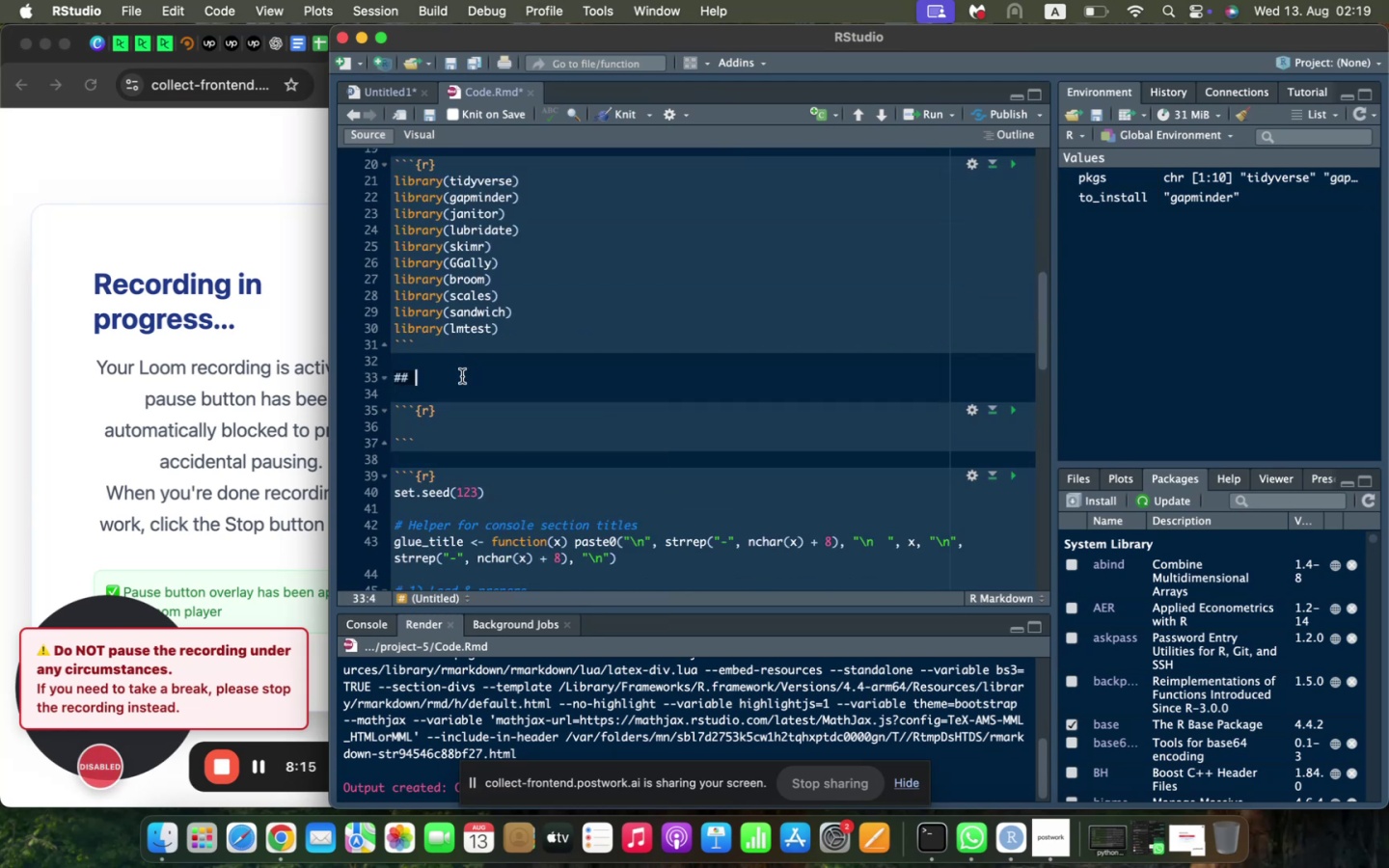 
key(Backspace)
 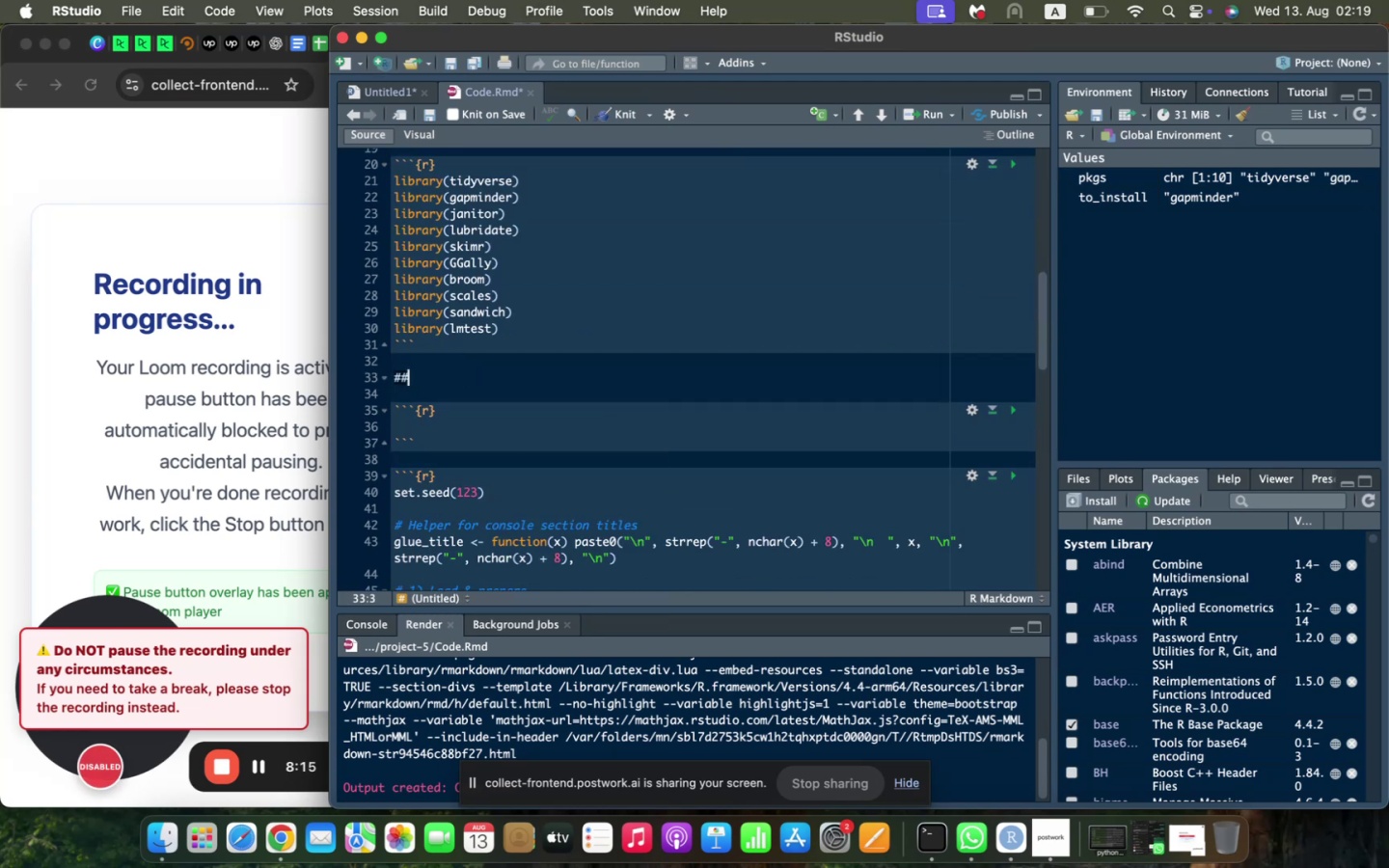 
key(Backspace)
 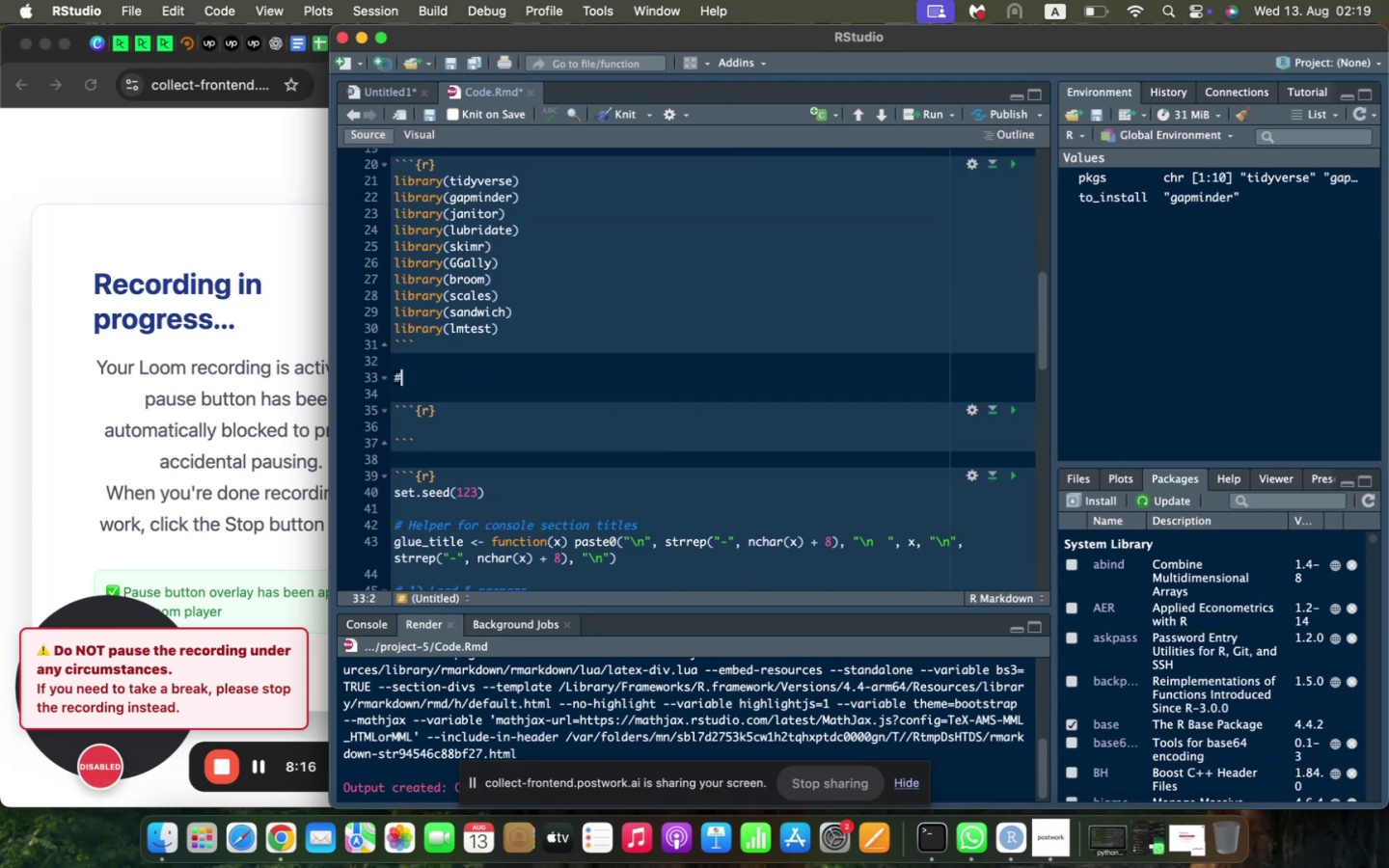 
key(Backspace)
 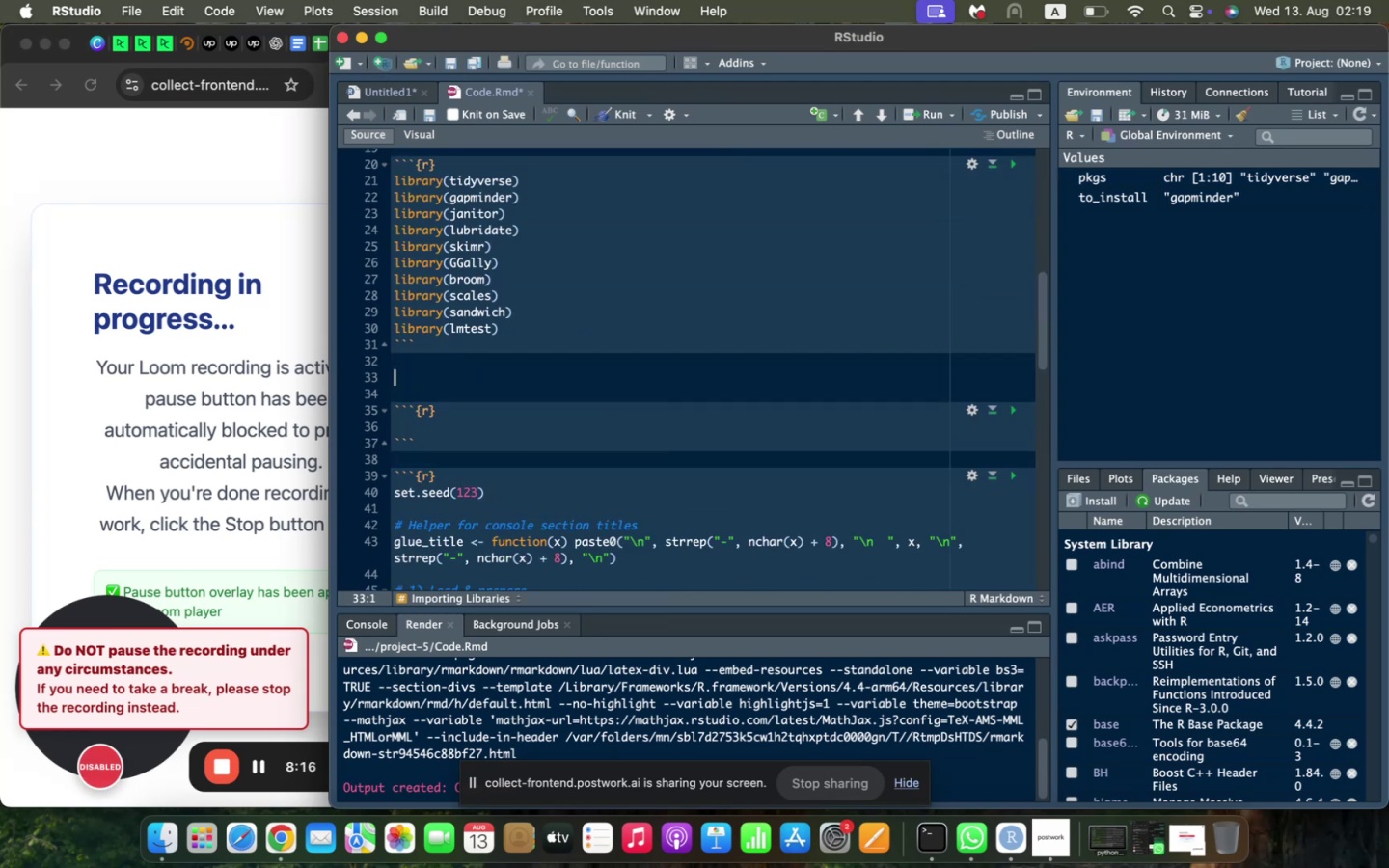 
key(Backspace)
 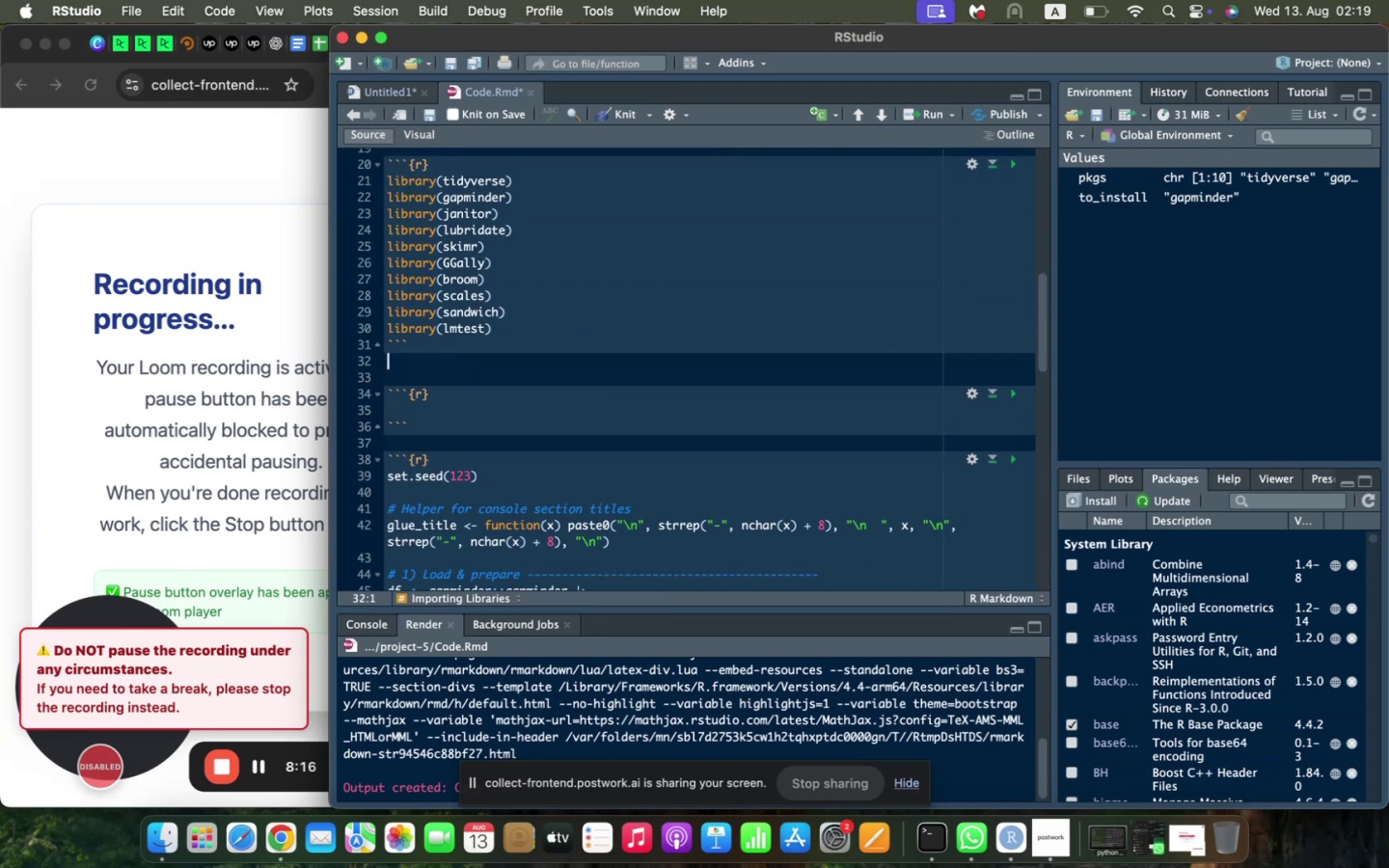 
key(Backspace)
 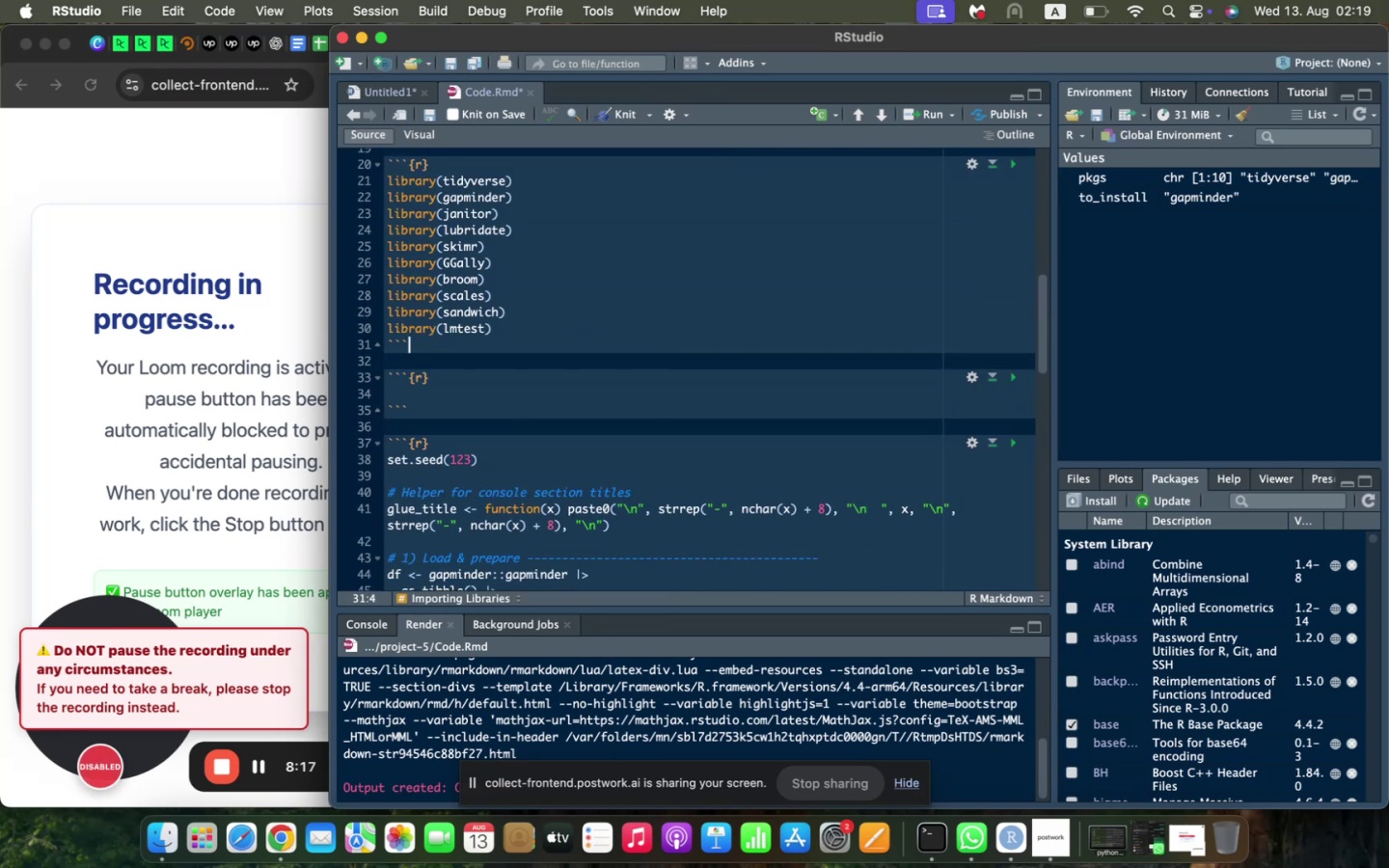 
key(ArrowDown)
 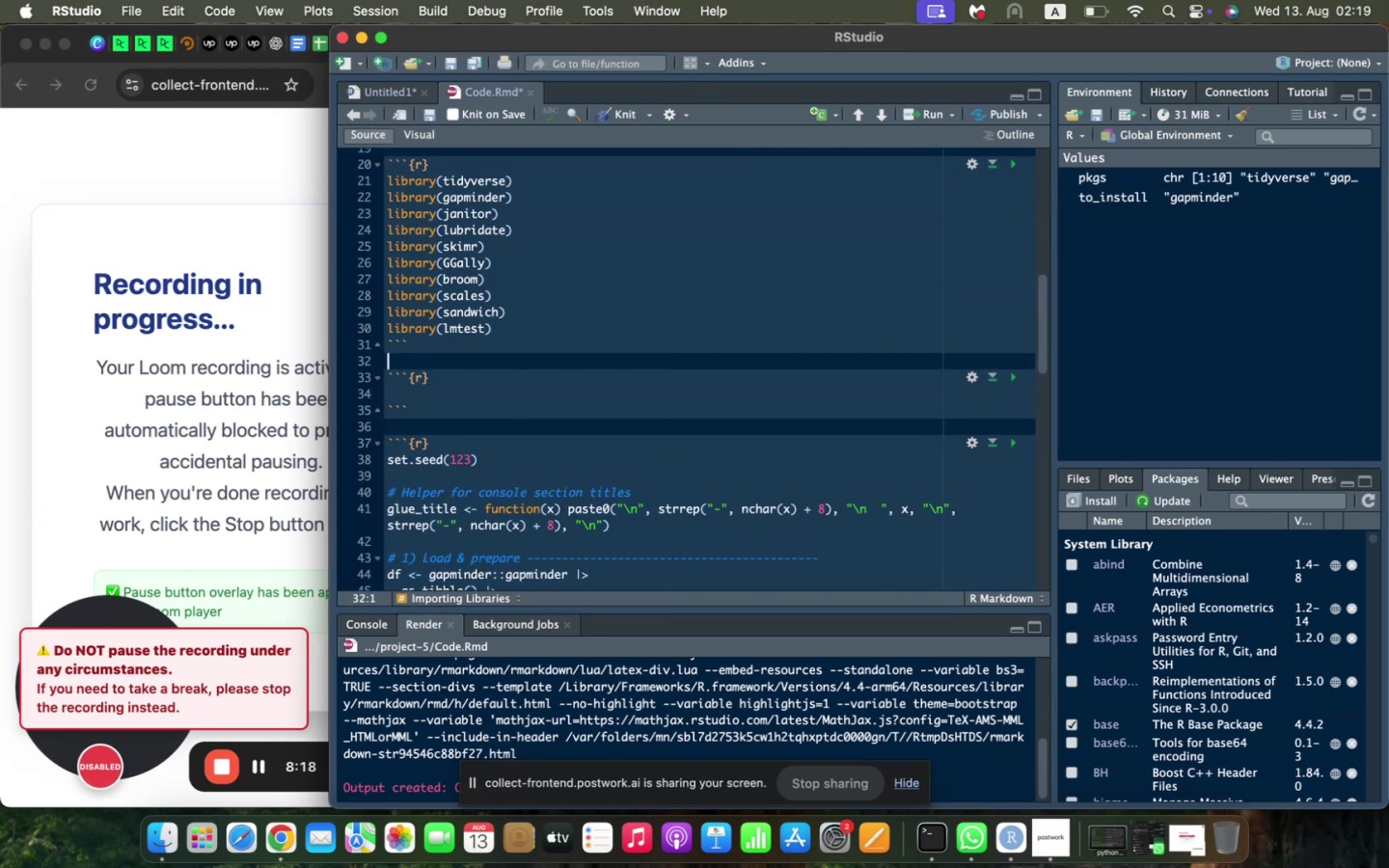 
key(ArrowDown)
 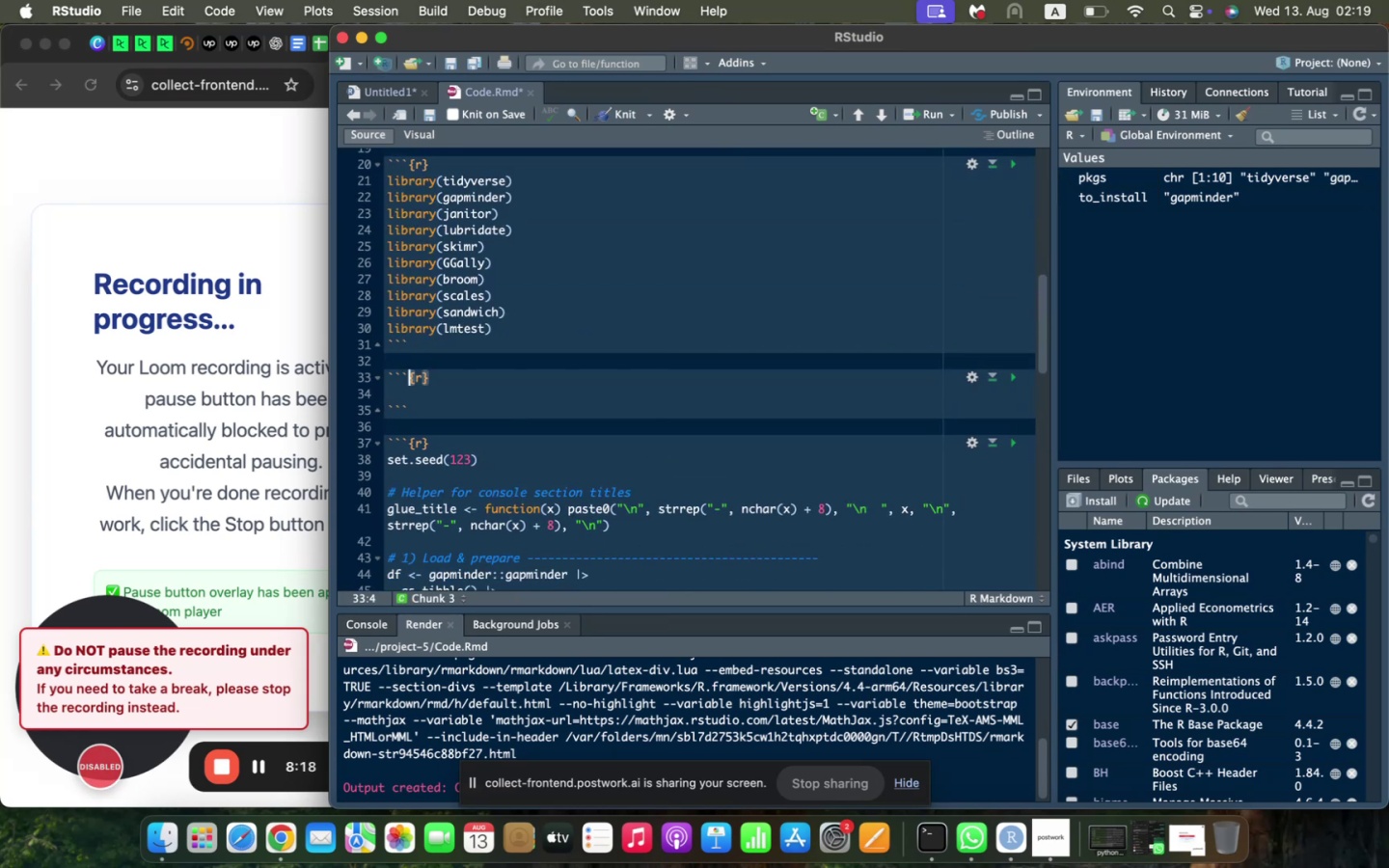 
key(ArrowDown)
 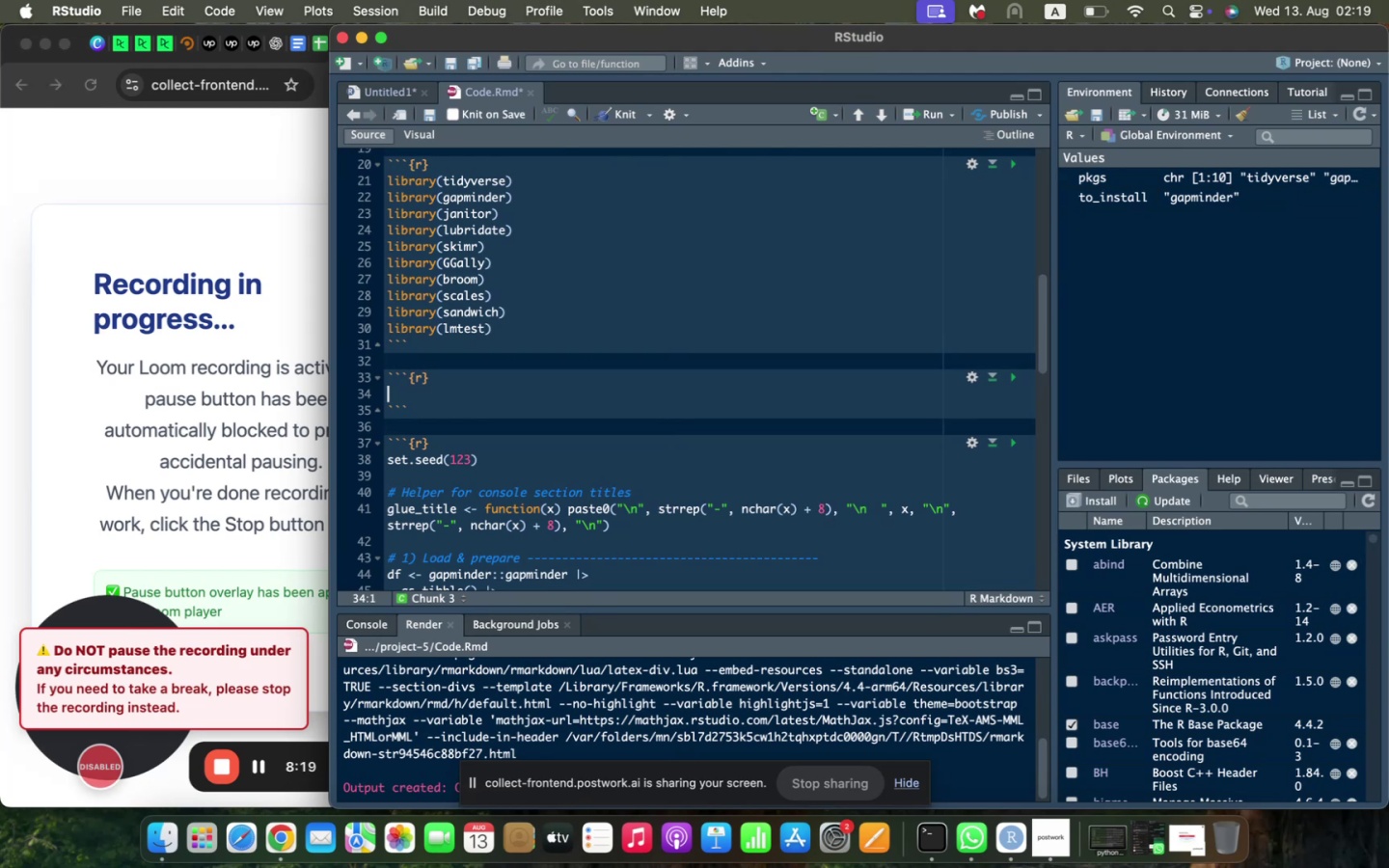 
type(set.seed(124)
 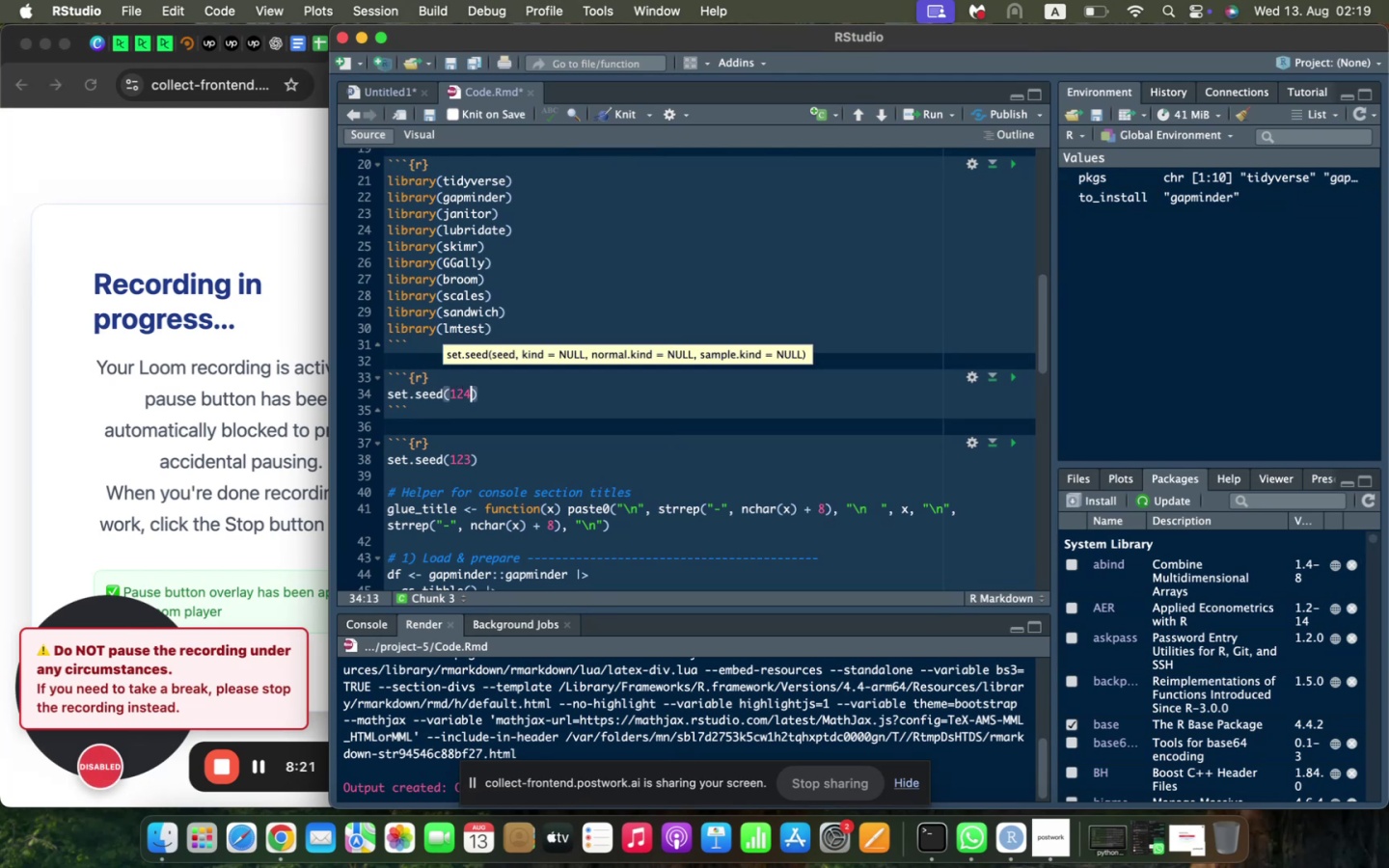 
key(ArrowRight)
 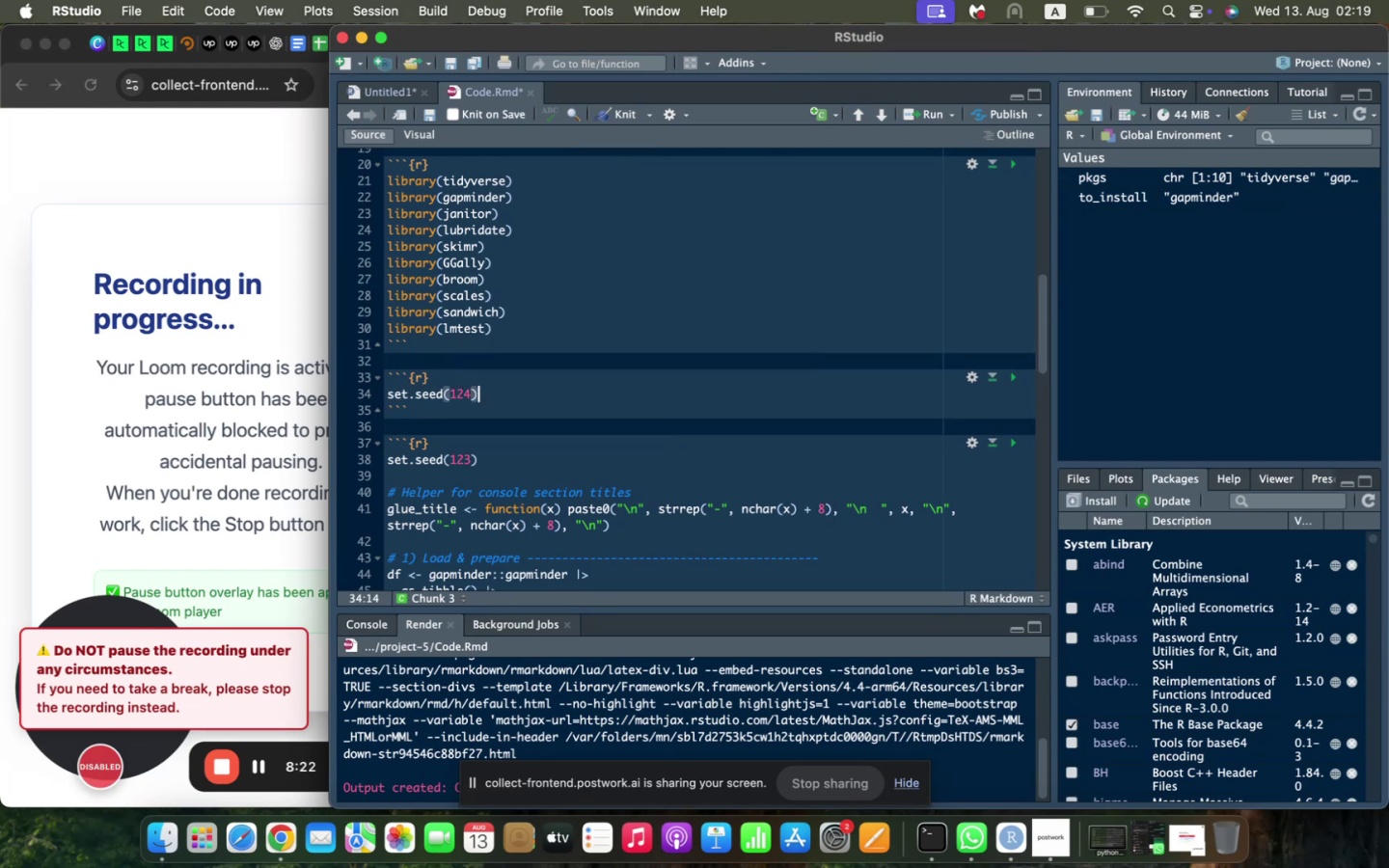 
key(Backspace)
key(Backspace)
type(3))
 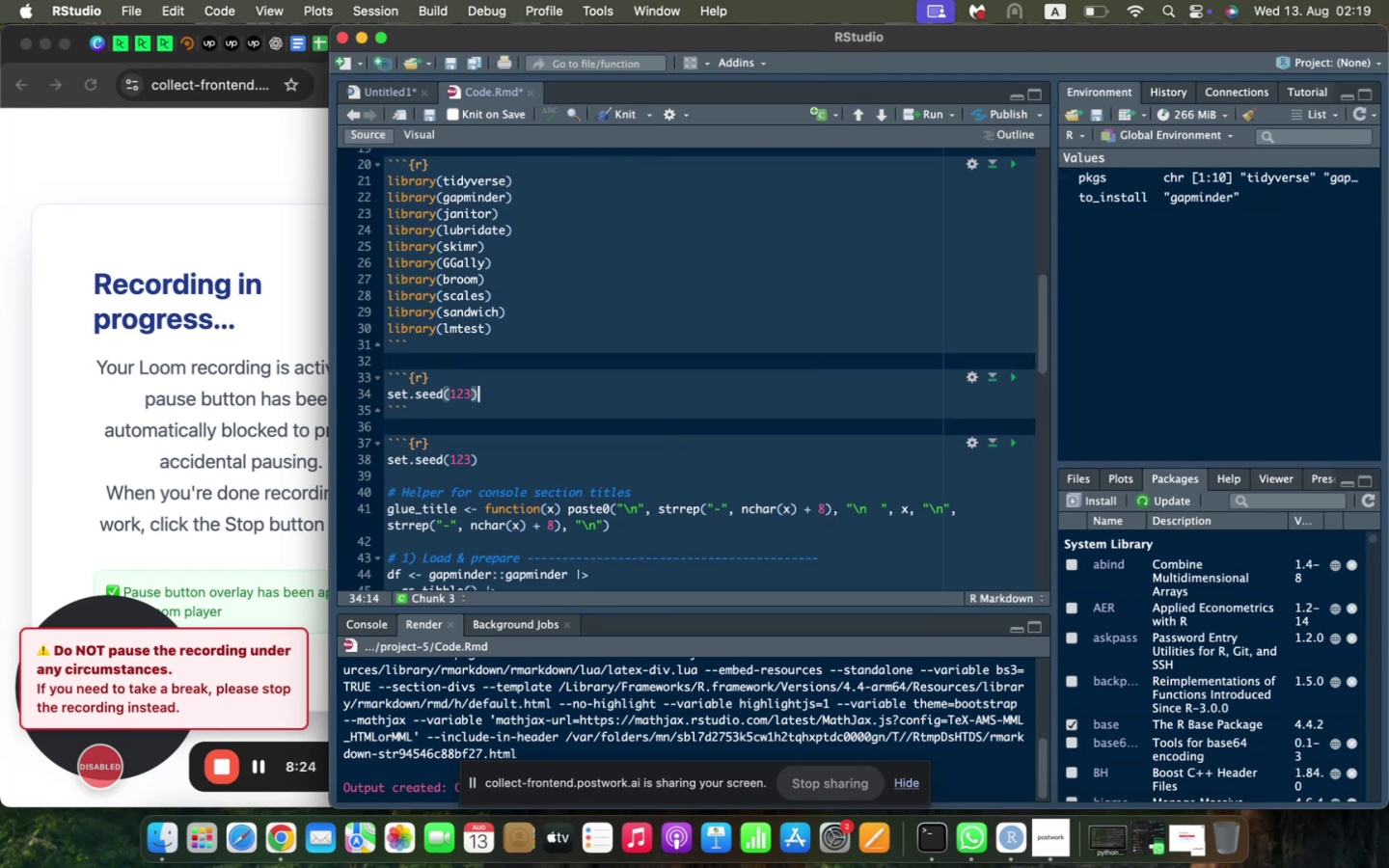 
key(Enter)
 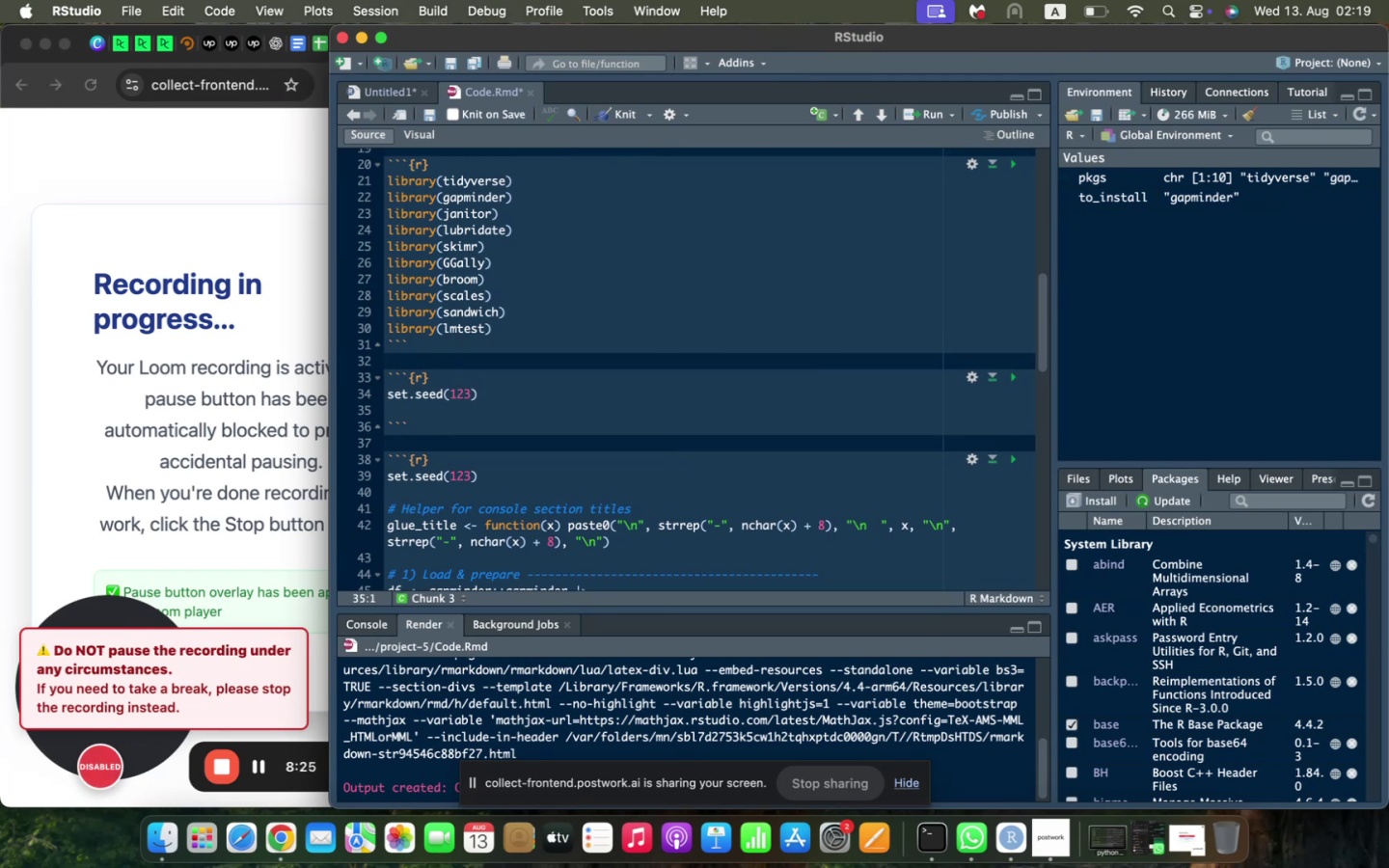 
key(Enter)
 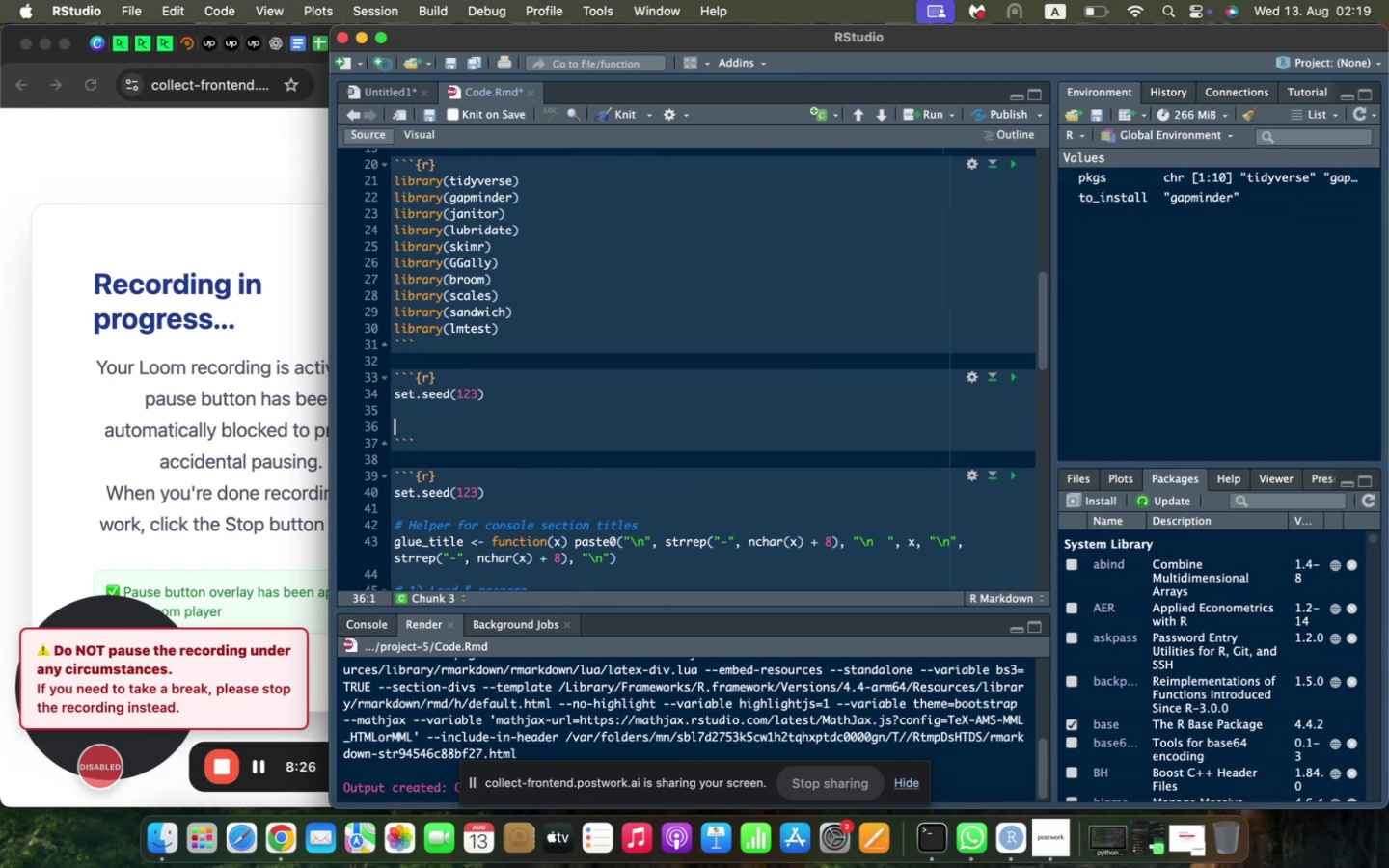 
type(glue_title <- d)
key(Backspace)
type(function(x)
 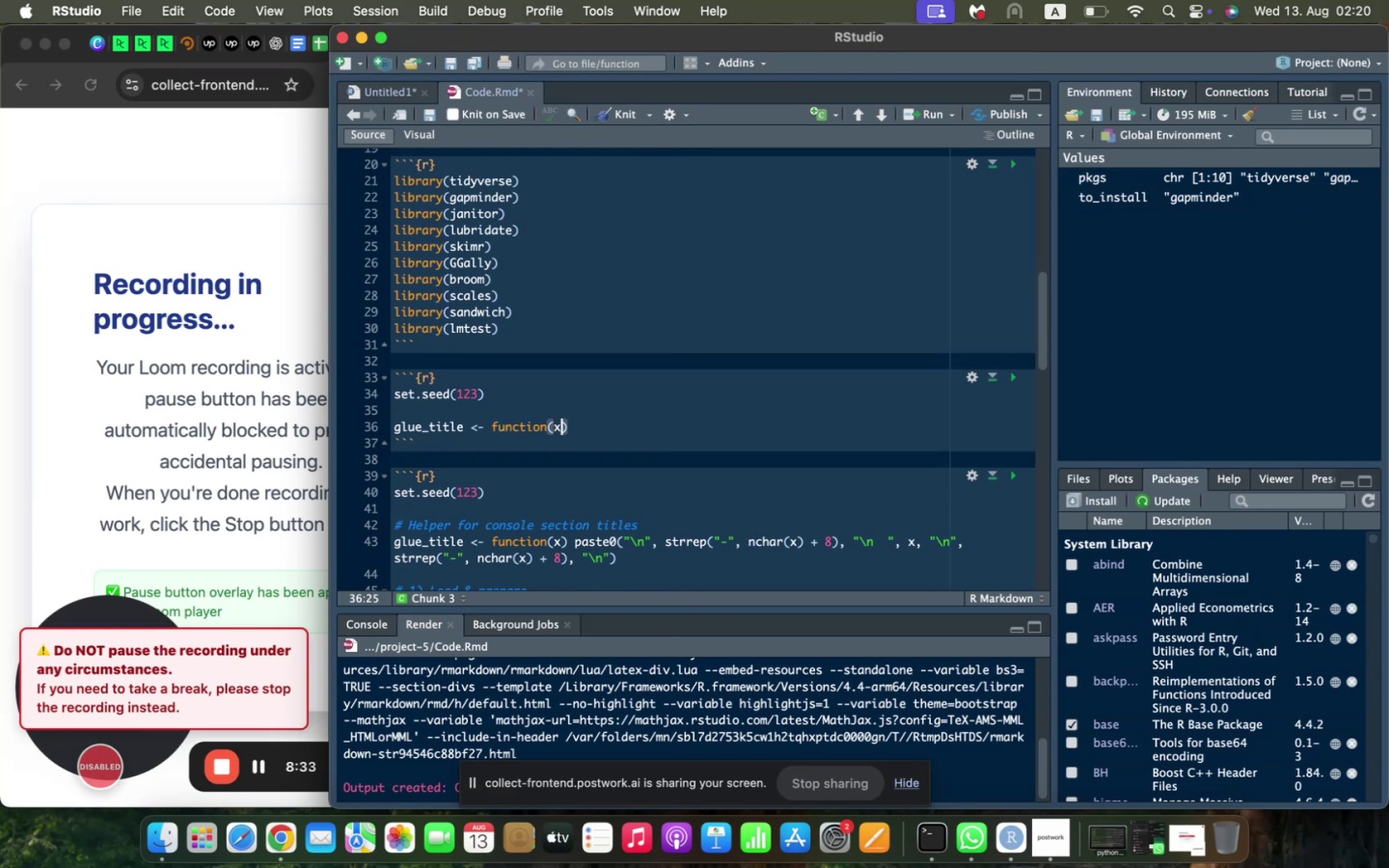 
key(ArrowRight)
 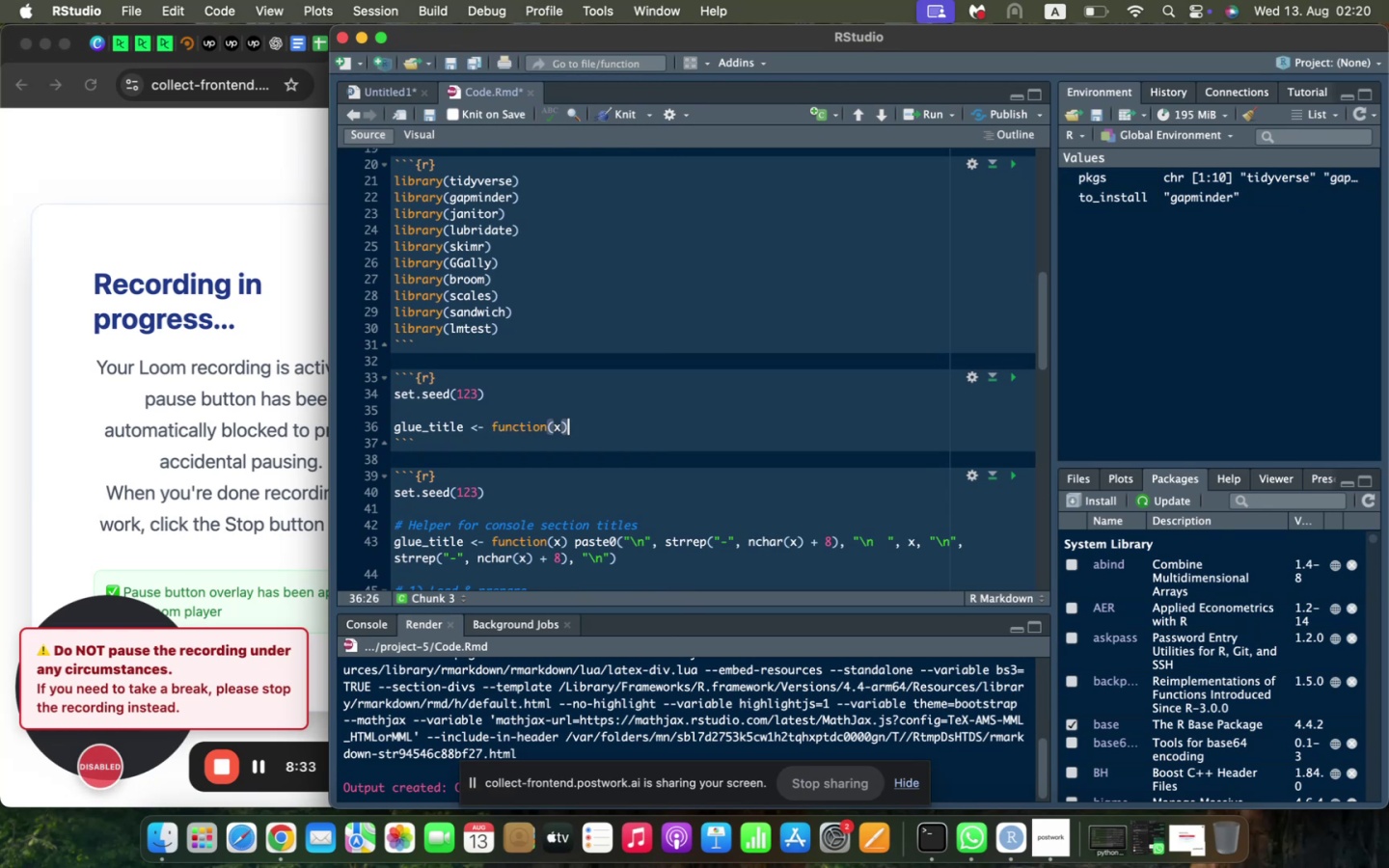 
type( paste0(|)
key(Backspace)
type("\n)
 